 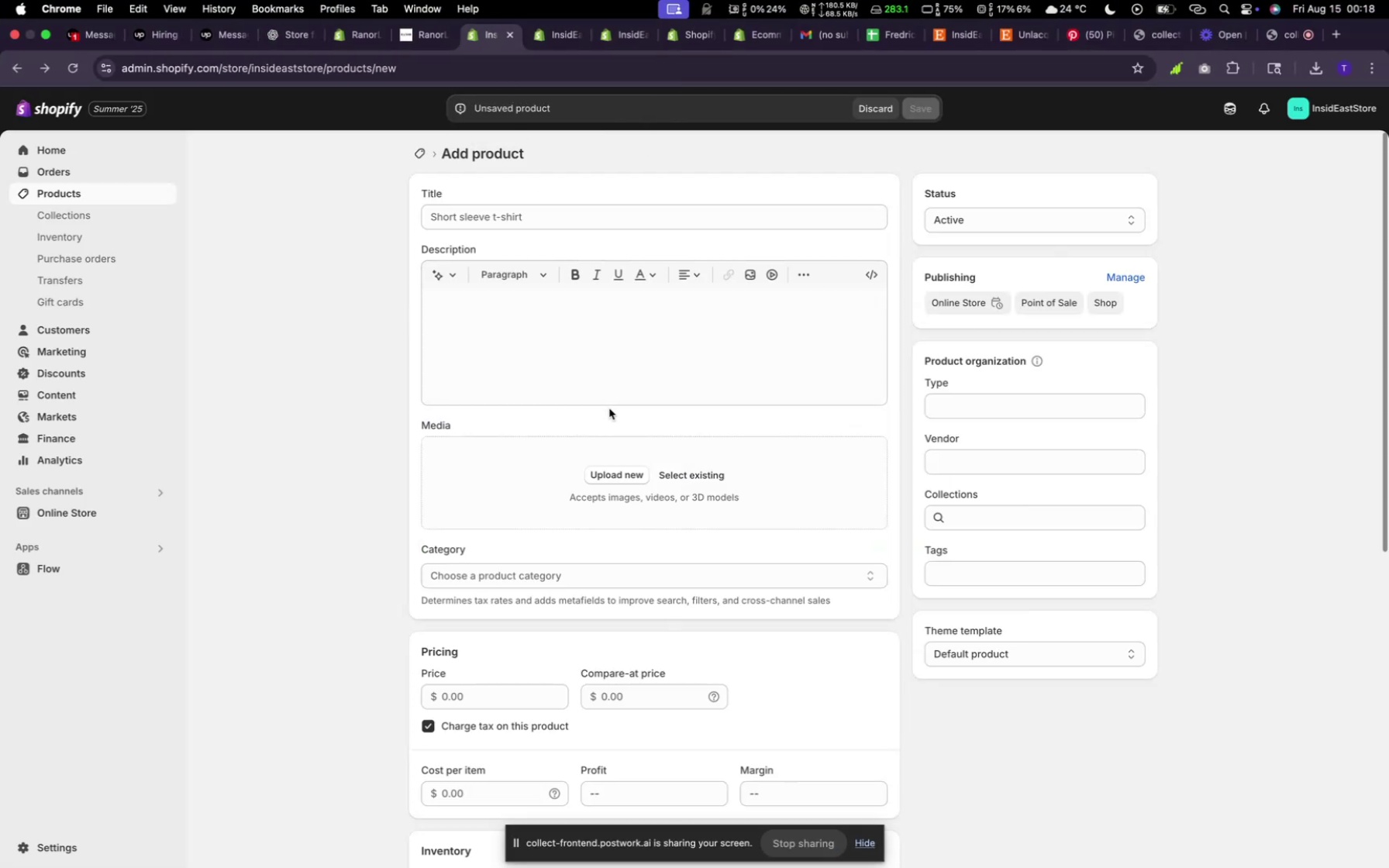 
left_click([684, 472])
 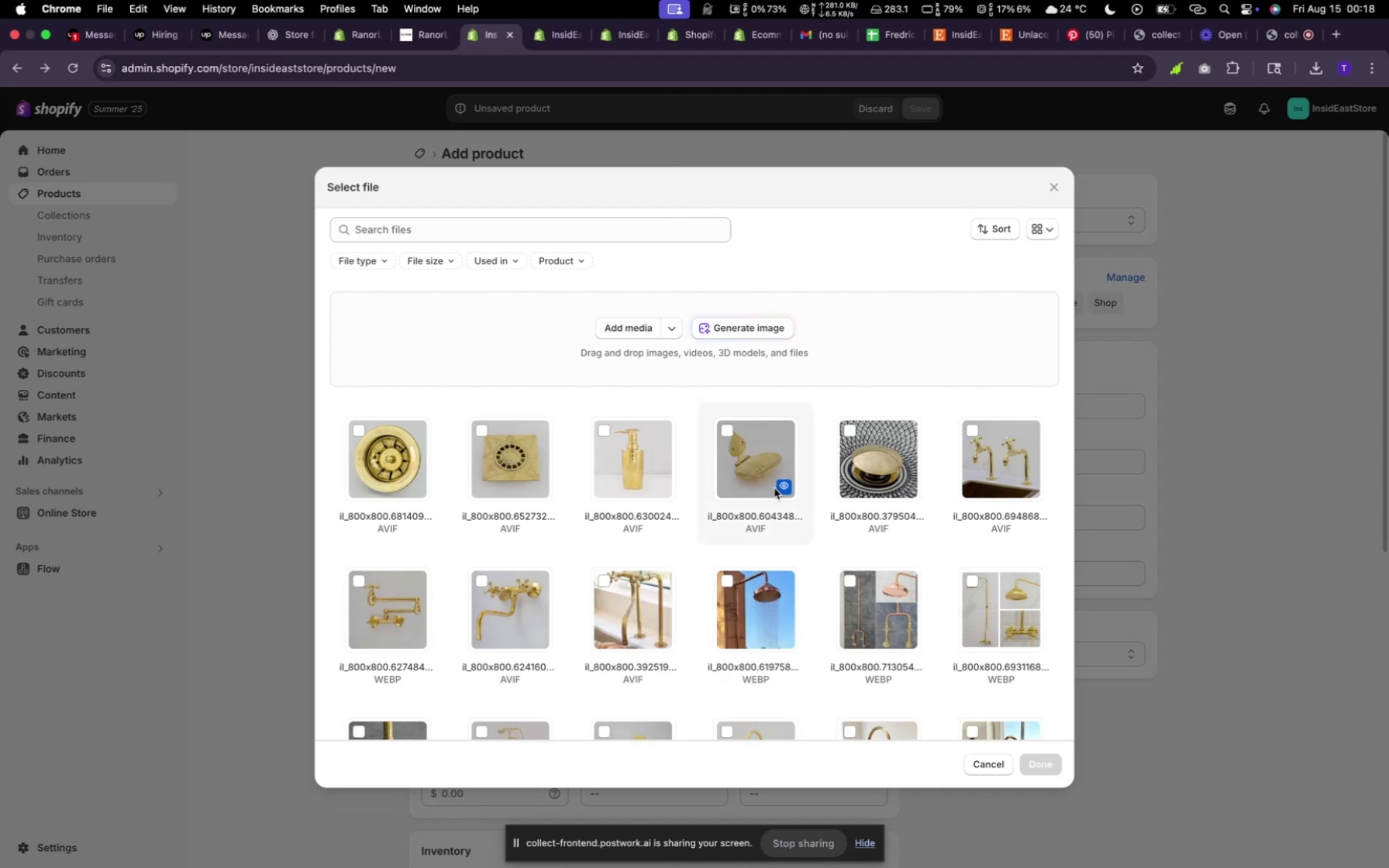 
wait(16.35)
 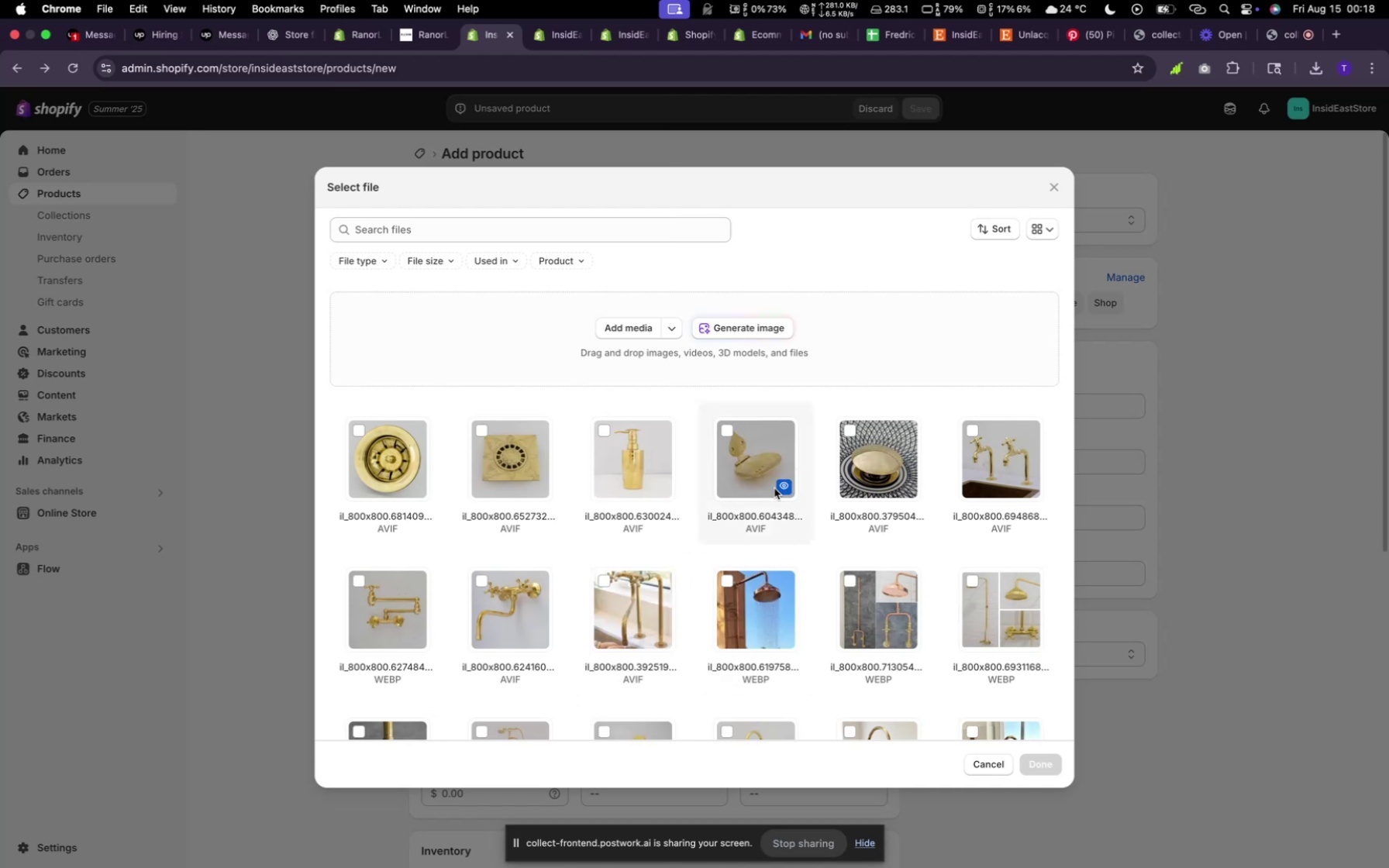 
left_click([763, 471])
 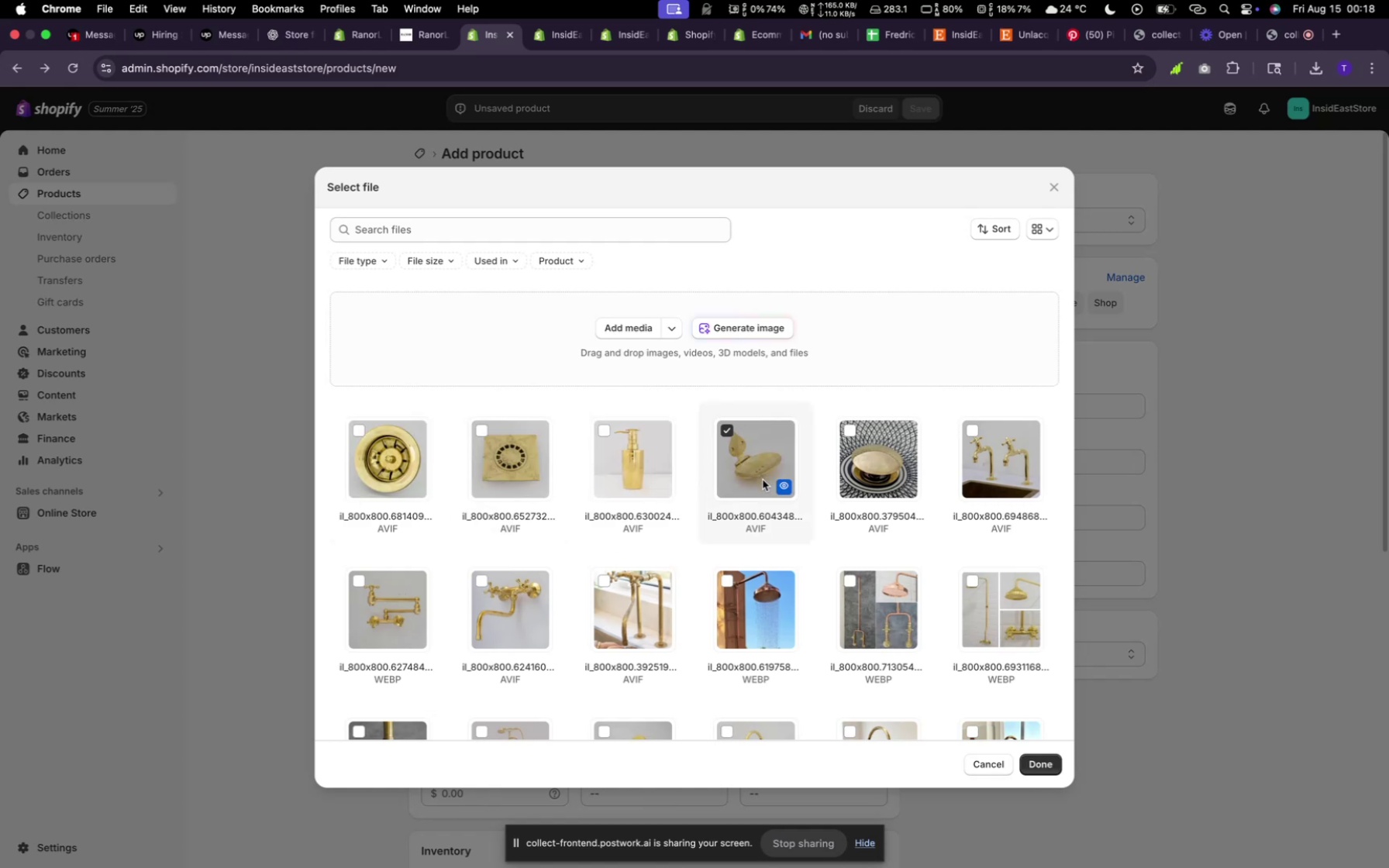 
mouse_move([708, 603])
 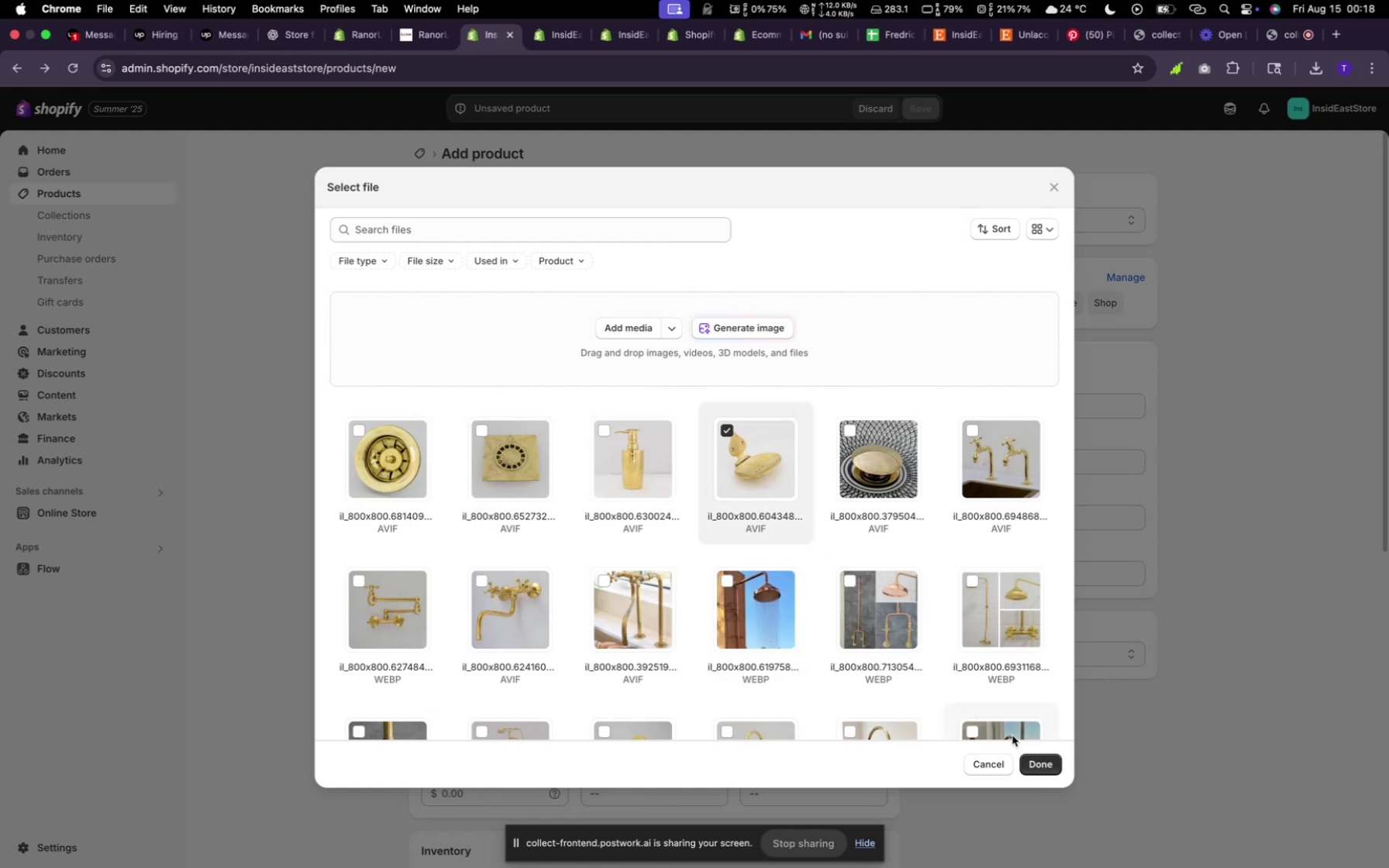 
left_click([1050, 768])
 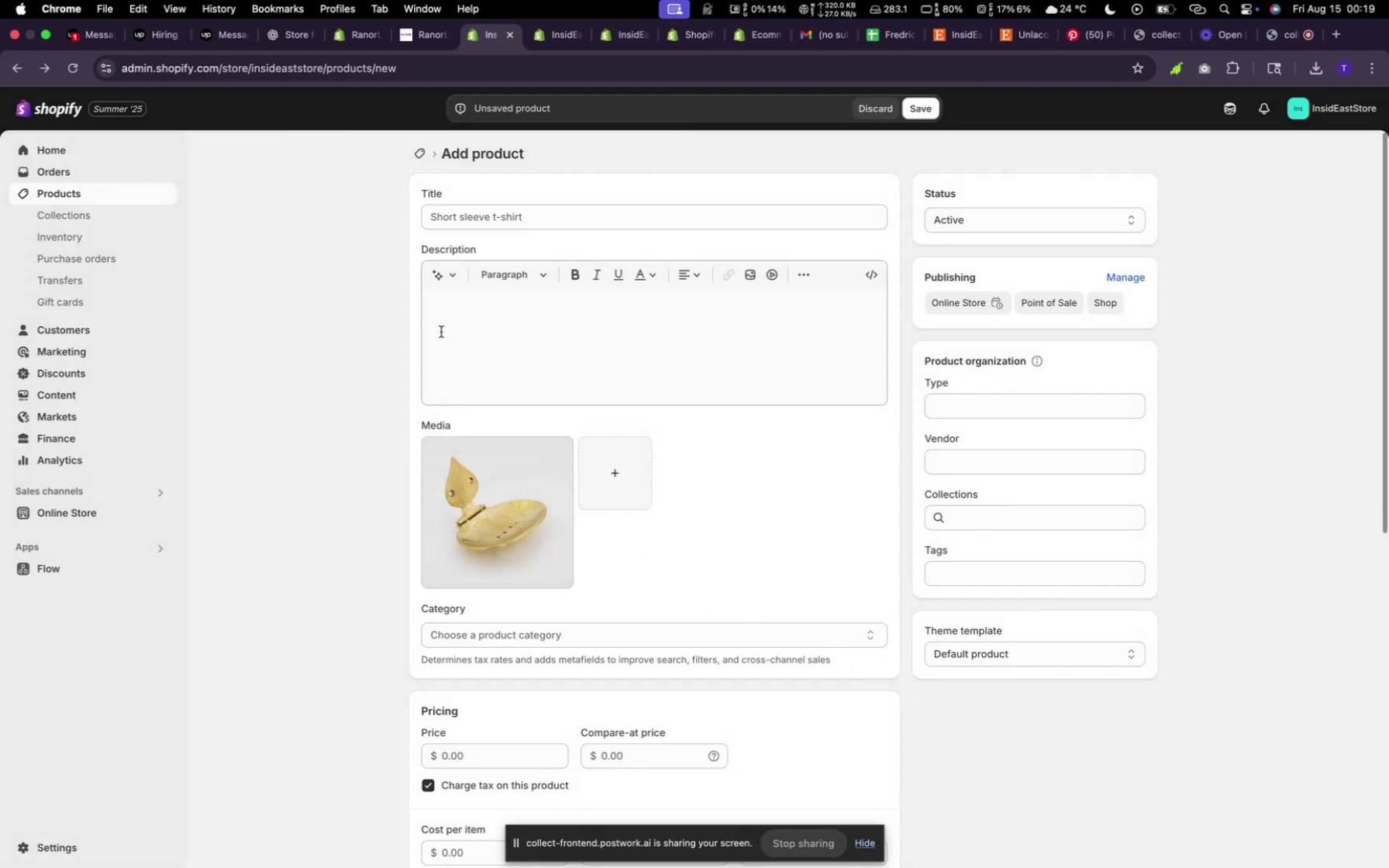 
wait(5.65)
 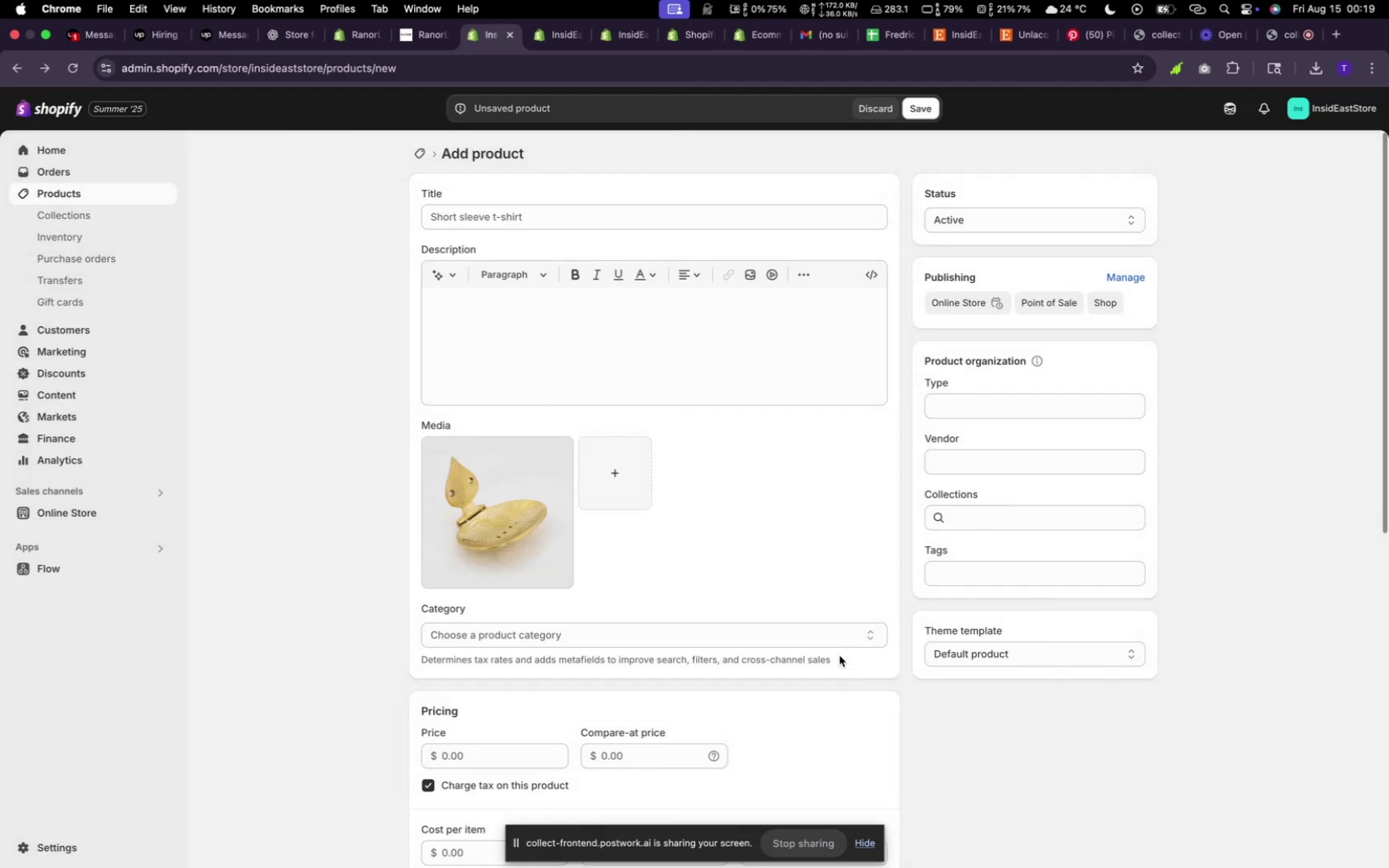 
left_click([488, 222])
 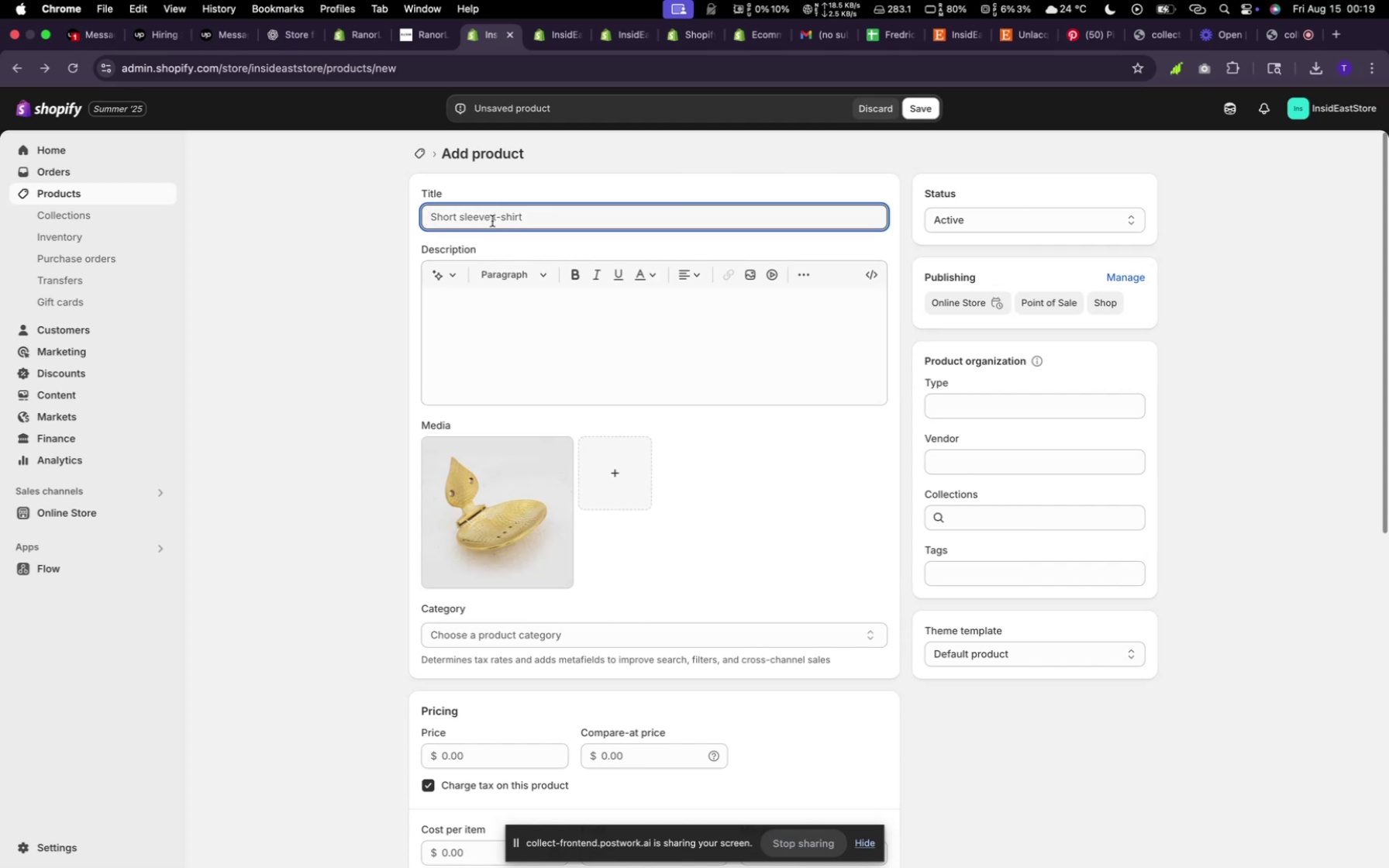 
wait(7.55)
 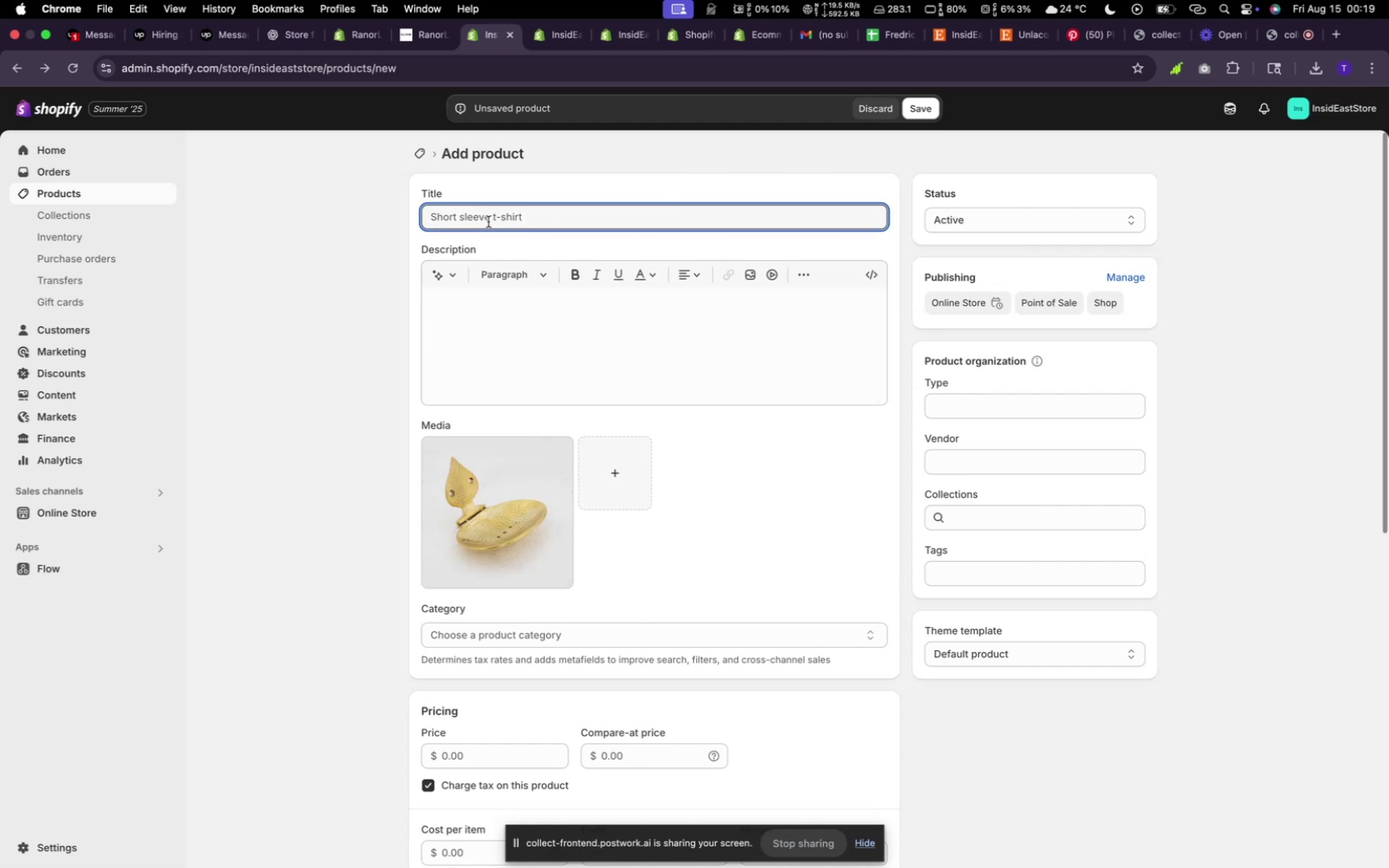 
hold_key(key=ShiftLeft, duration=0.39)
 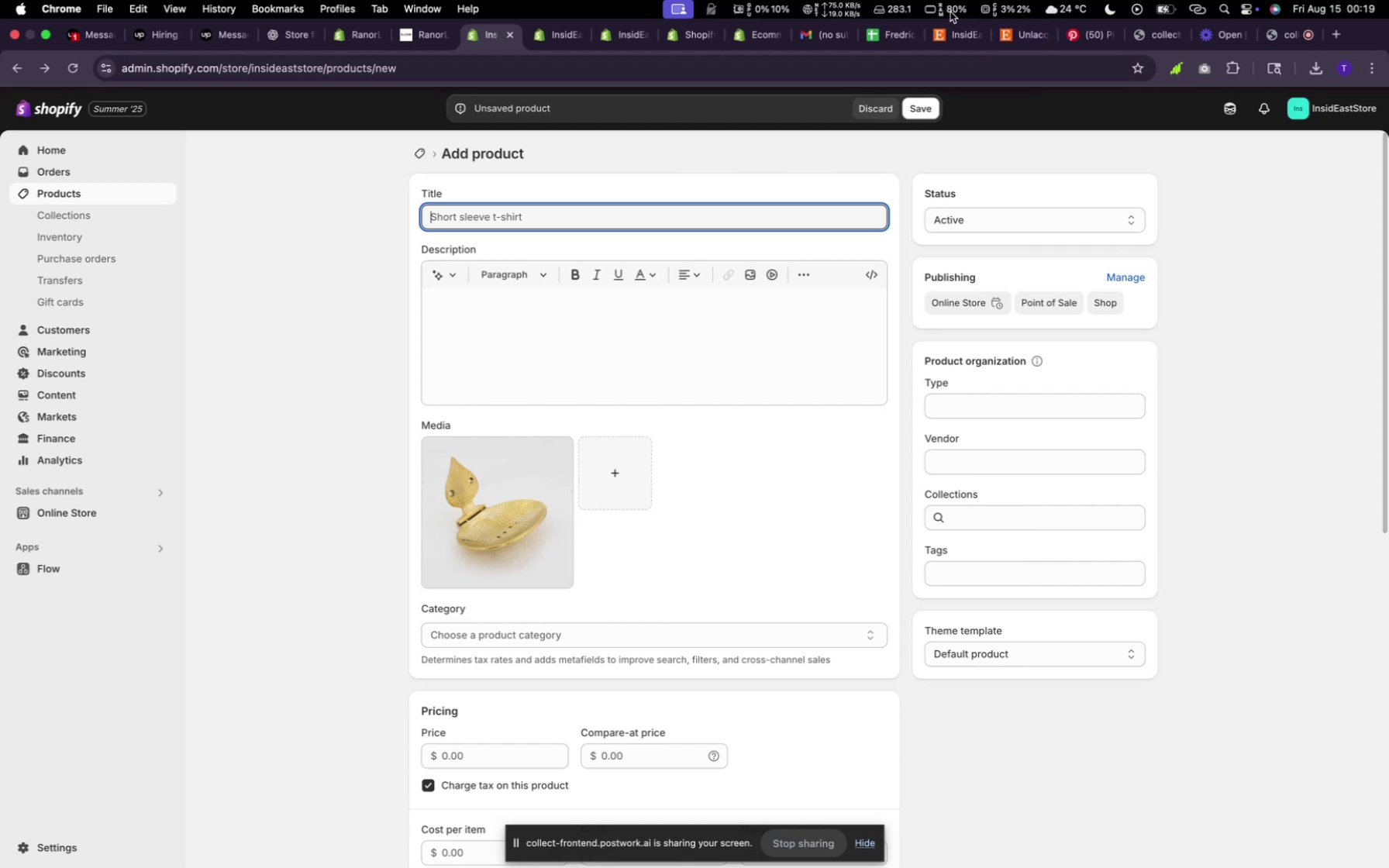 
left_click([952, 35])
 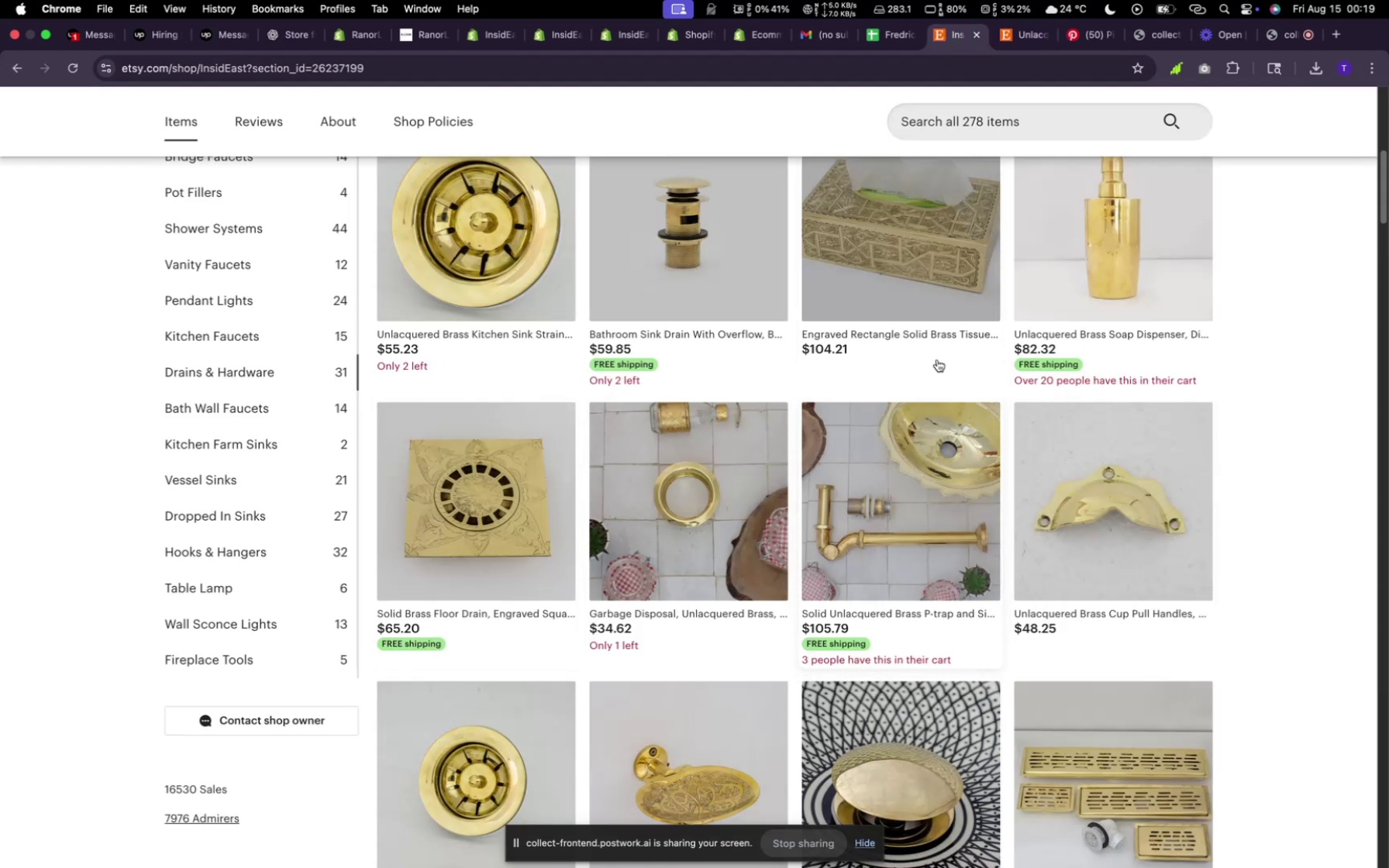 
scroll: coordinate [690, 649], scroll_direction: down, amount: 46.0
 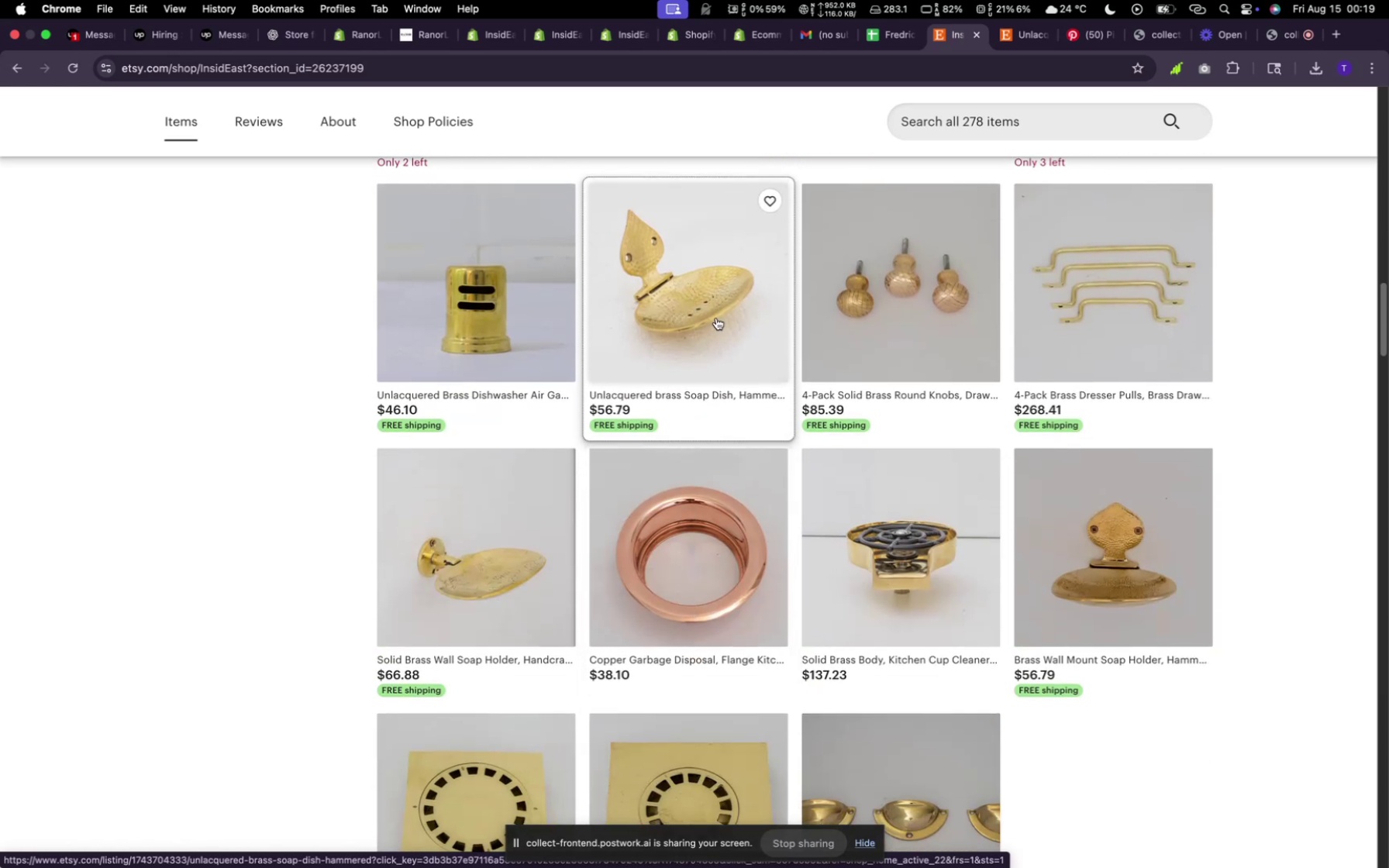 
scroll: coordinate [743, 316], scroll_direction: up, amount: 23.0
 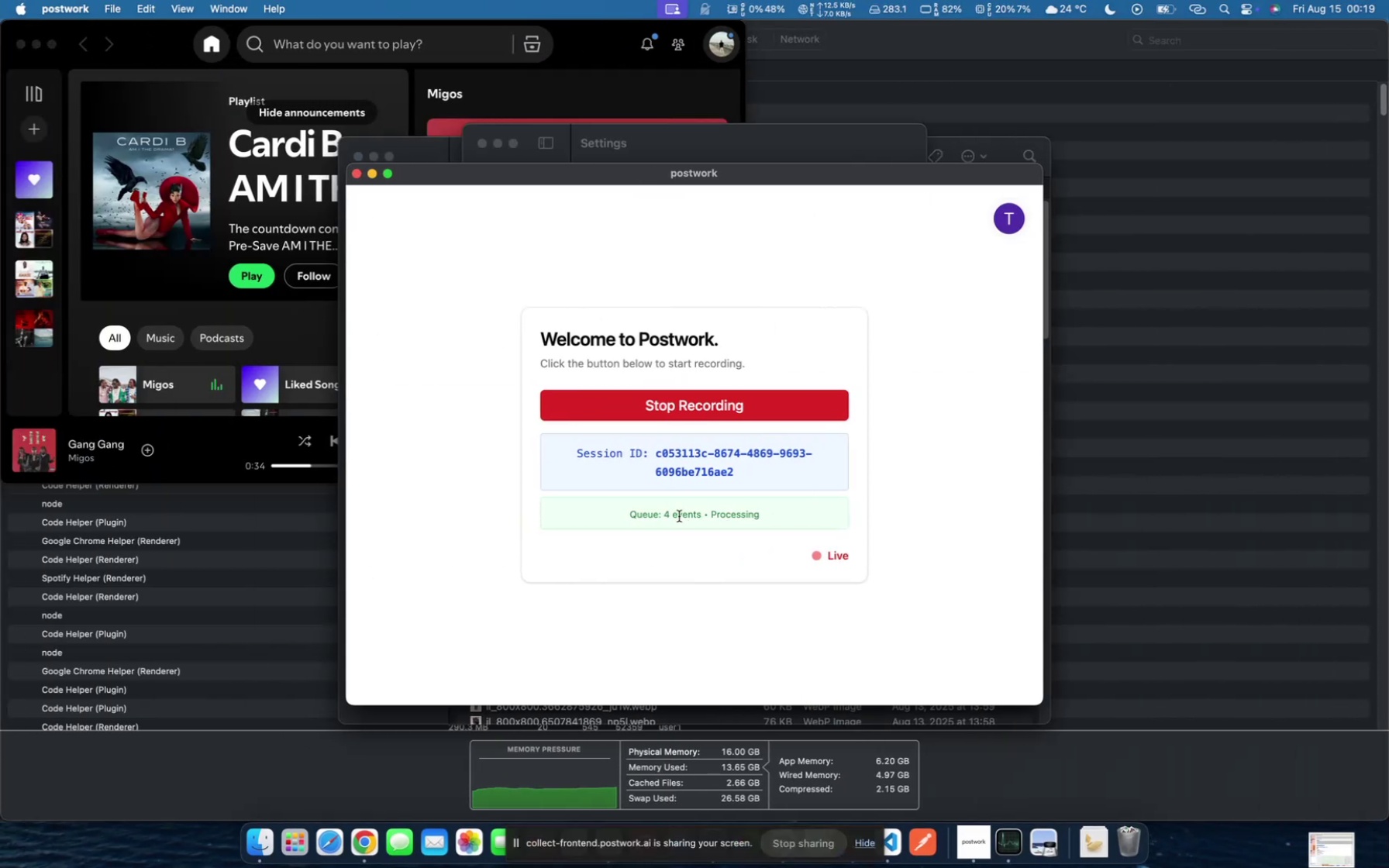 
wait(6.8)
 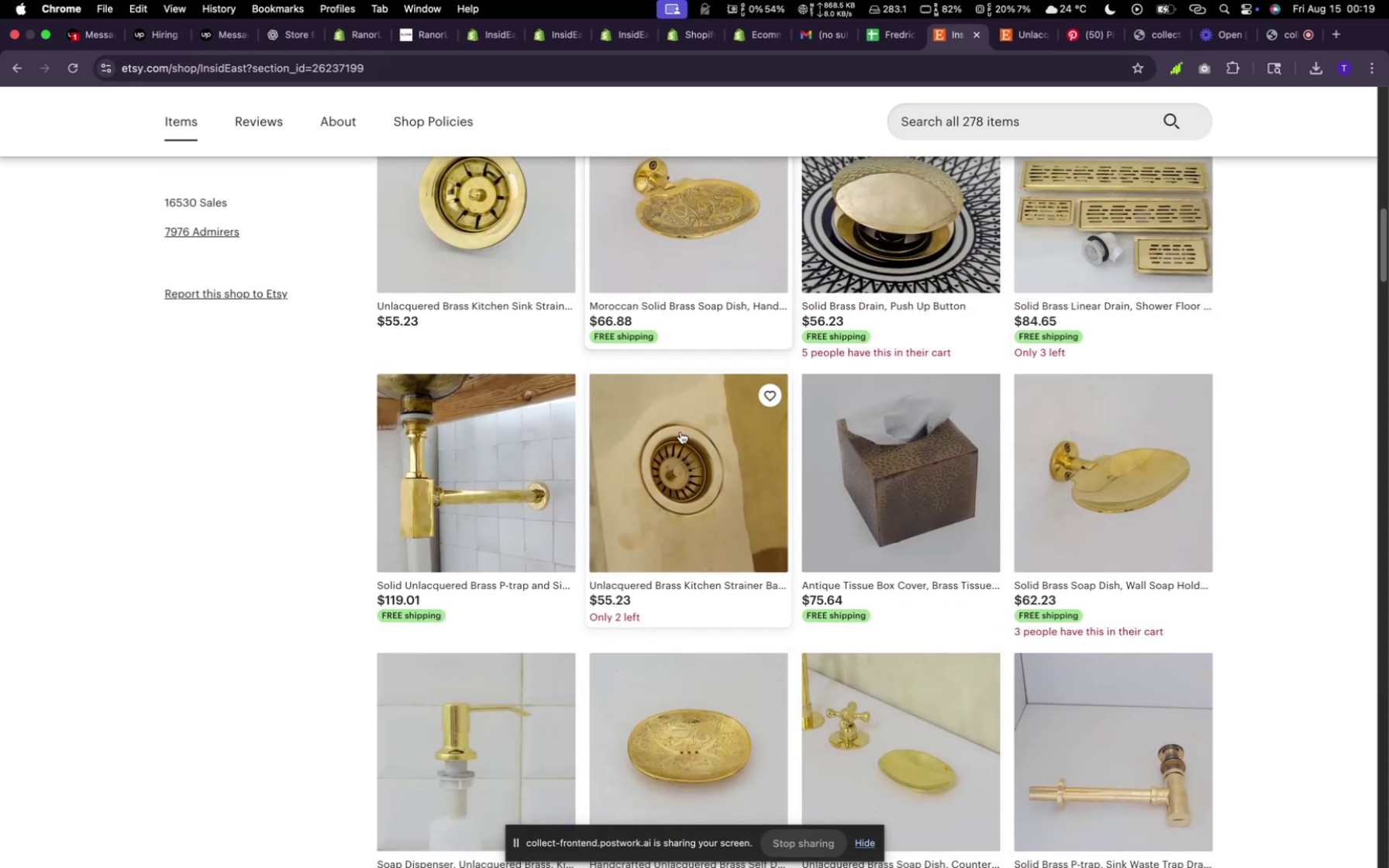 
mouse_move([519, 44])
 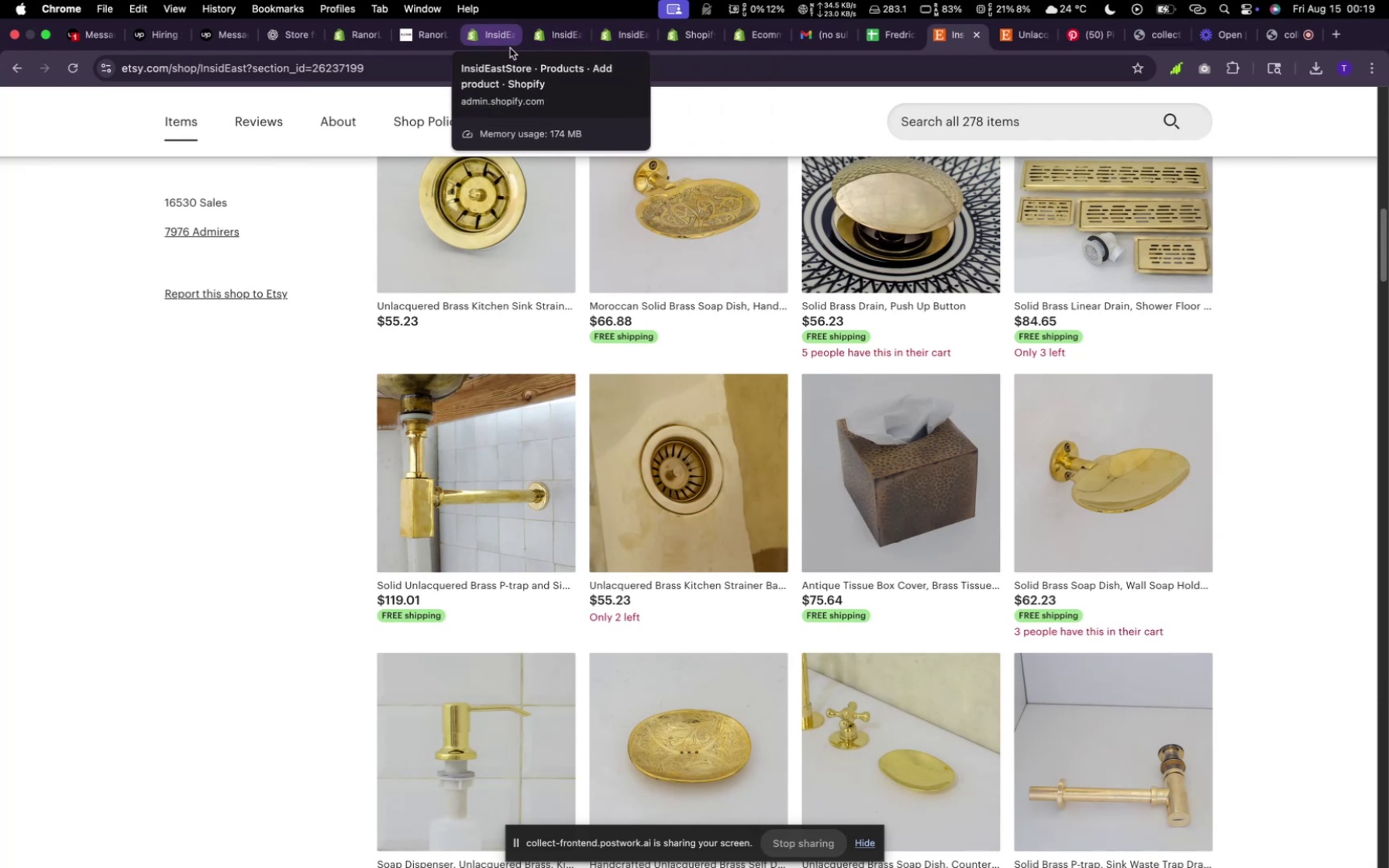 
left_click([491, 40])
 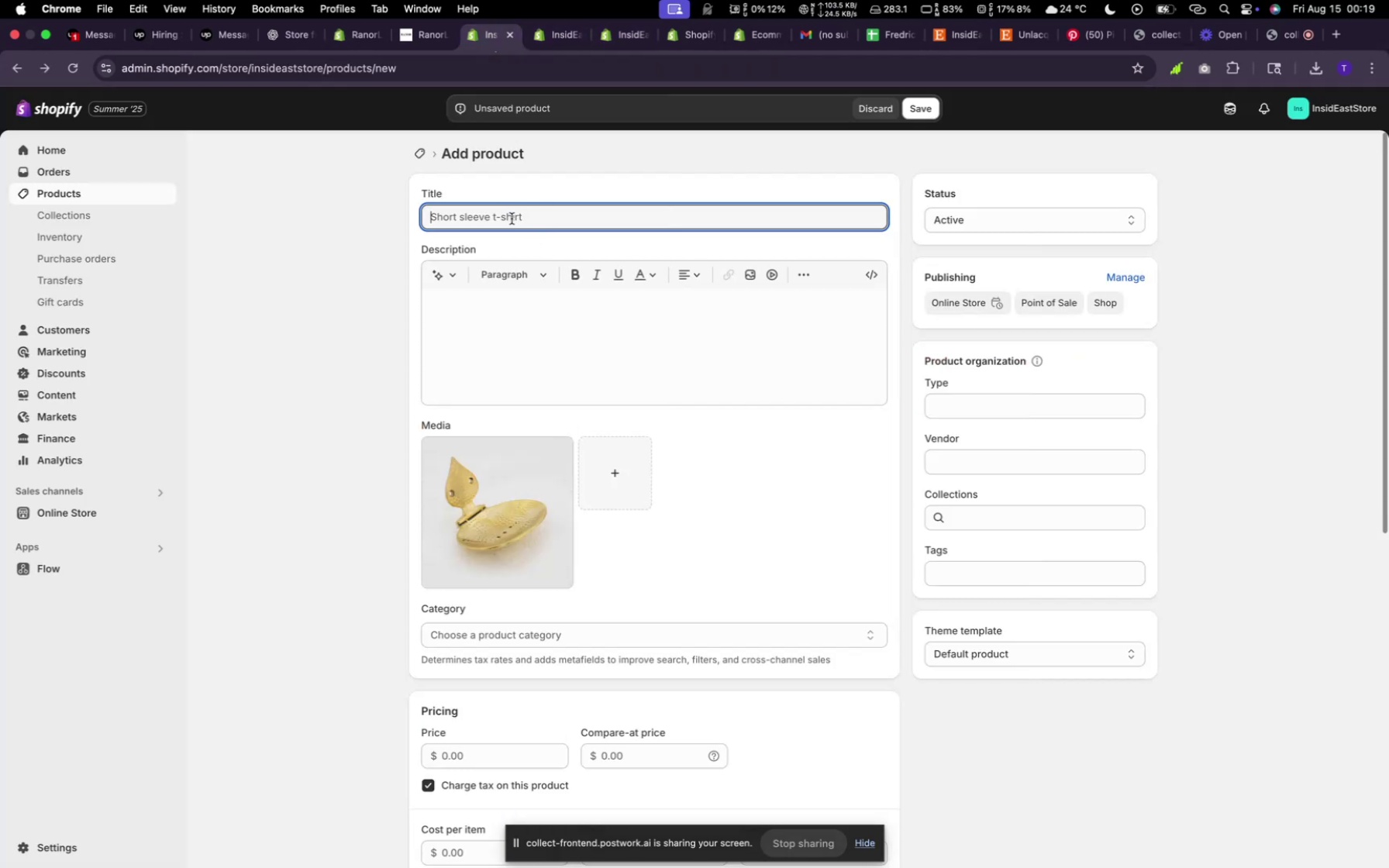 
type(Brass Soap Dish)
 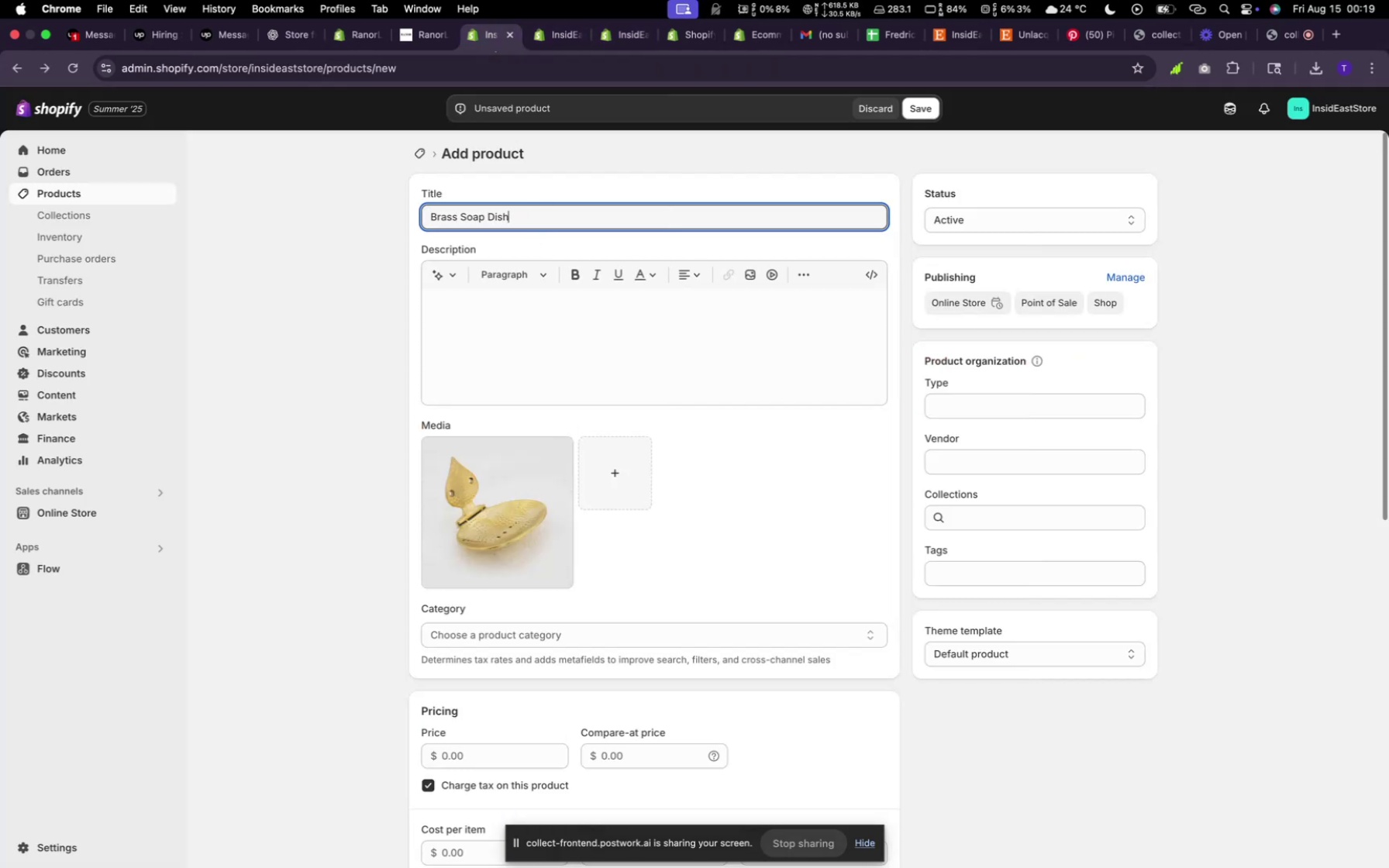 
left_click([438, 274])
 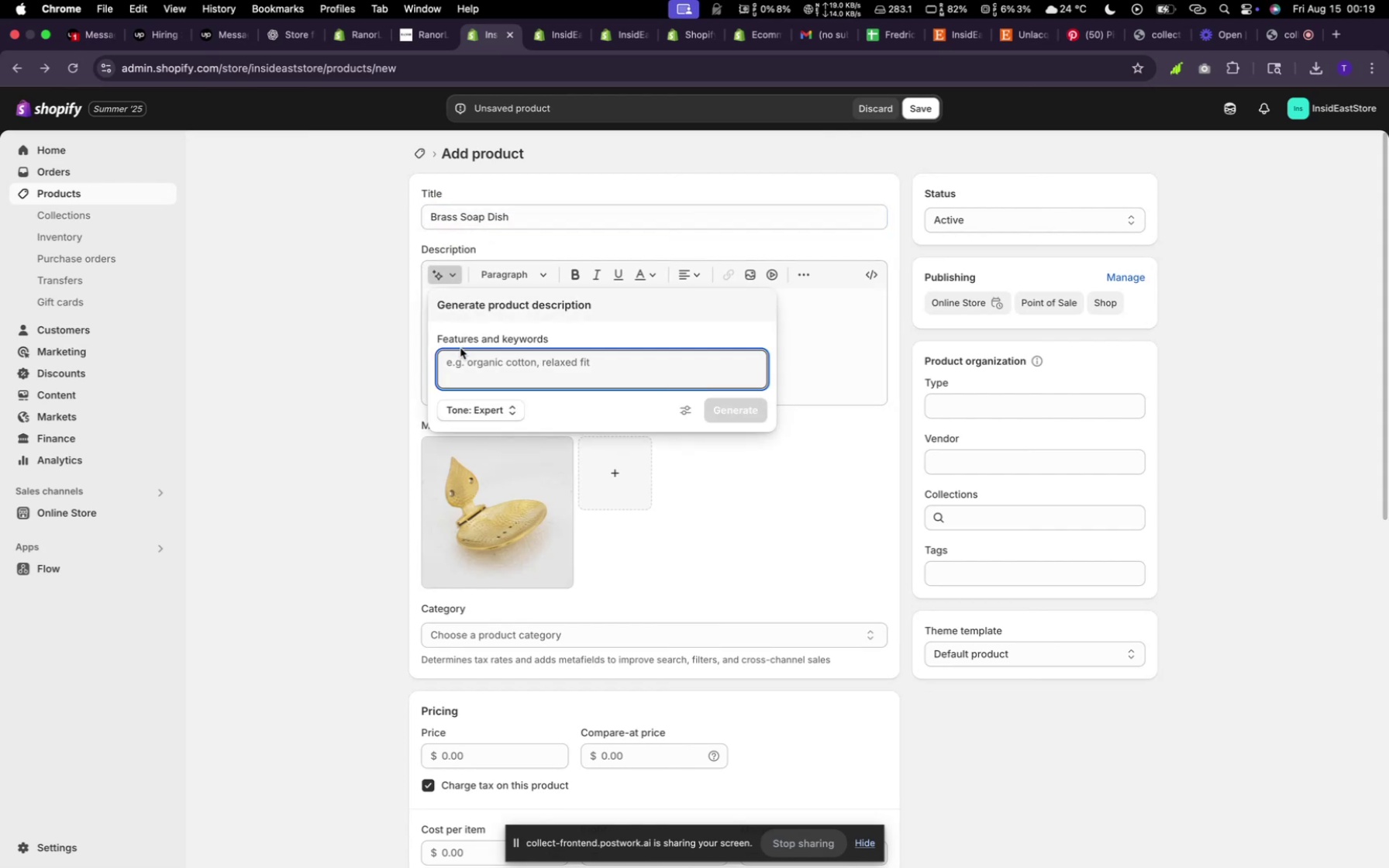 
type(Random)
 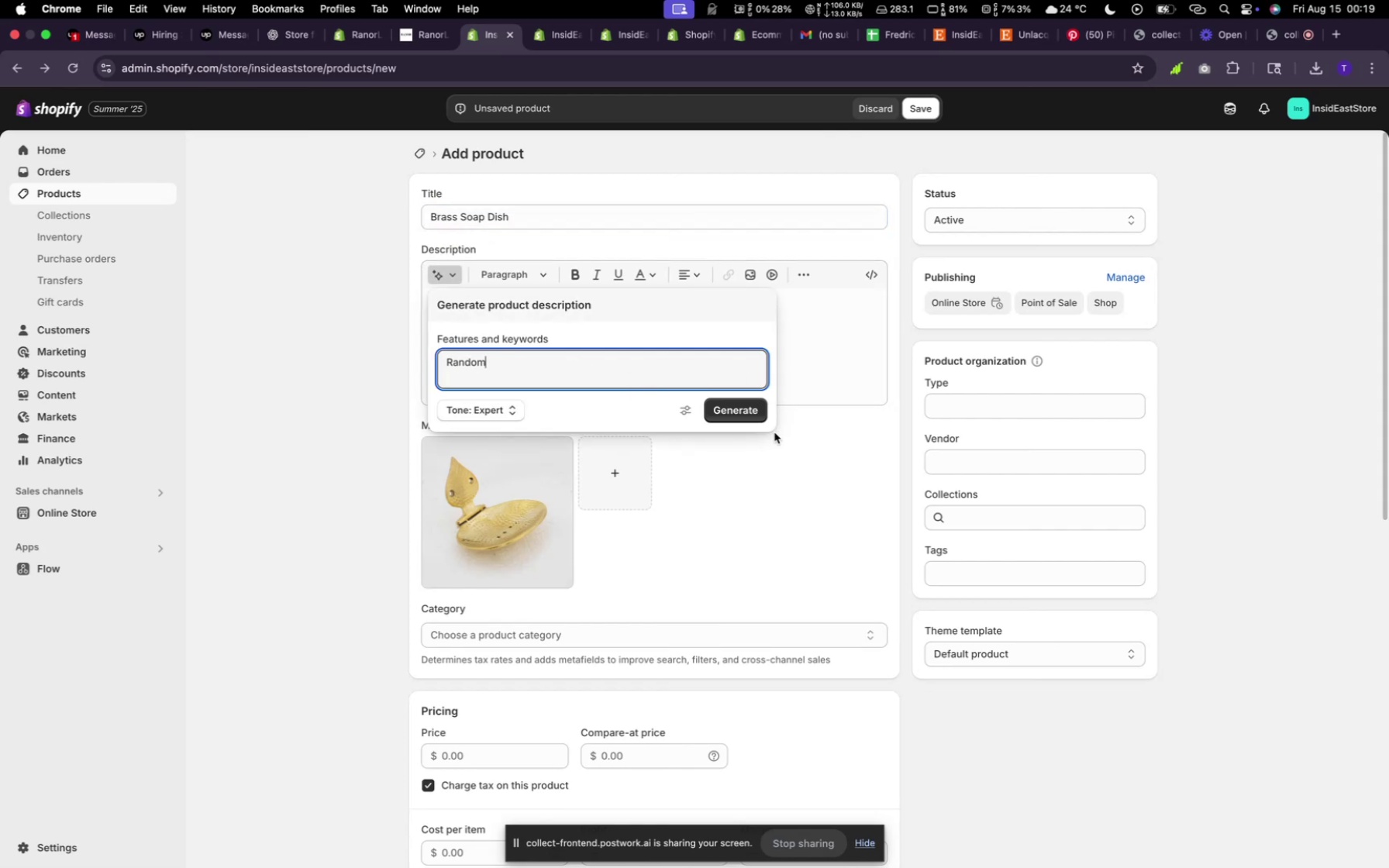 
left_click([729, 417])
 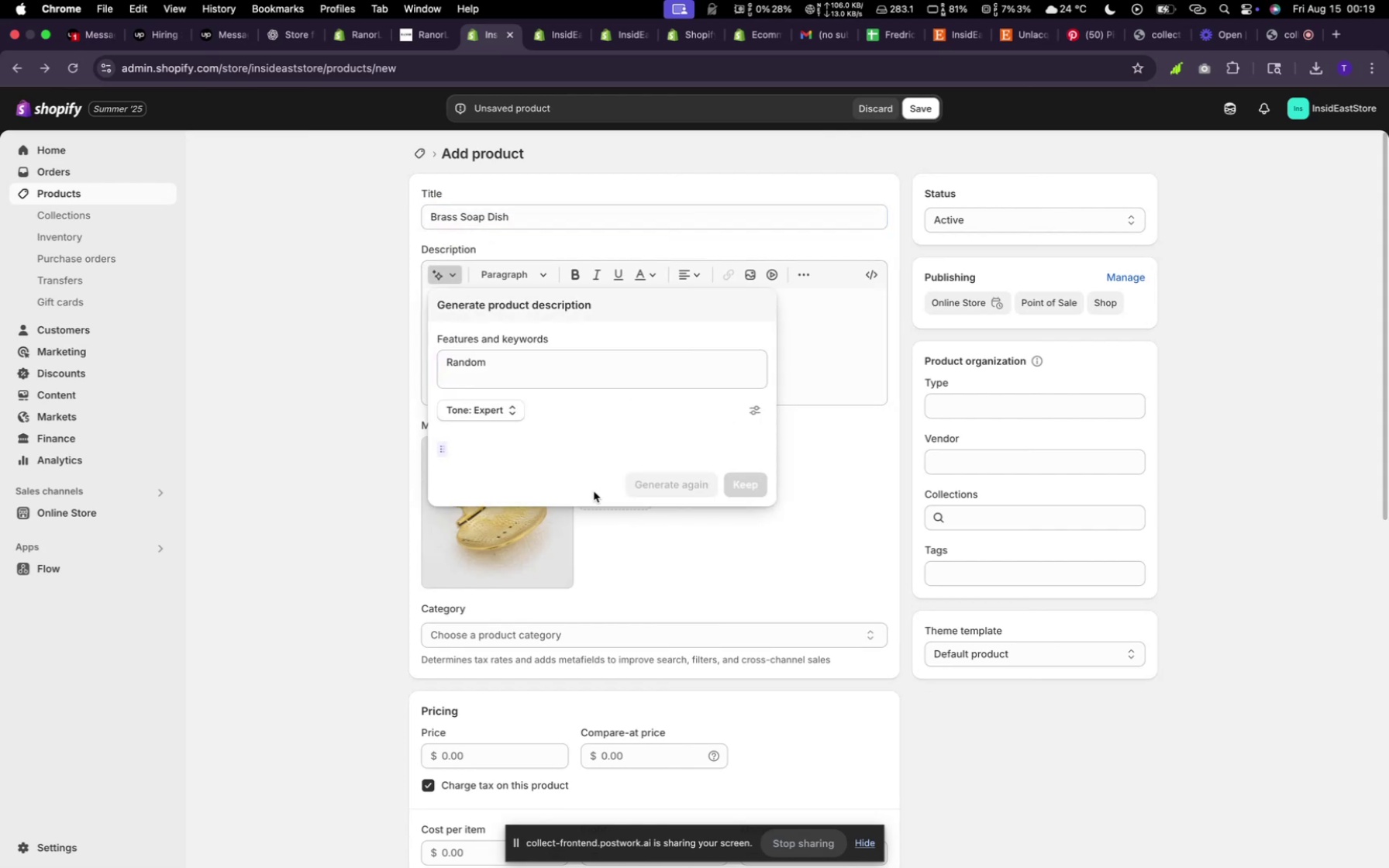 
mouse_move([570, 512])
 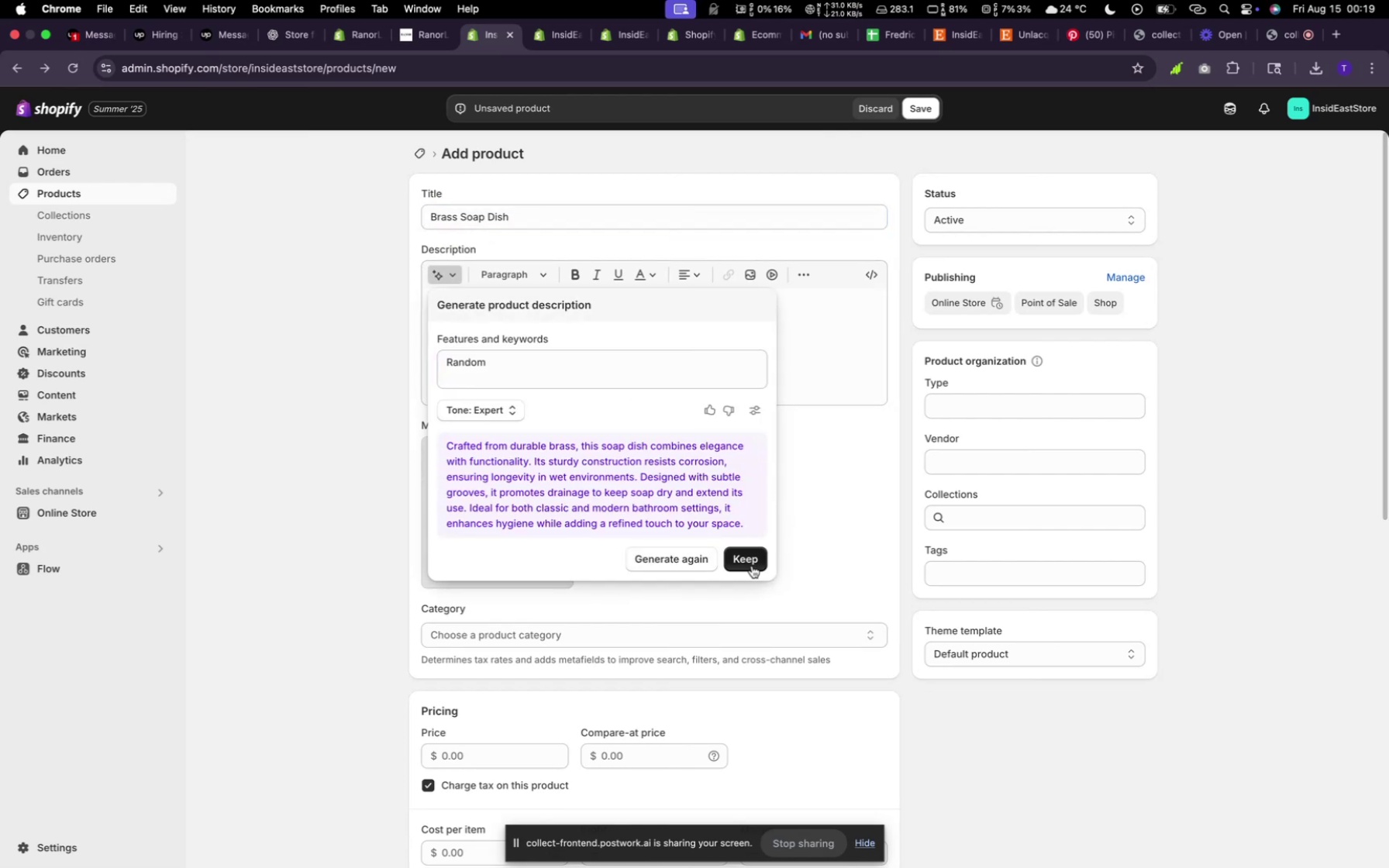 
left_click([751, 566])
 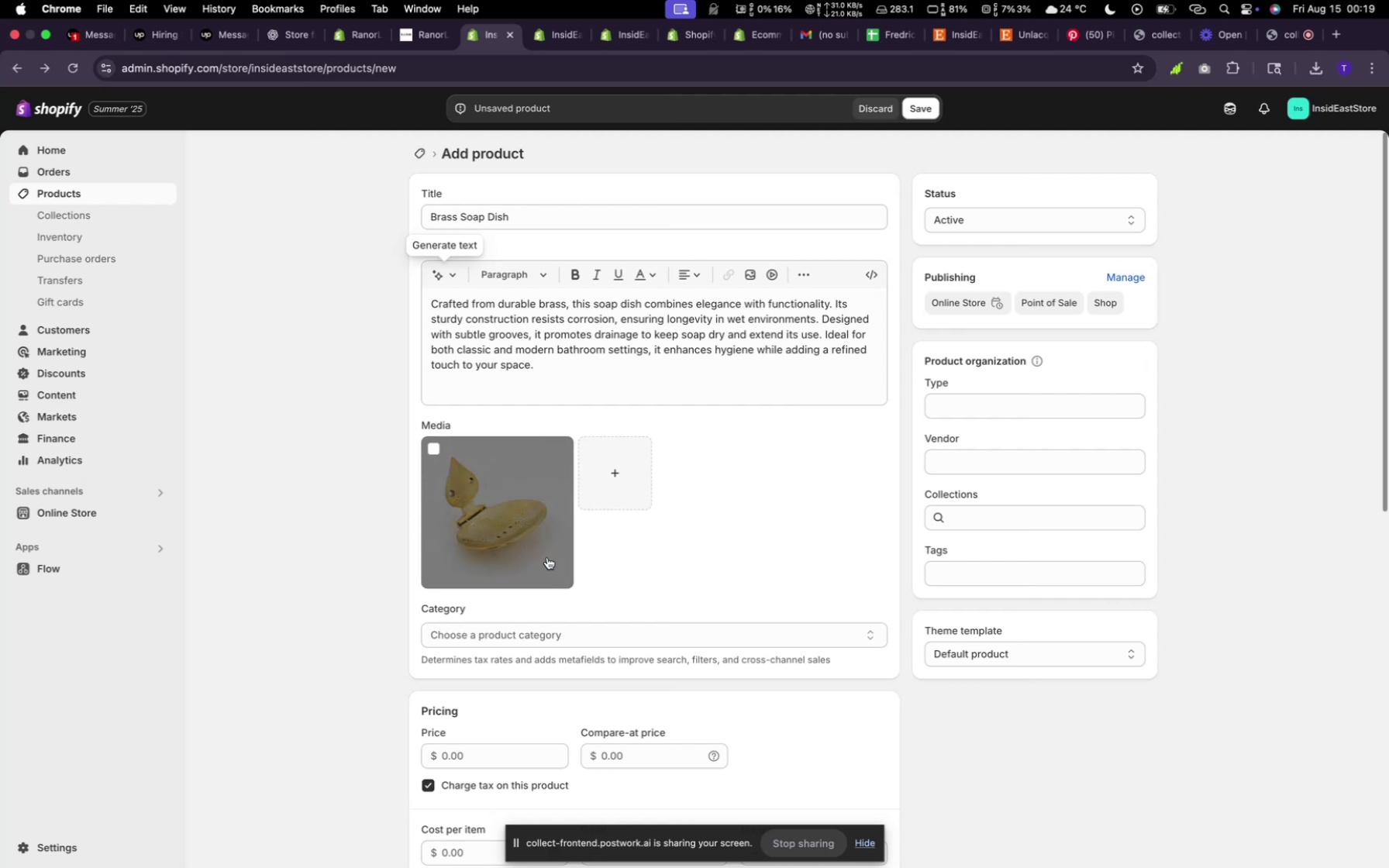 
scroll: coordinate [553, 519], scroll_direction: down, amount: 7.0
 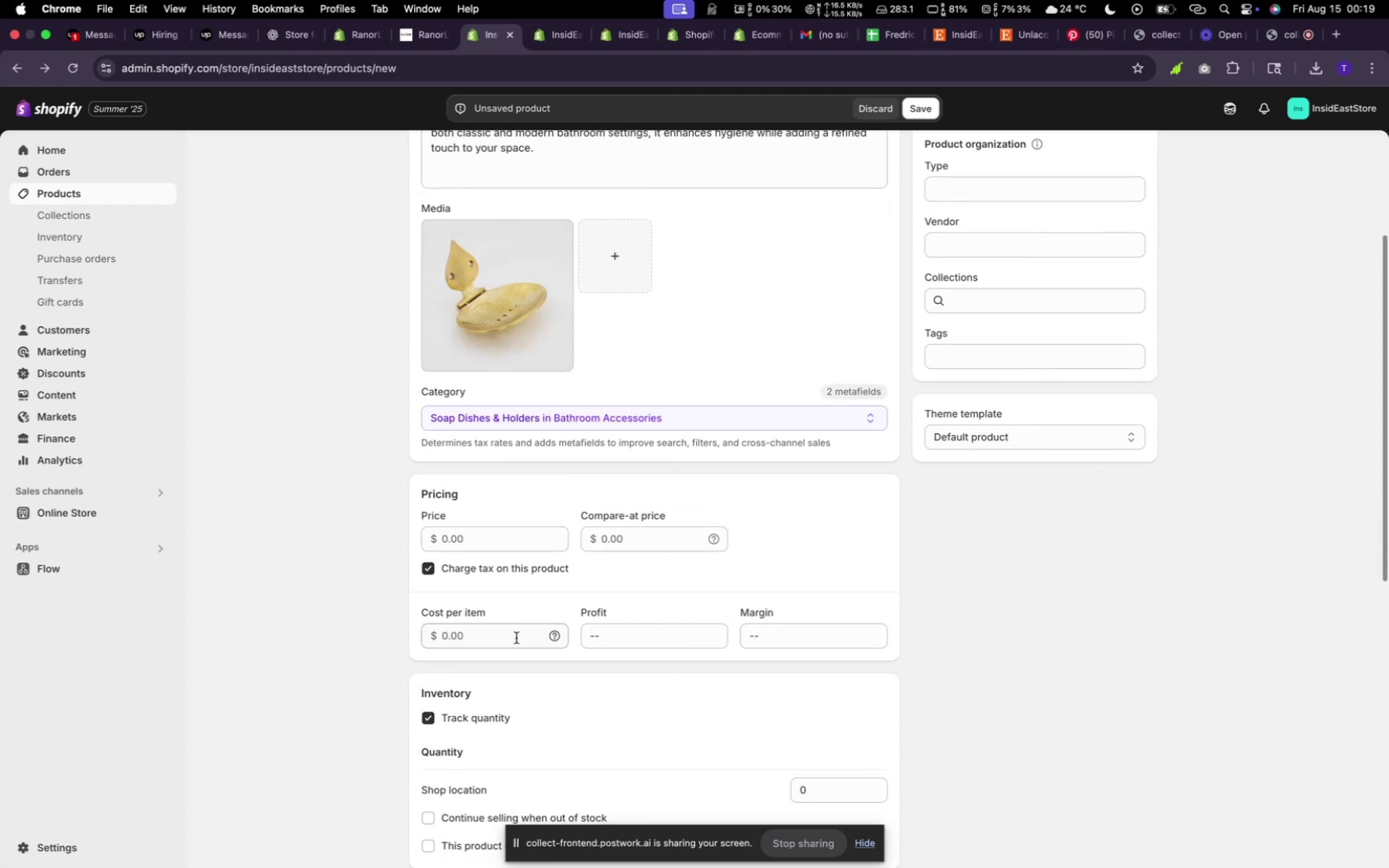 
left_click([488, 529])
 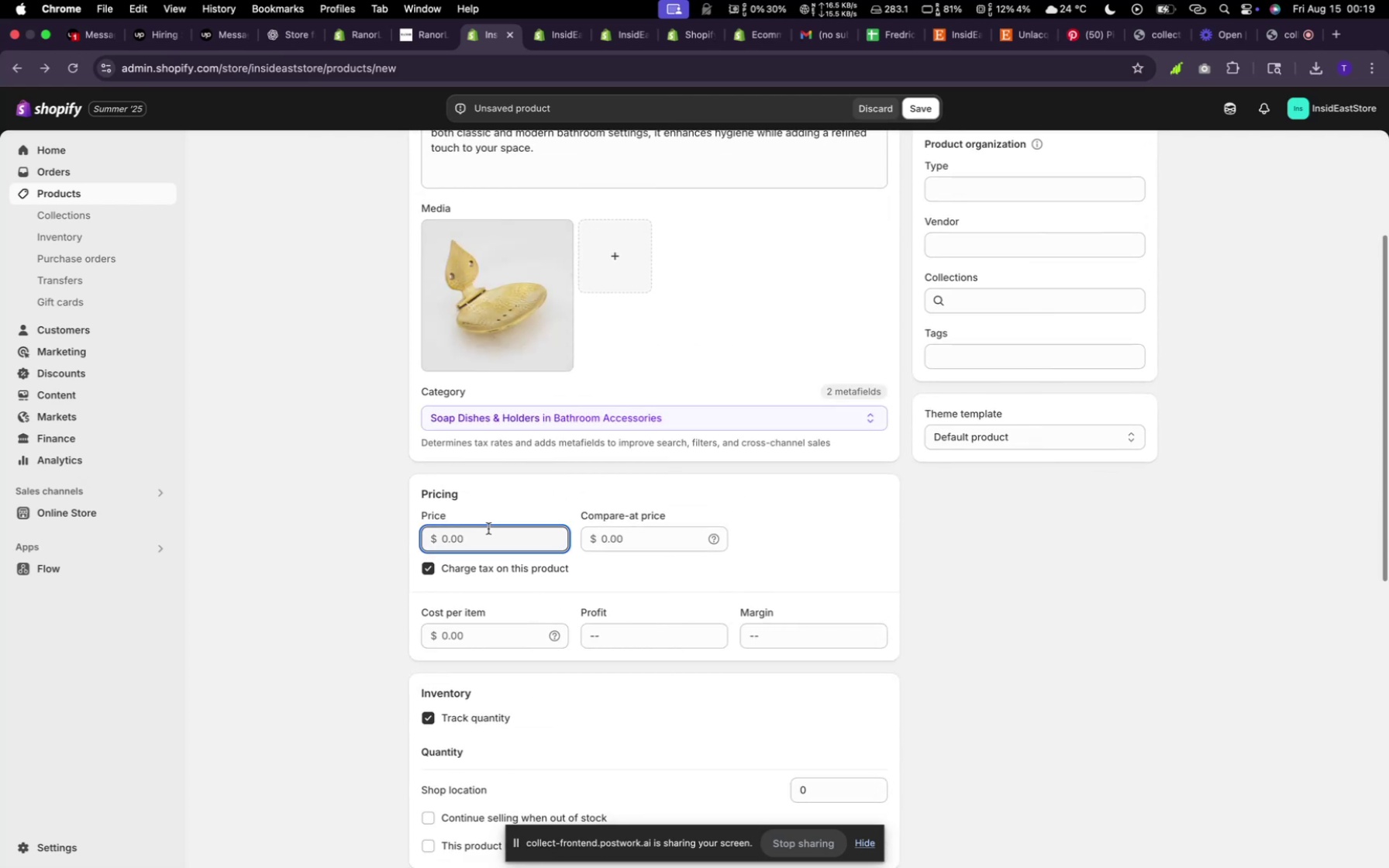 
type(3000)
key(Backspace)
 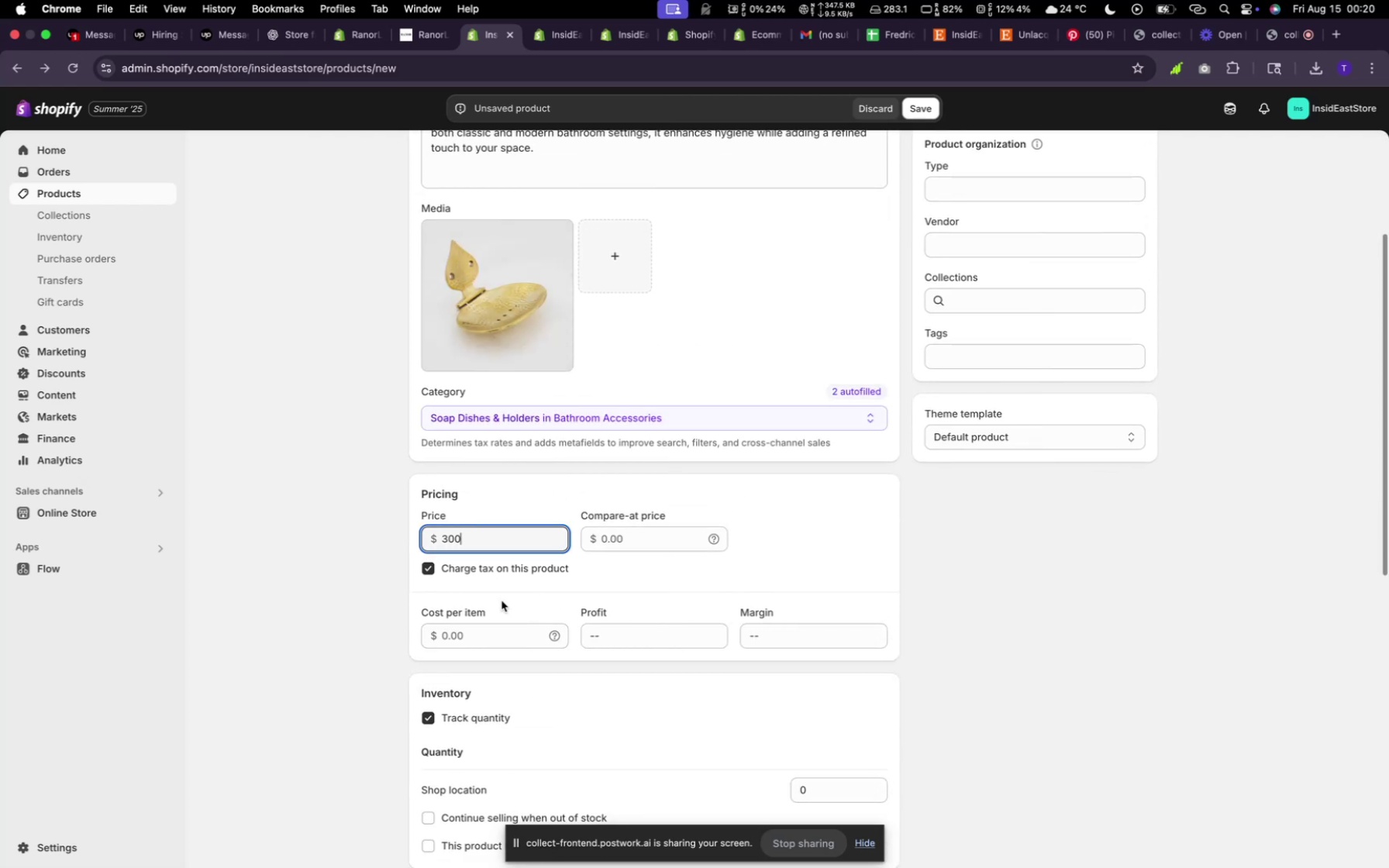 
scroll: coordinate [488, 626], scroll_direction: down, amount: 7.0
 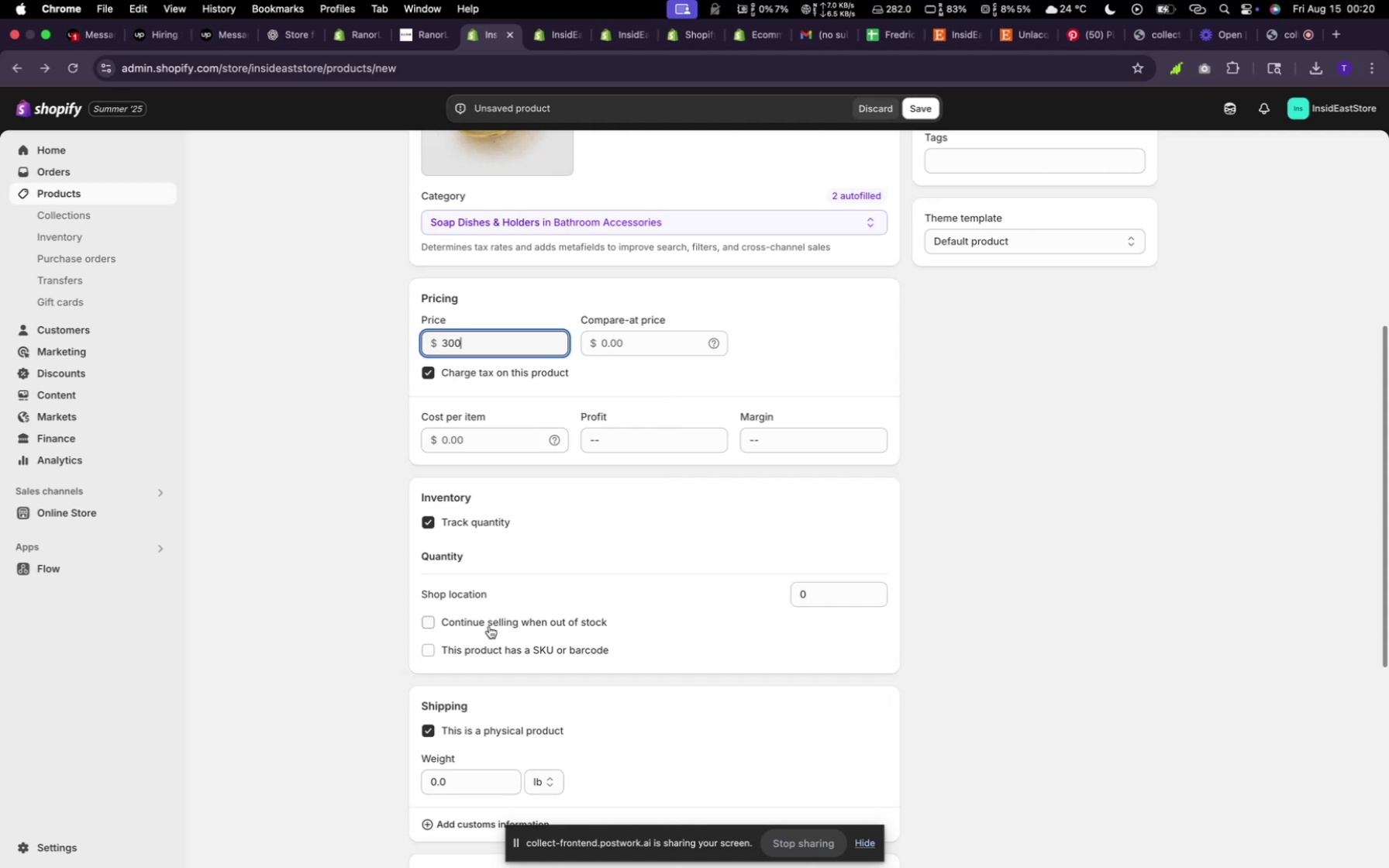 
wait(5.88)
 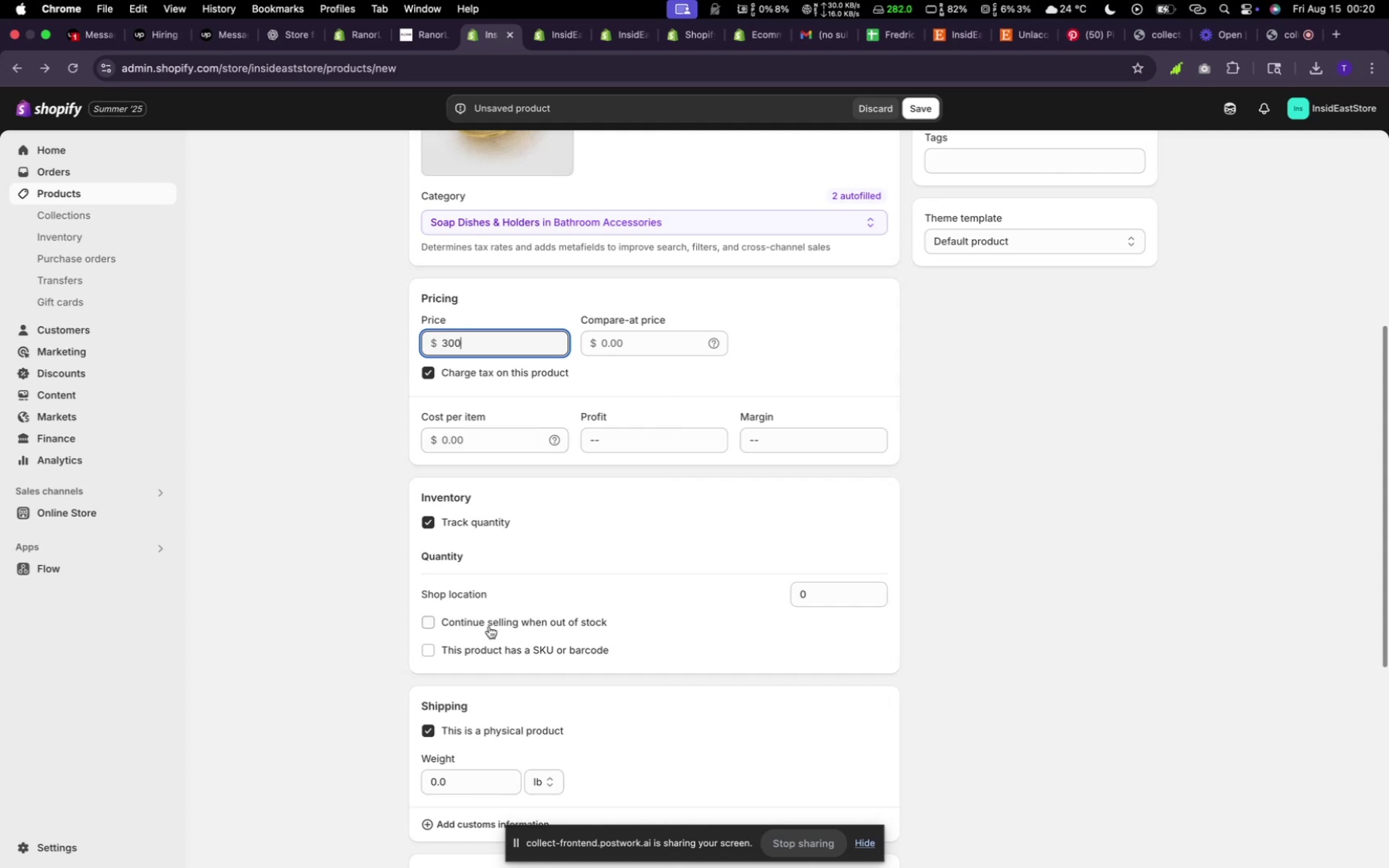 
scroll: coordinate [691, 549], scroll_direction: down, amount: 19.0
 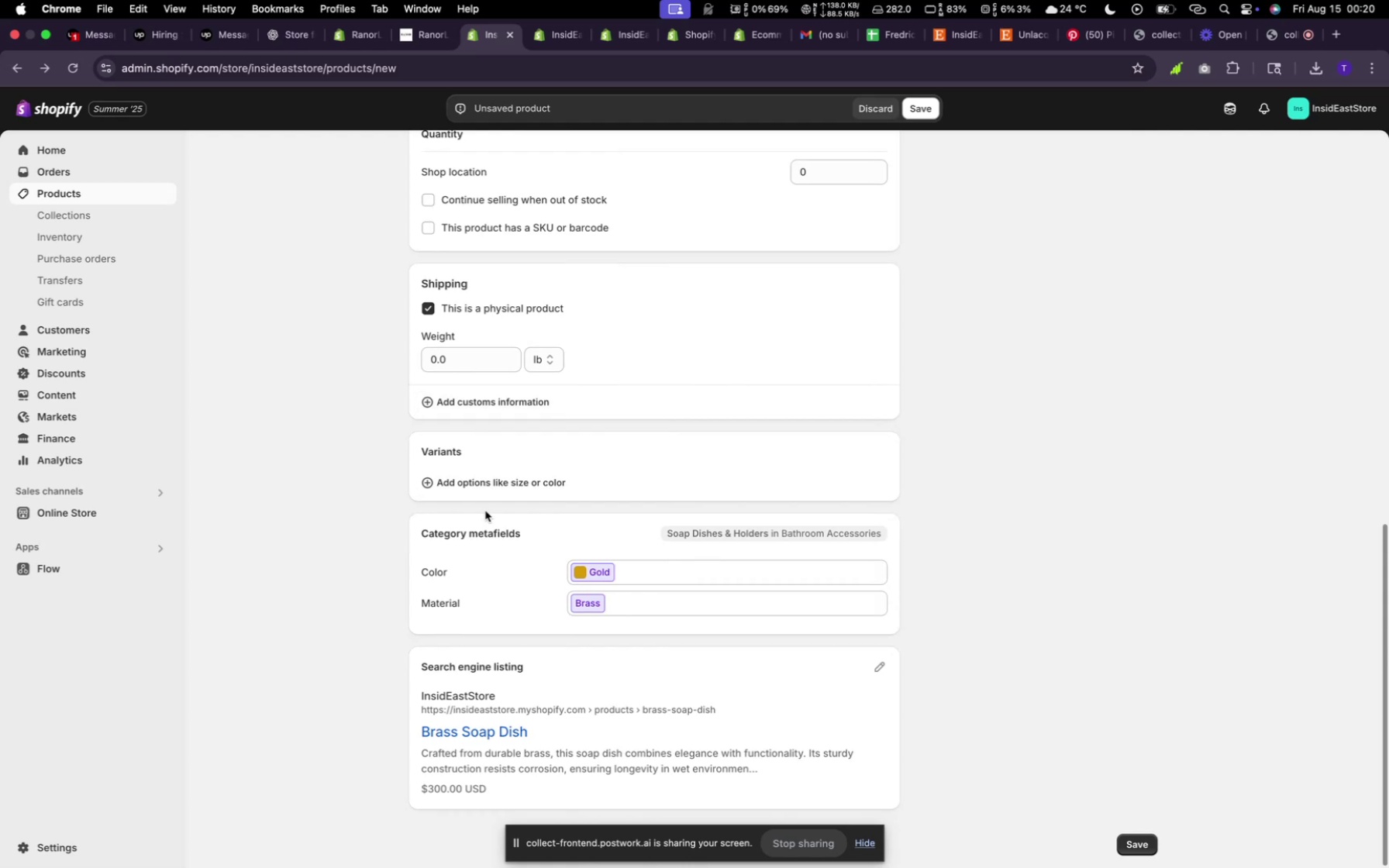 
left_click([481, 490])
 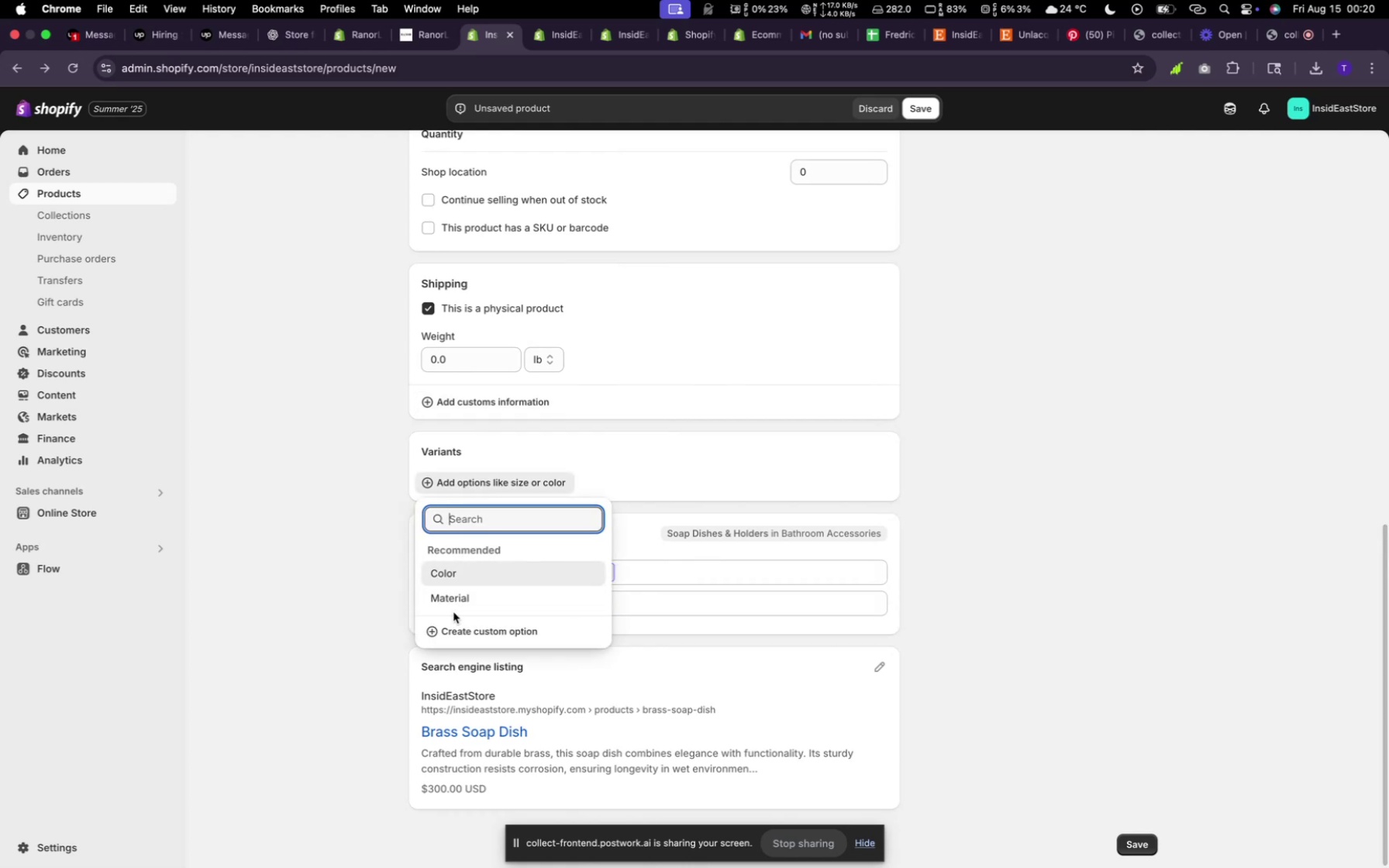 
left_click([453, 601])
 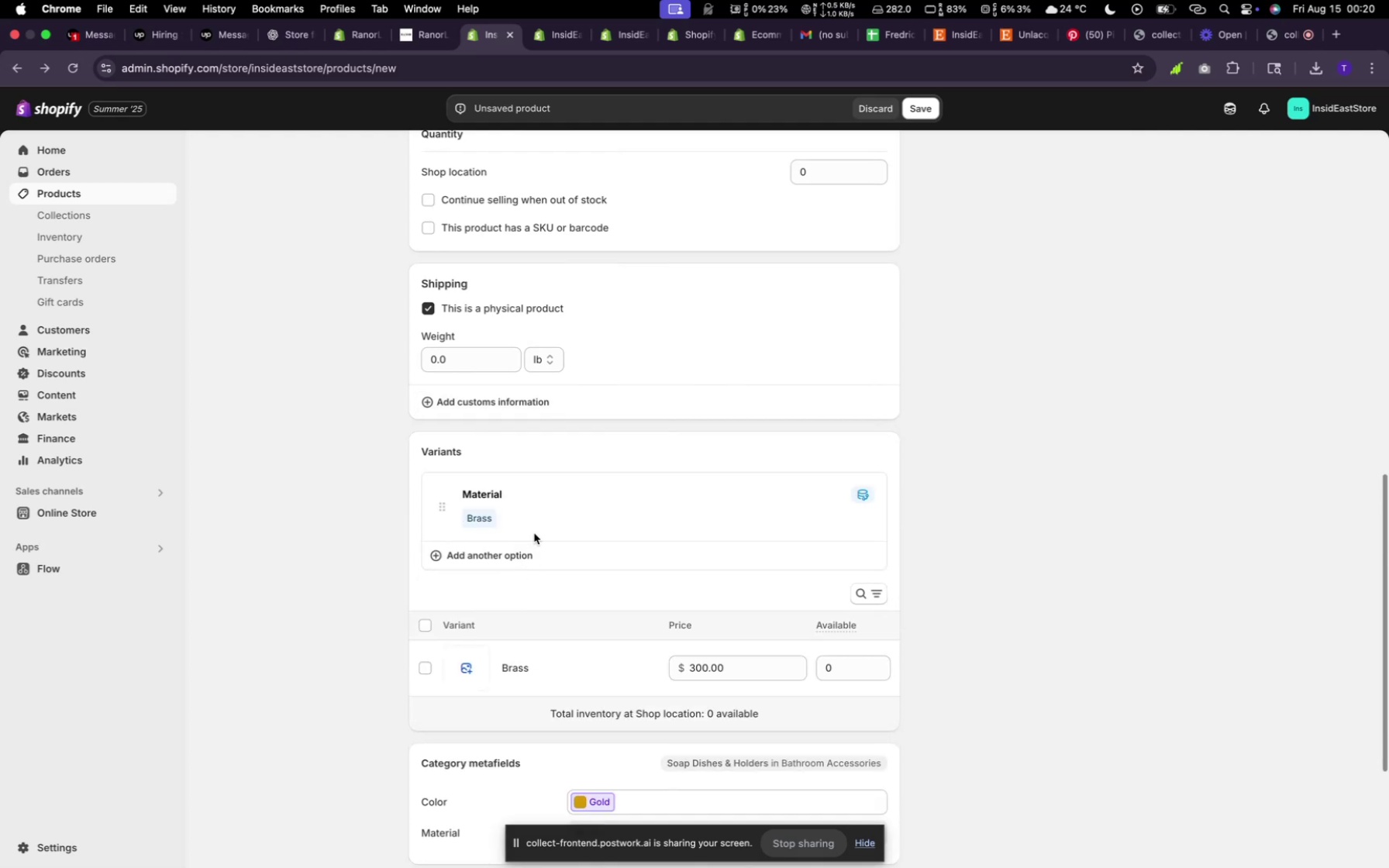 
left_click([534, 523])
 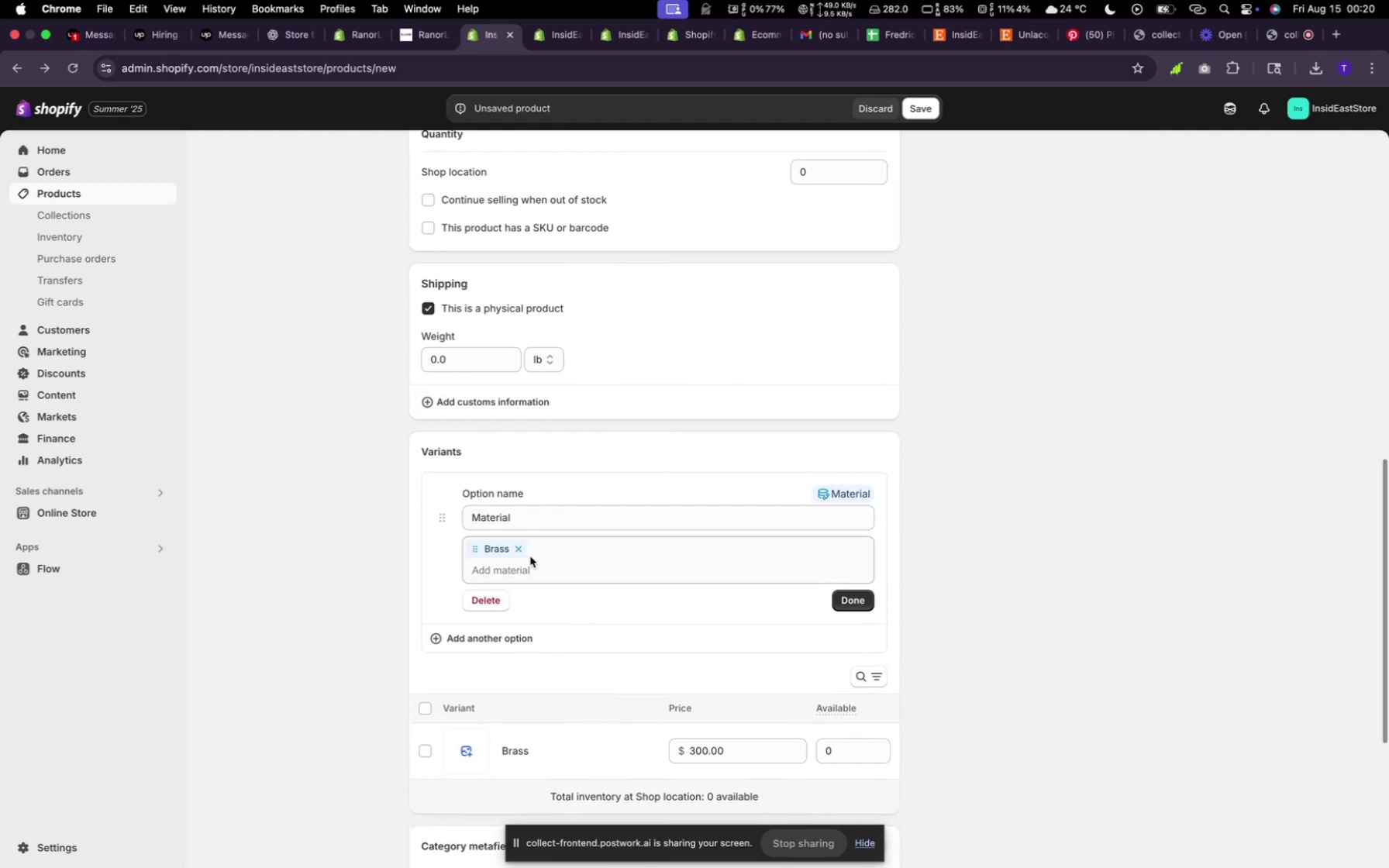 
left_click([529, 578])
 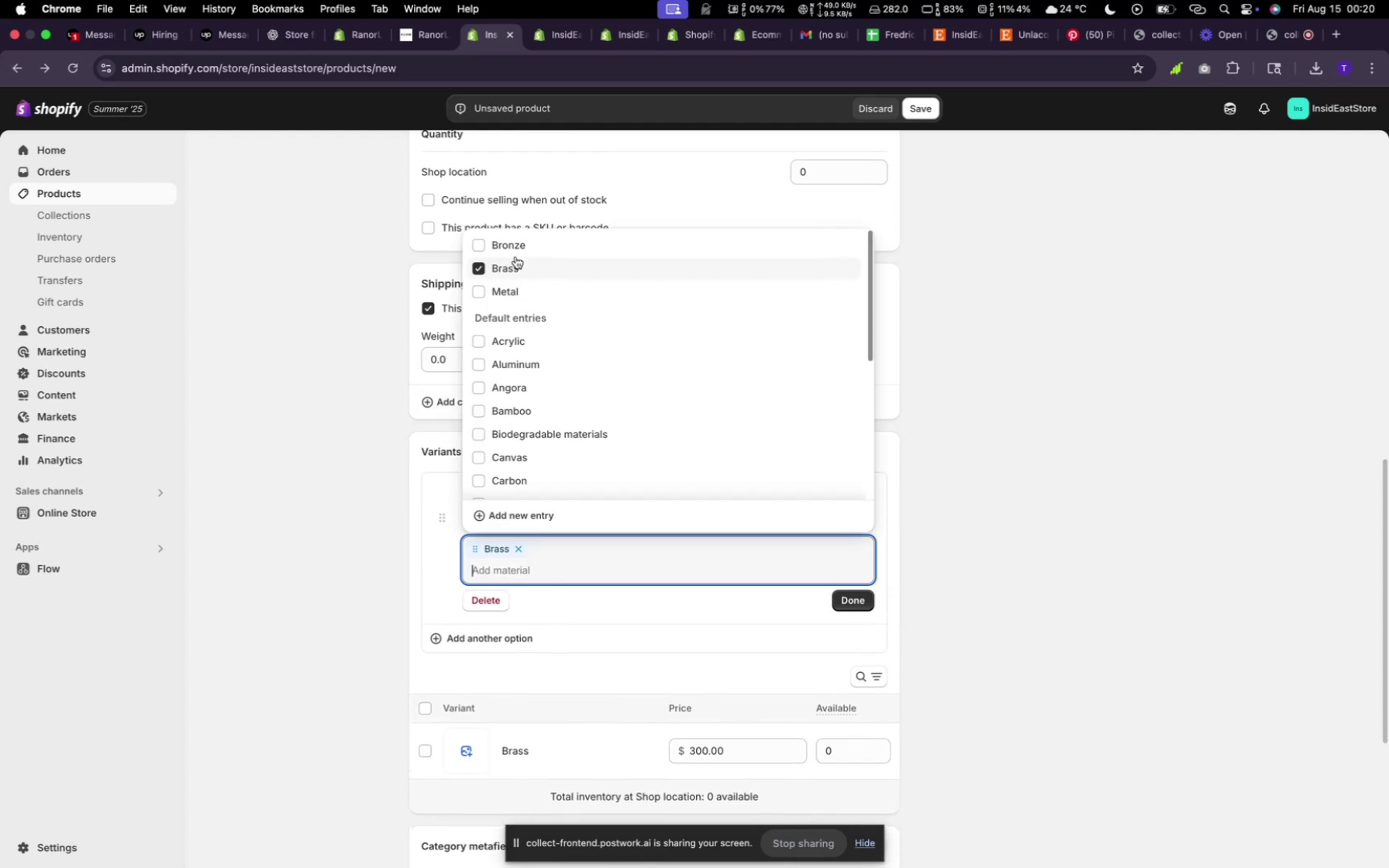 
left_click([514, 246])
 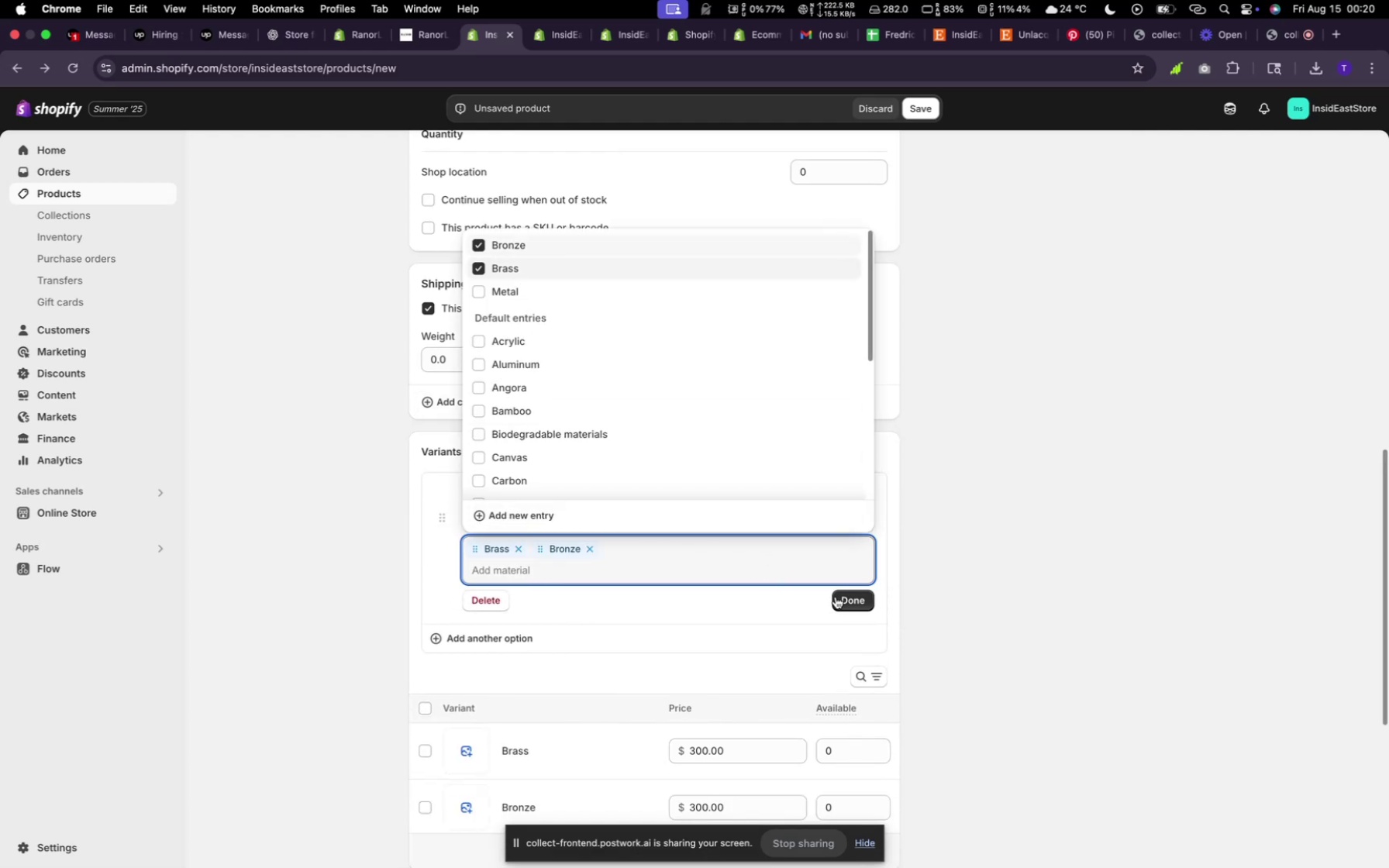 
left_click([867, 604])
 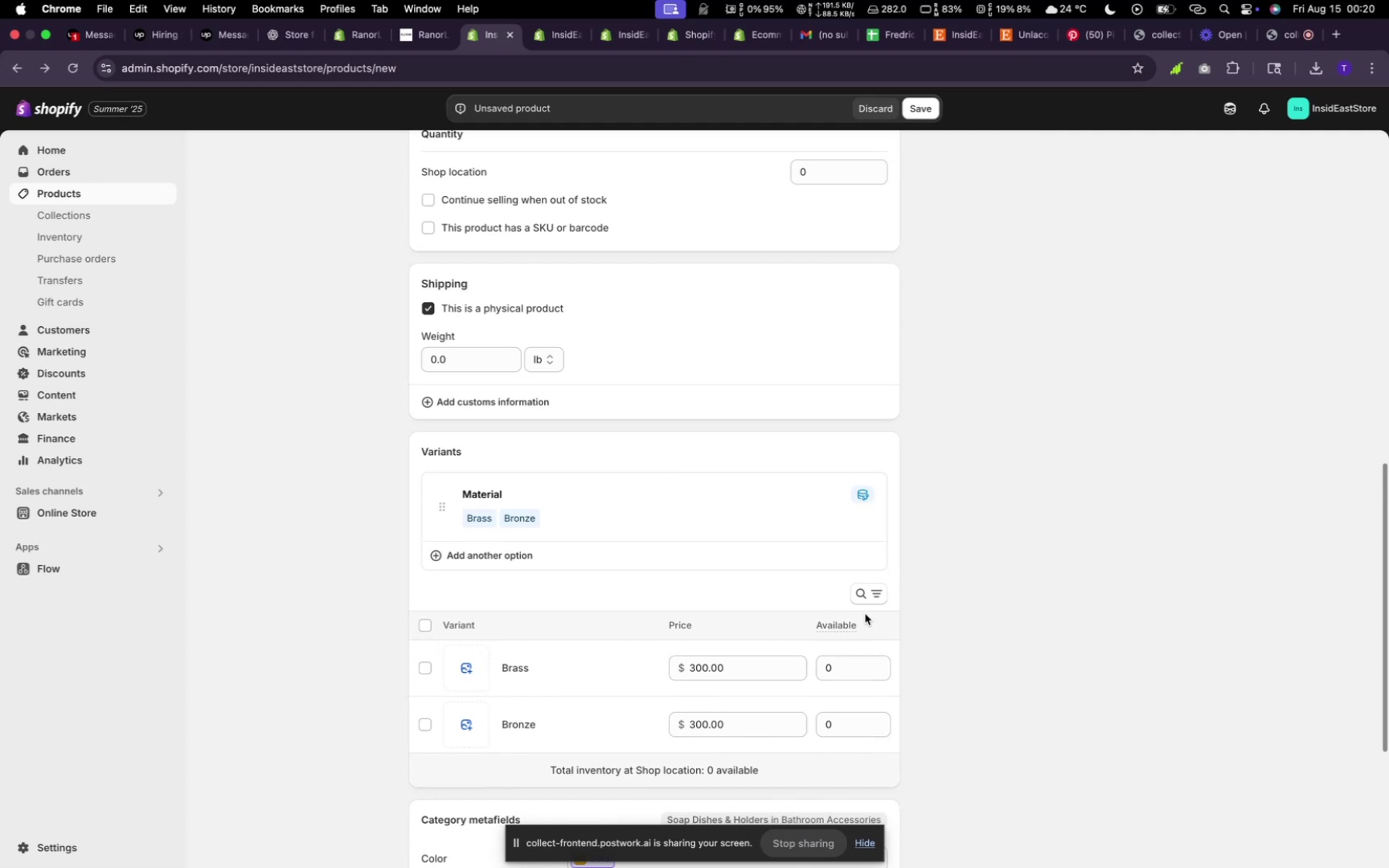 
scroll: coordinate [1118, 688], scroll_direction: down, amount: 16.0
 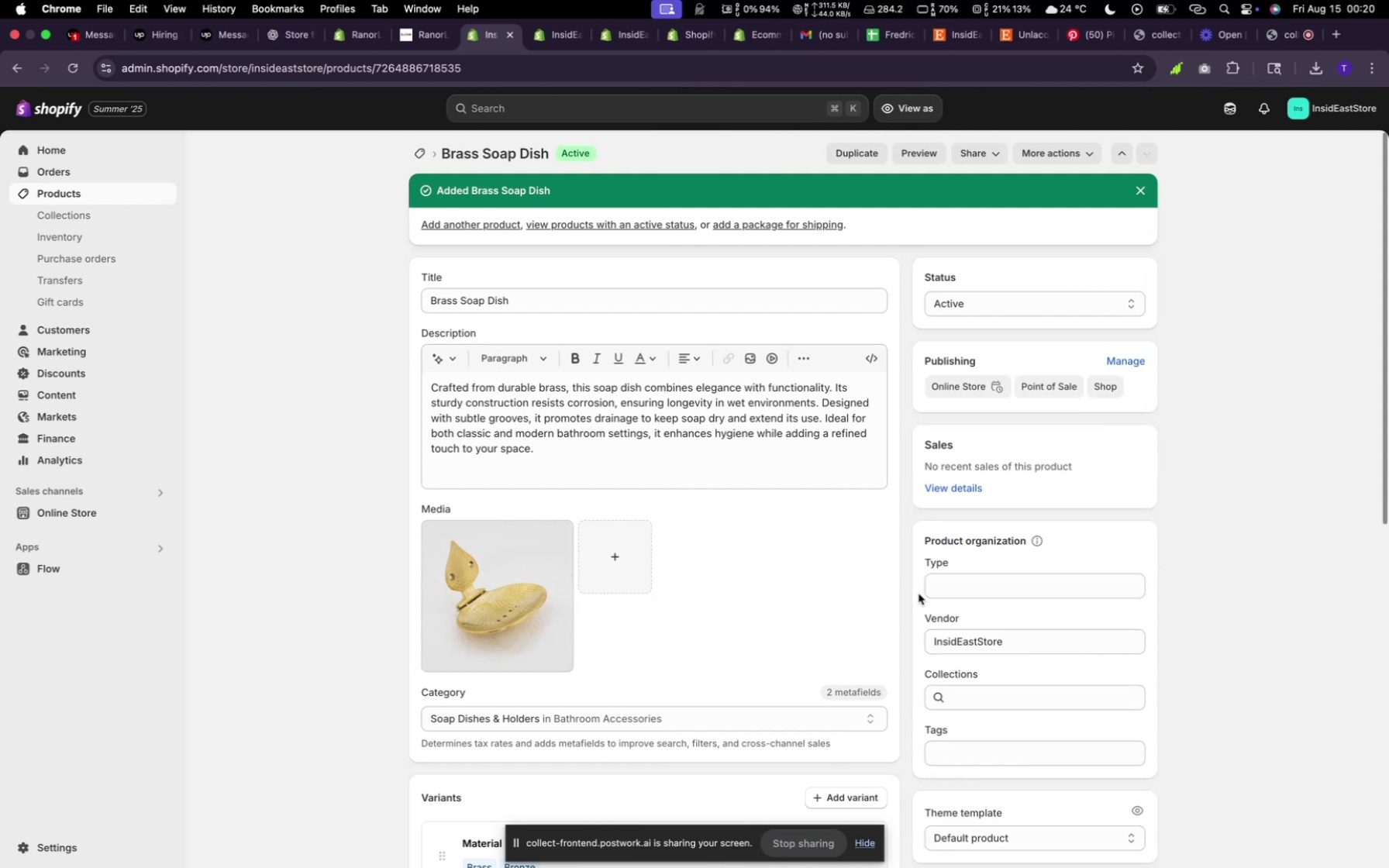 
wait(13.35)
 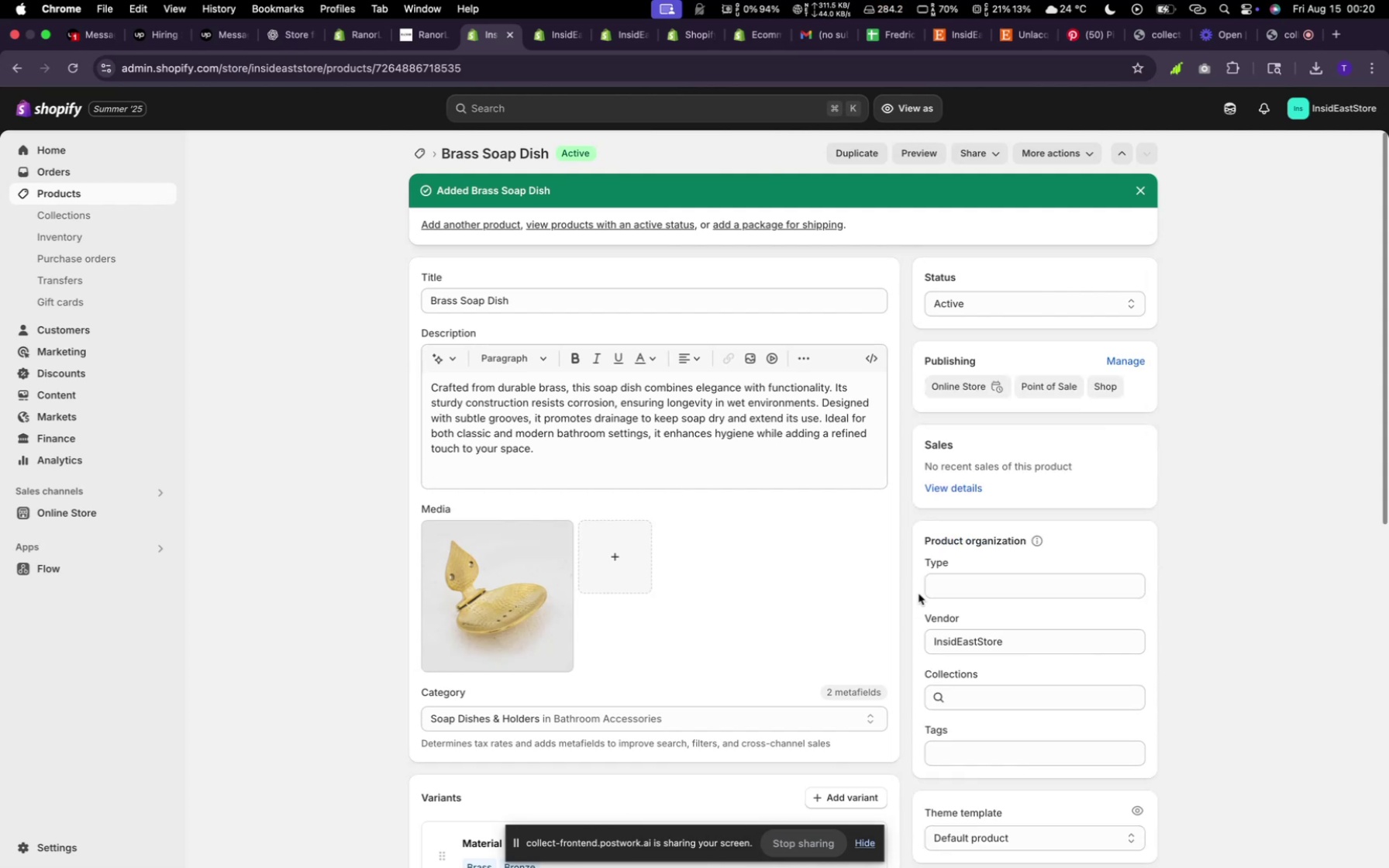 
scroll: coordinate [798, 463], scroll_direction: down, amount: 41.0
 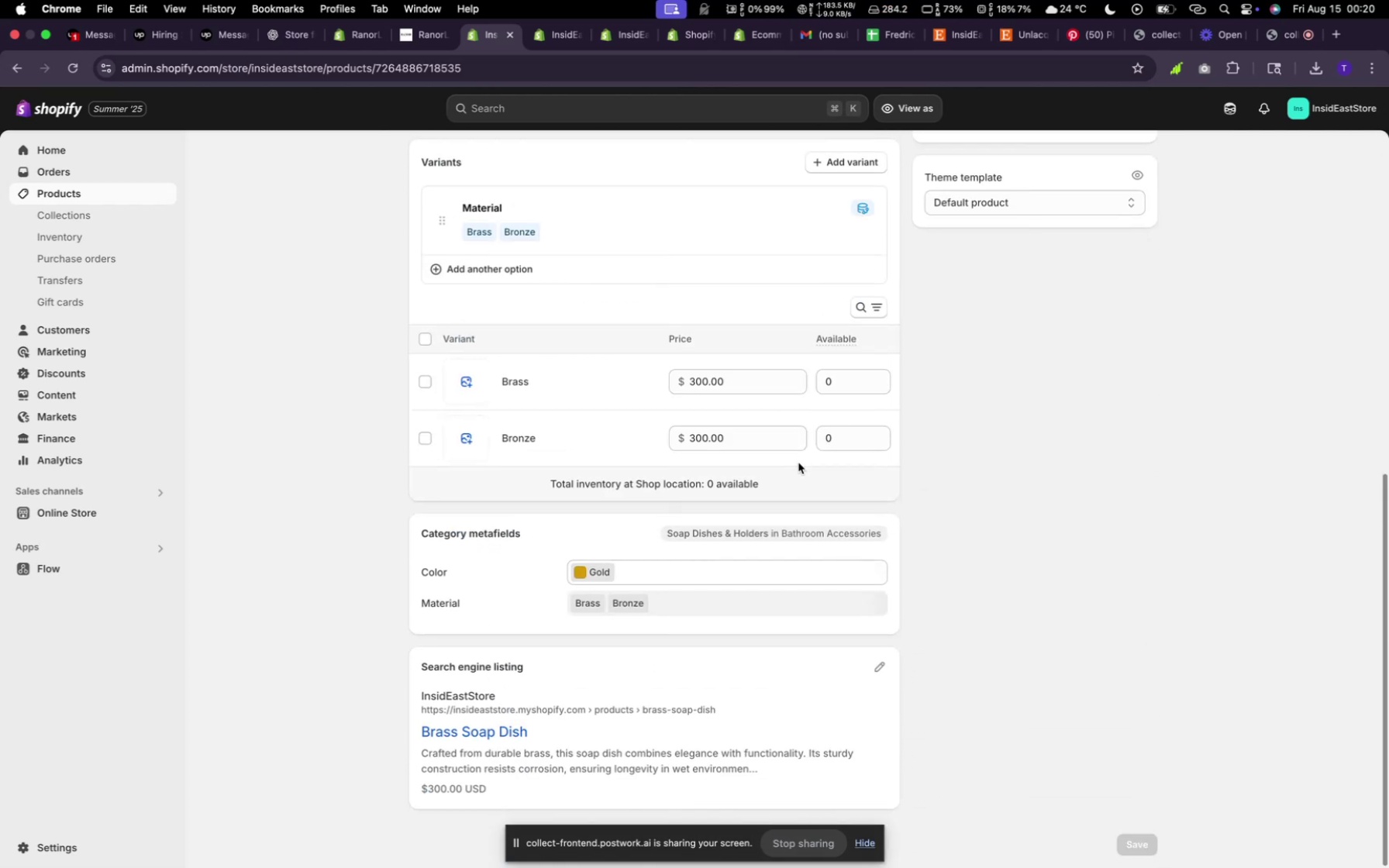 
scroll: coordinate [557, 293], scroll_direction: up, amount: 46.0
 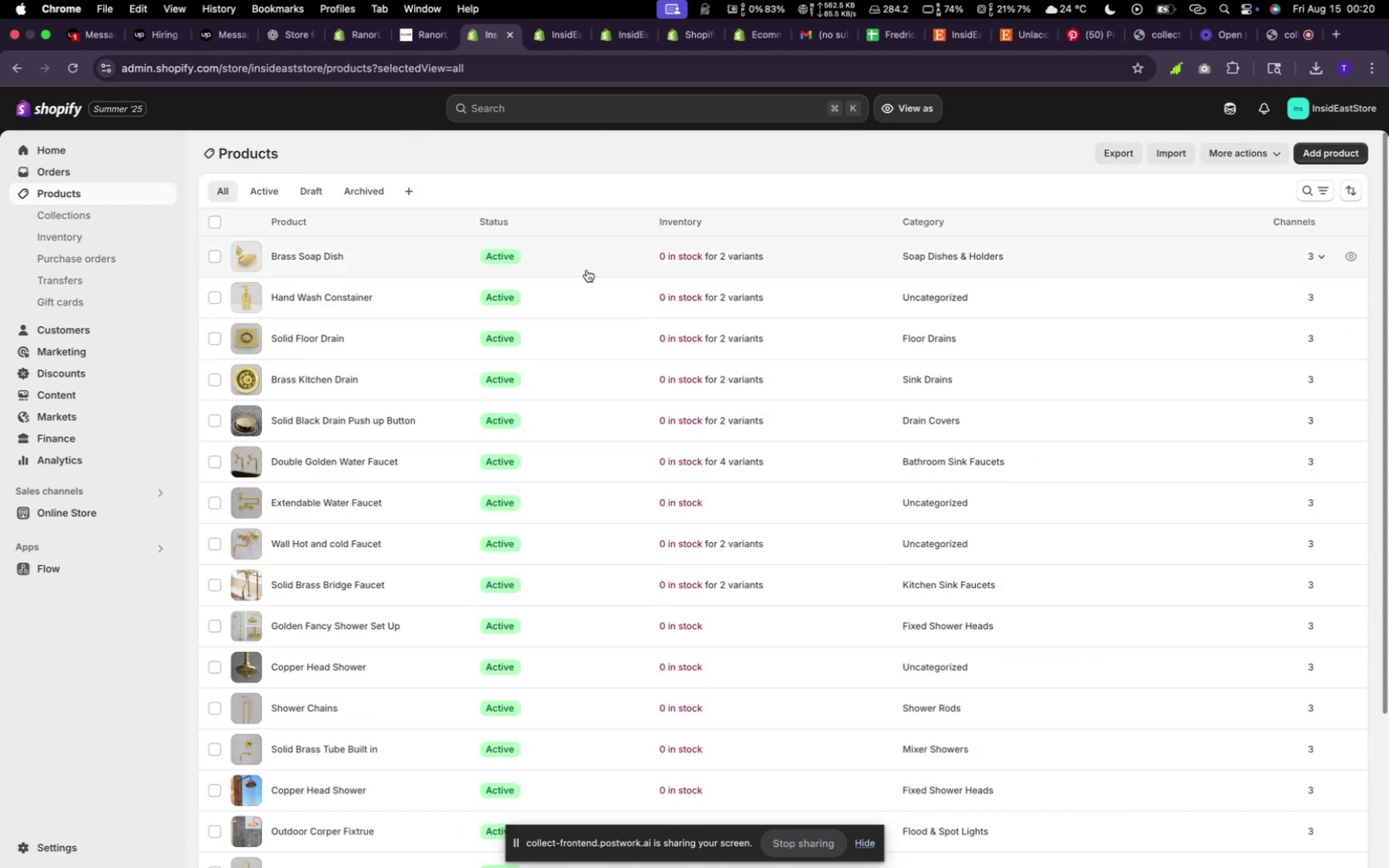 
wait(11.05)
 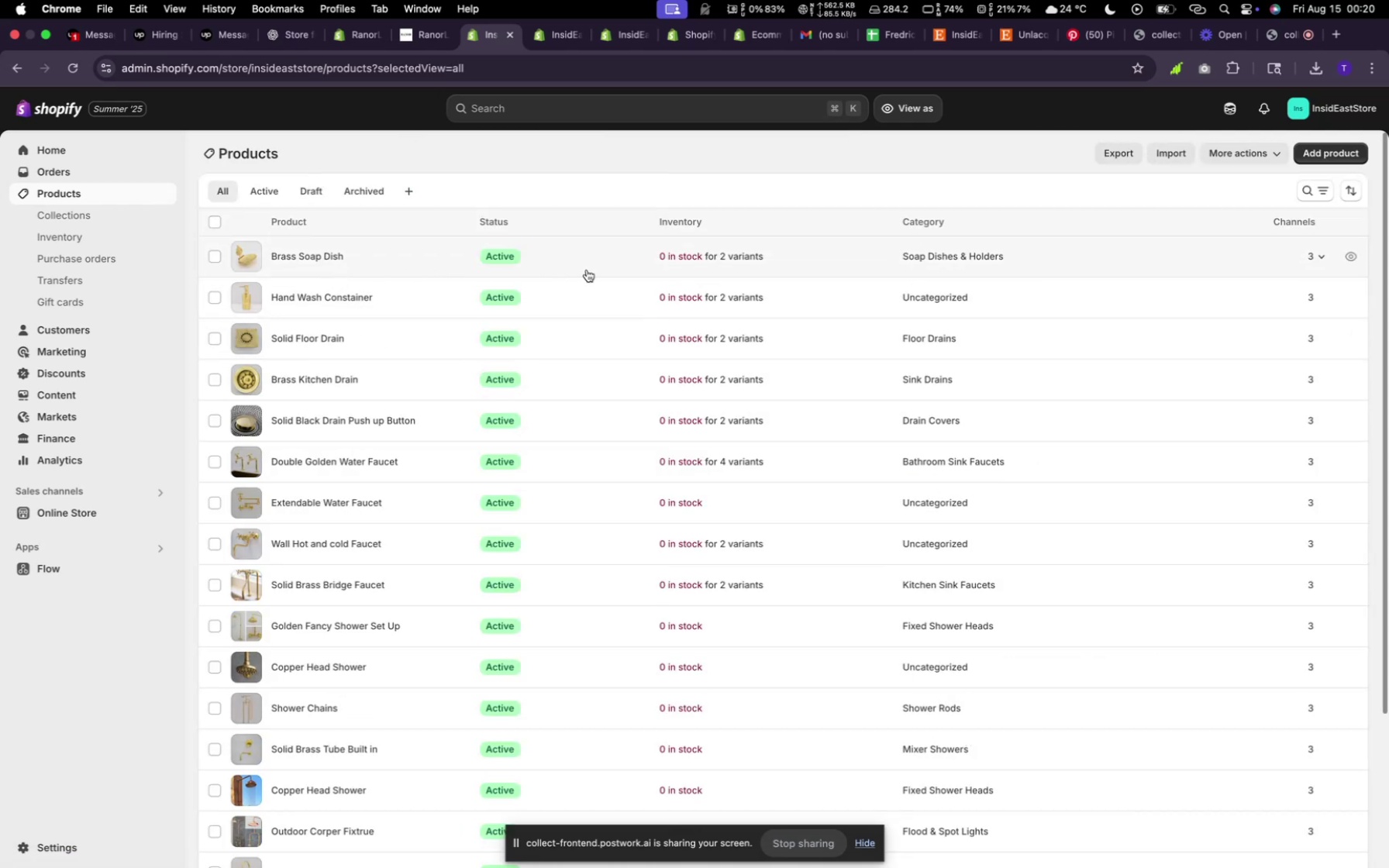 
left_click([950, 36])
 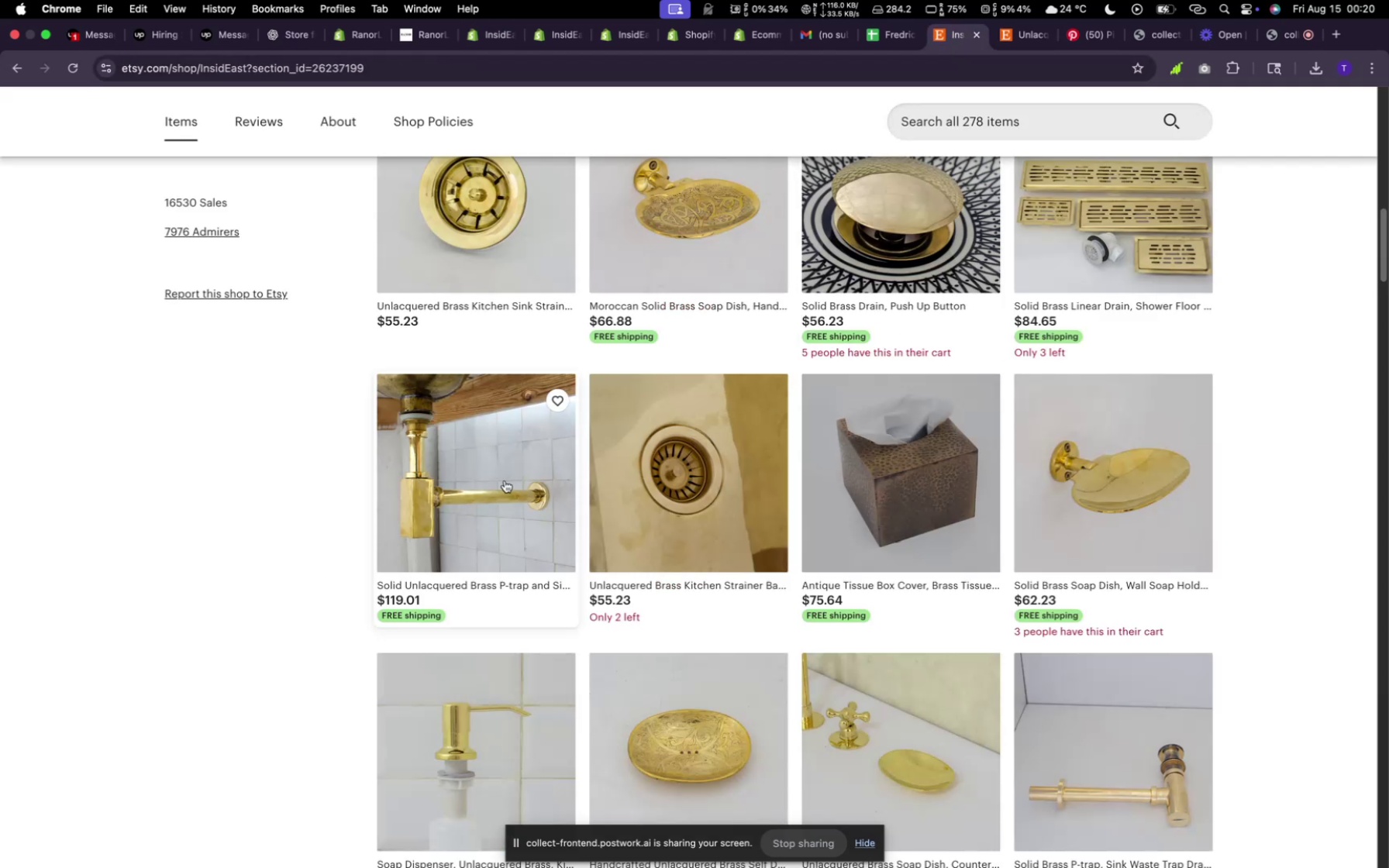 
scroll: coordinate [505, 482], scroll_direction: down, amount: 15.0
 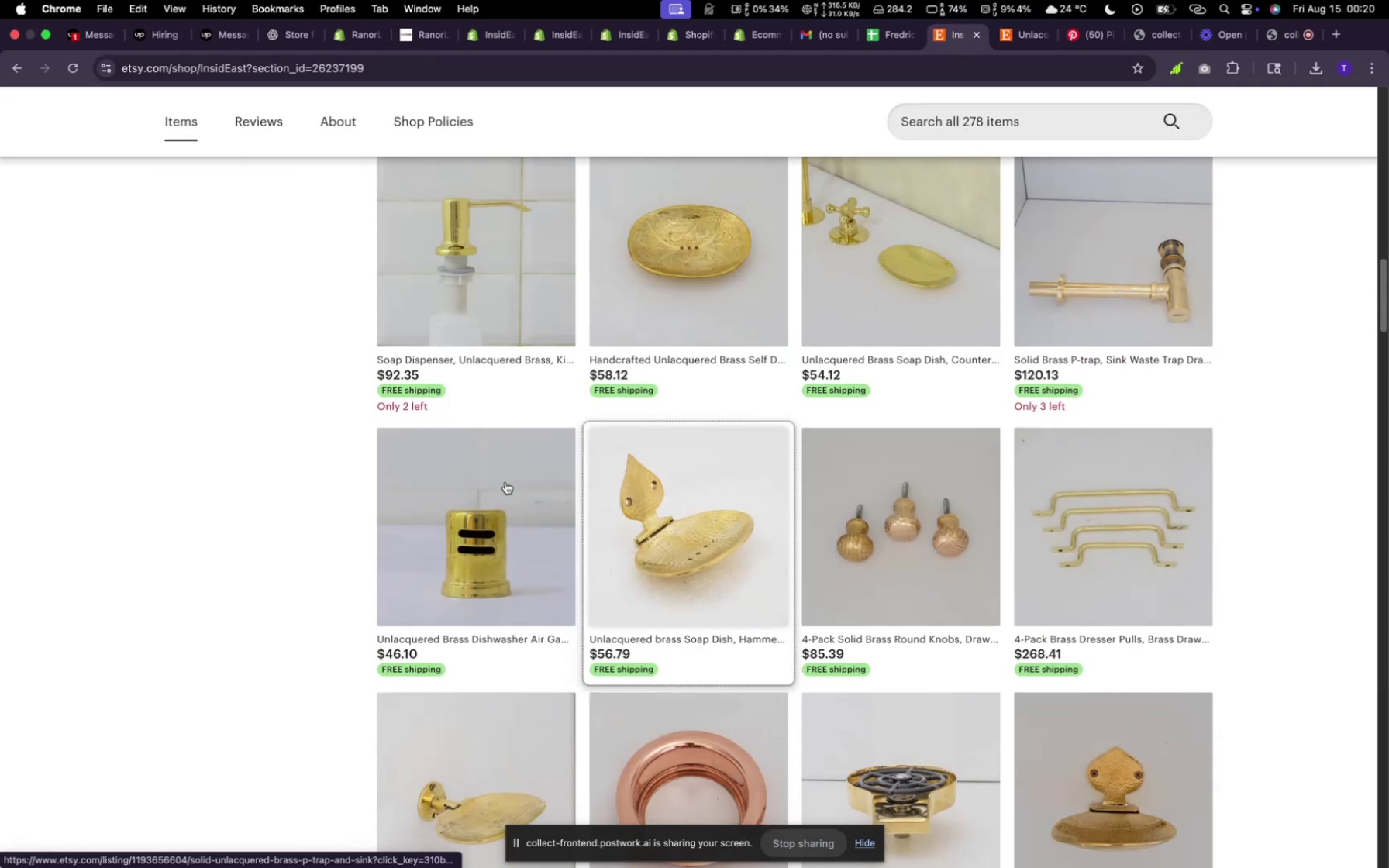 
scroll: coordinate [443, 462], scroll_direction: up, amount: 36.0
 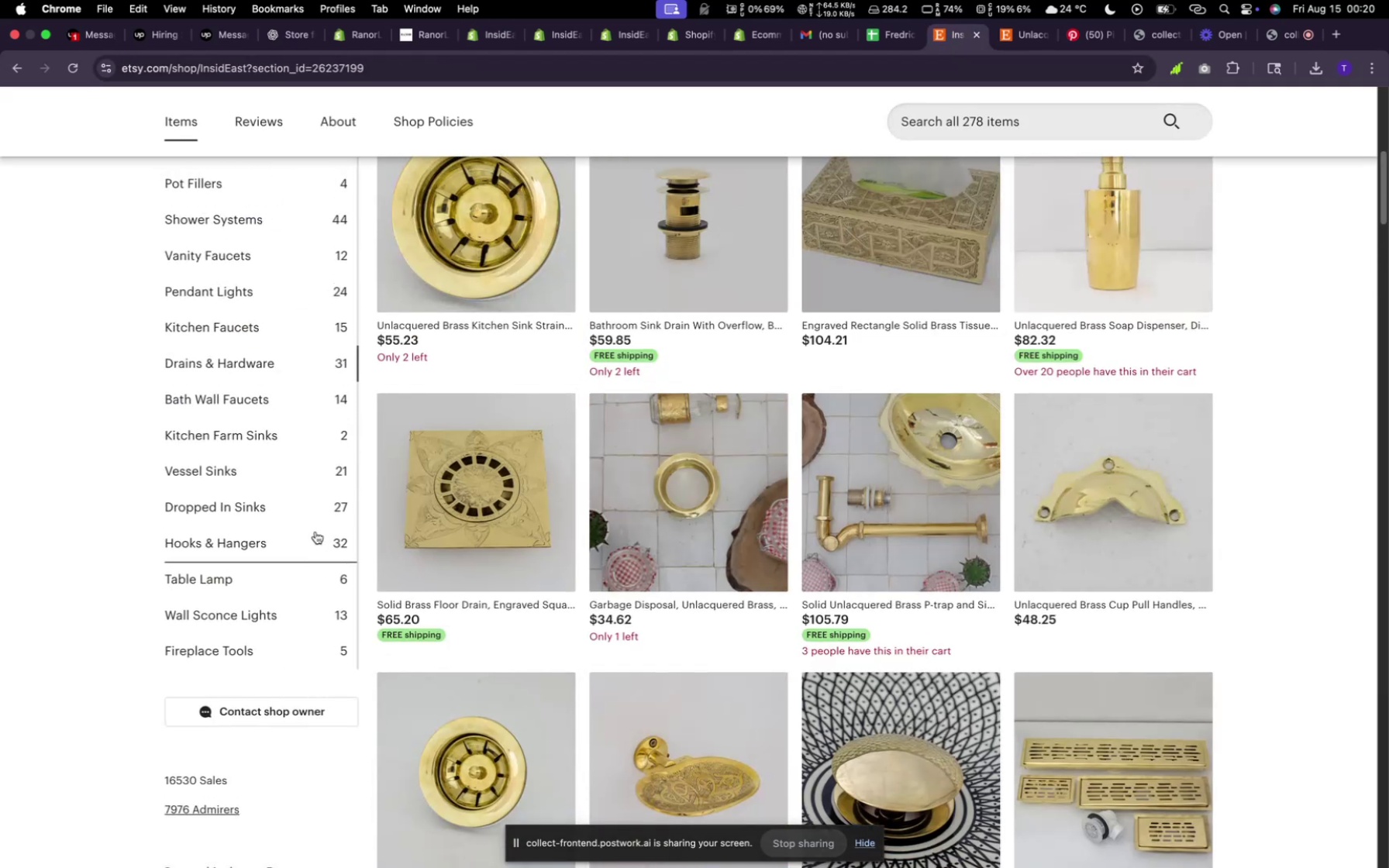 
left_click([317, 535])
 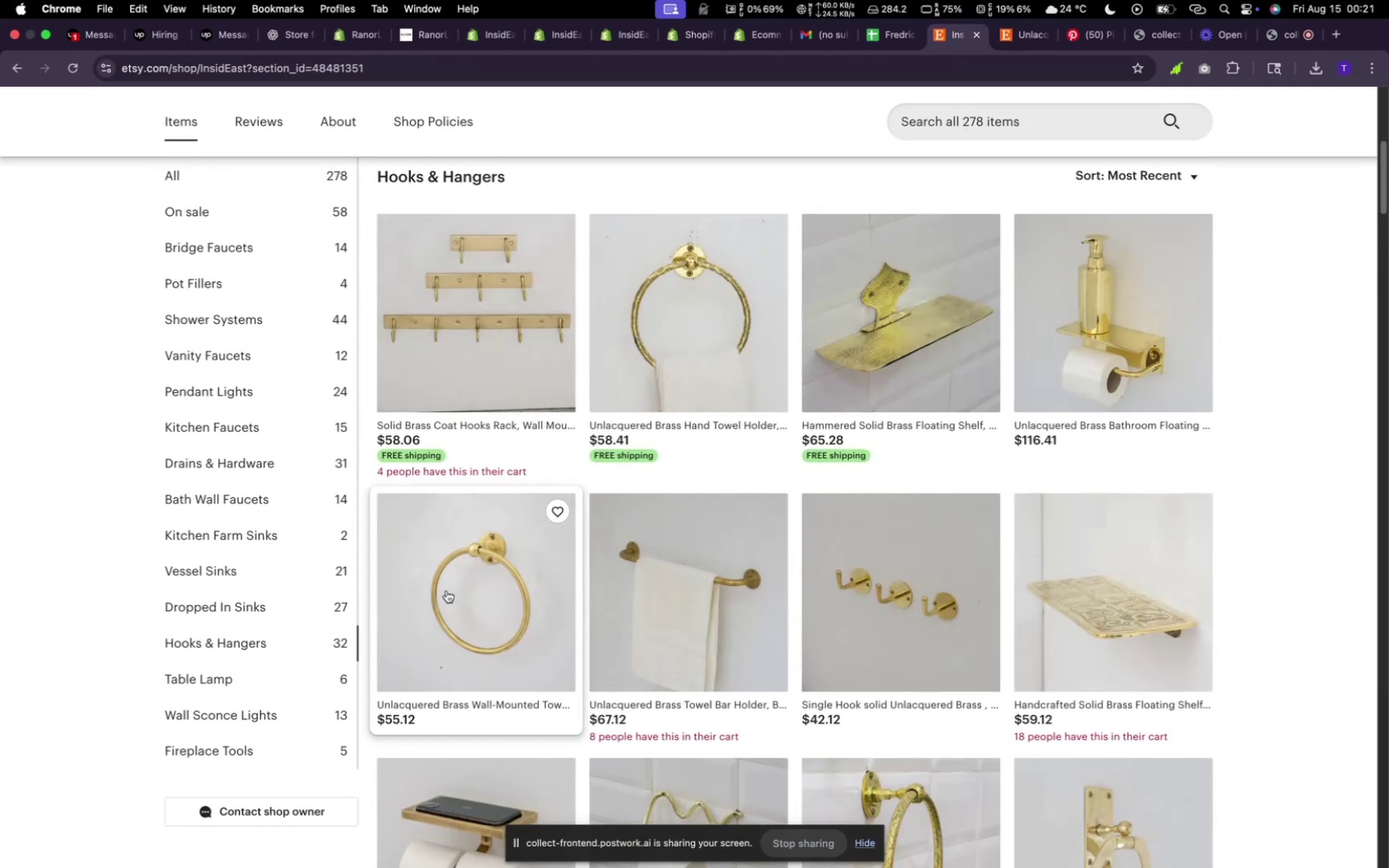 
scroll: coordinate [319, 588], scroll_direction: down, amount: 8.0
 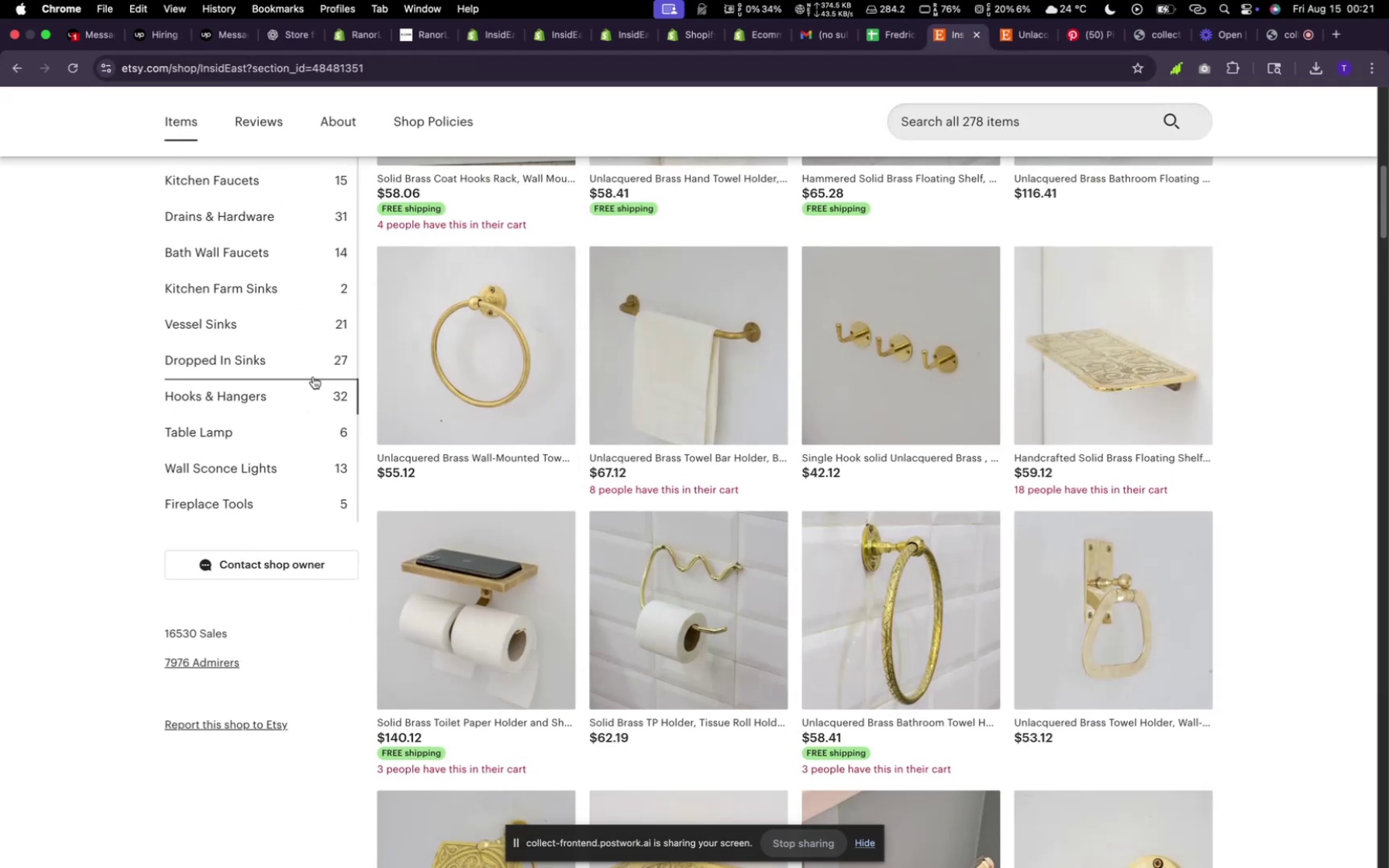 
left_click([312, 370])
 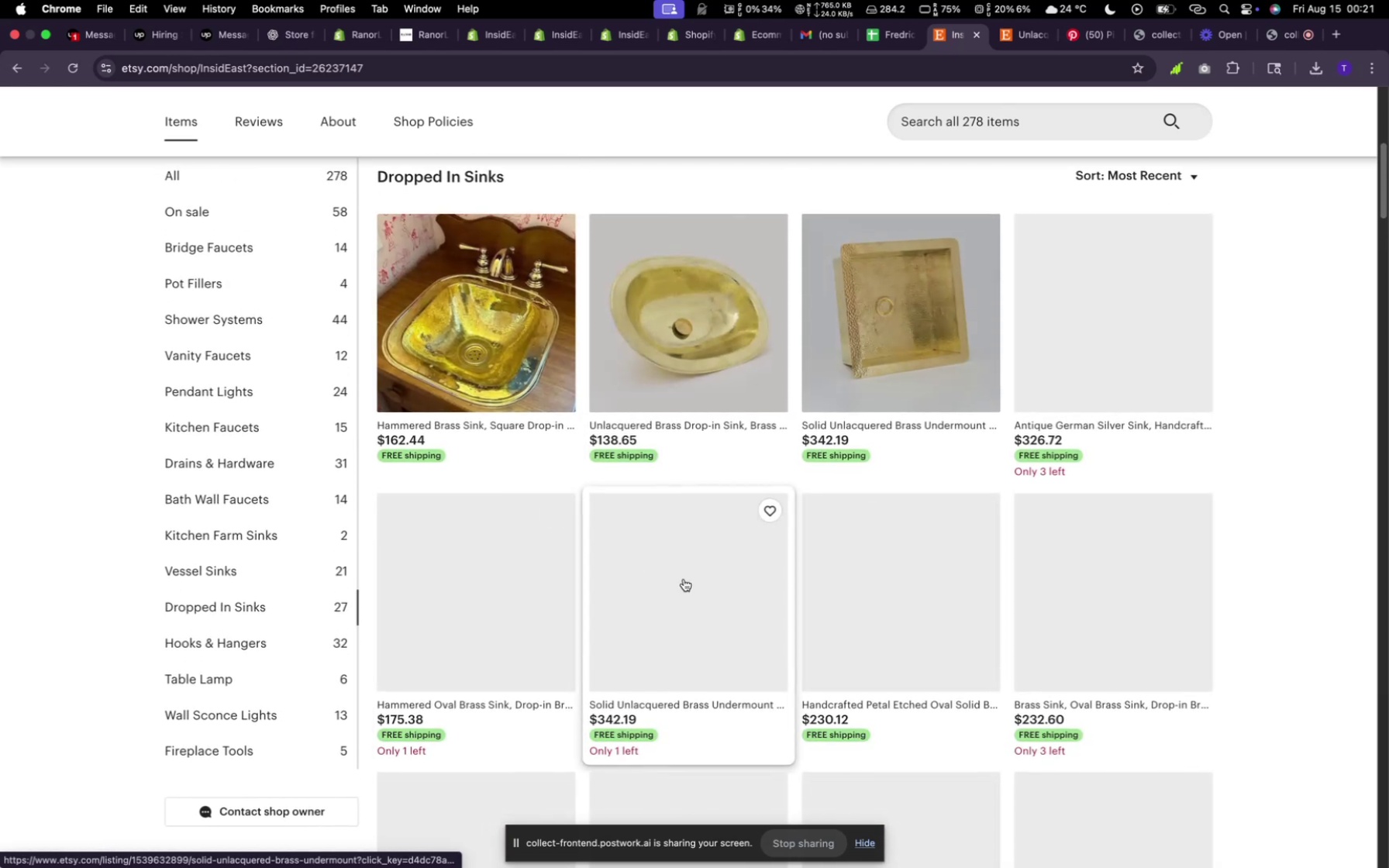 
scroll: coordinate [684, 574], scroll_direction: down, amount: 28.0
 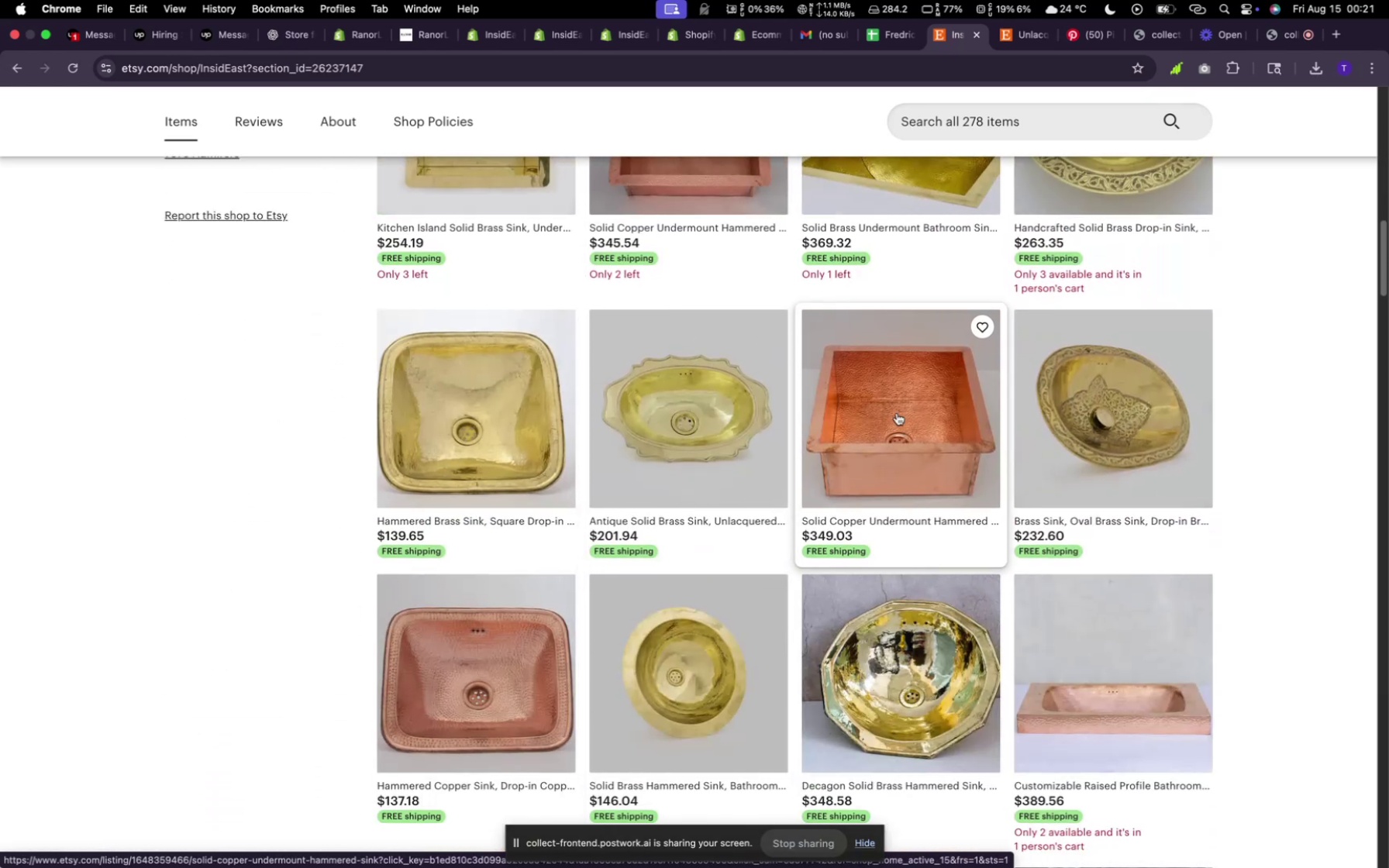 
right_click([897, 413])
 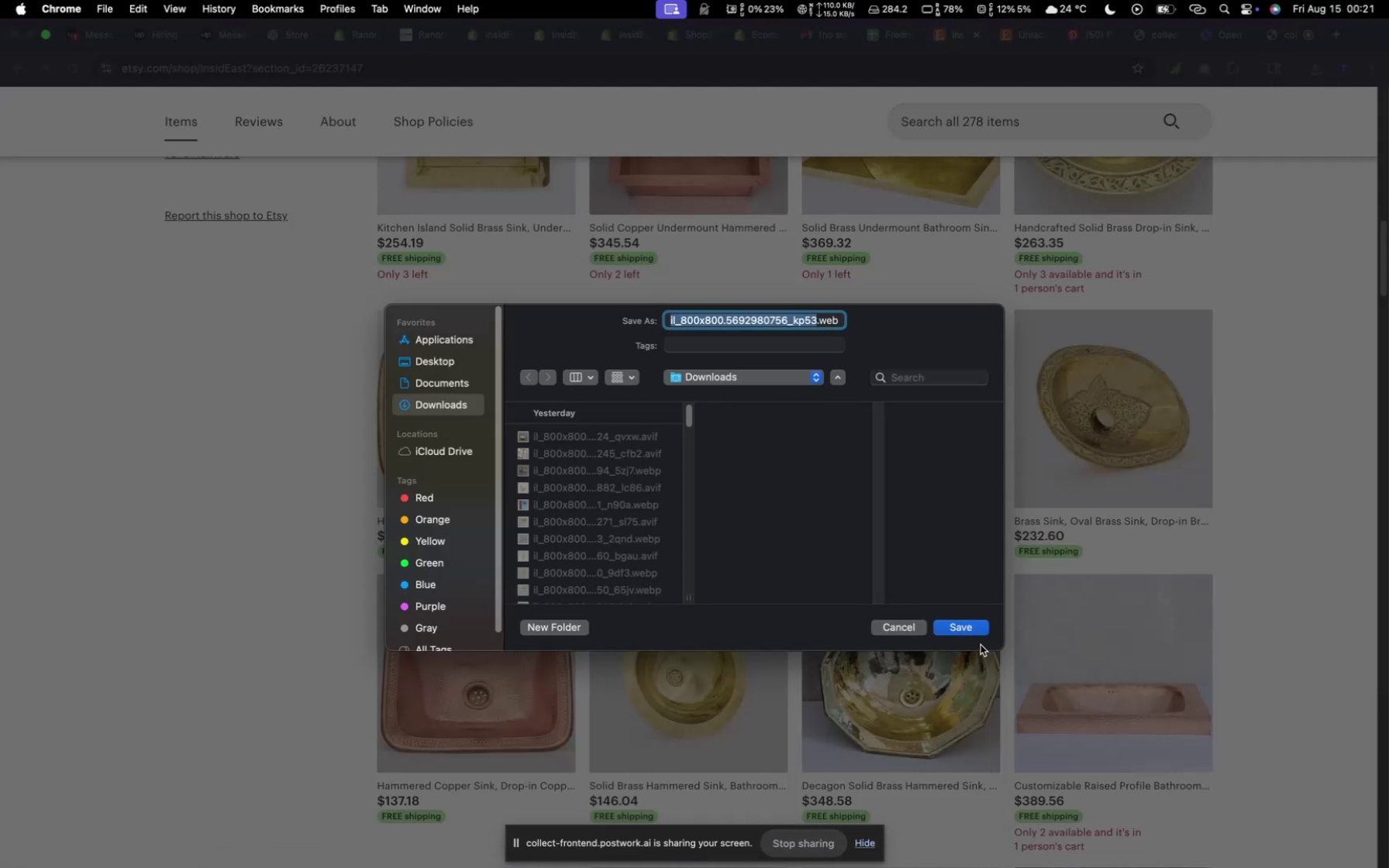 
wait(5.44)
 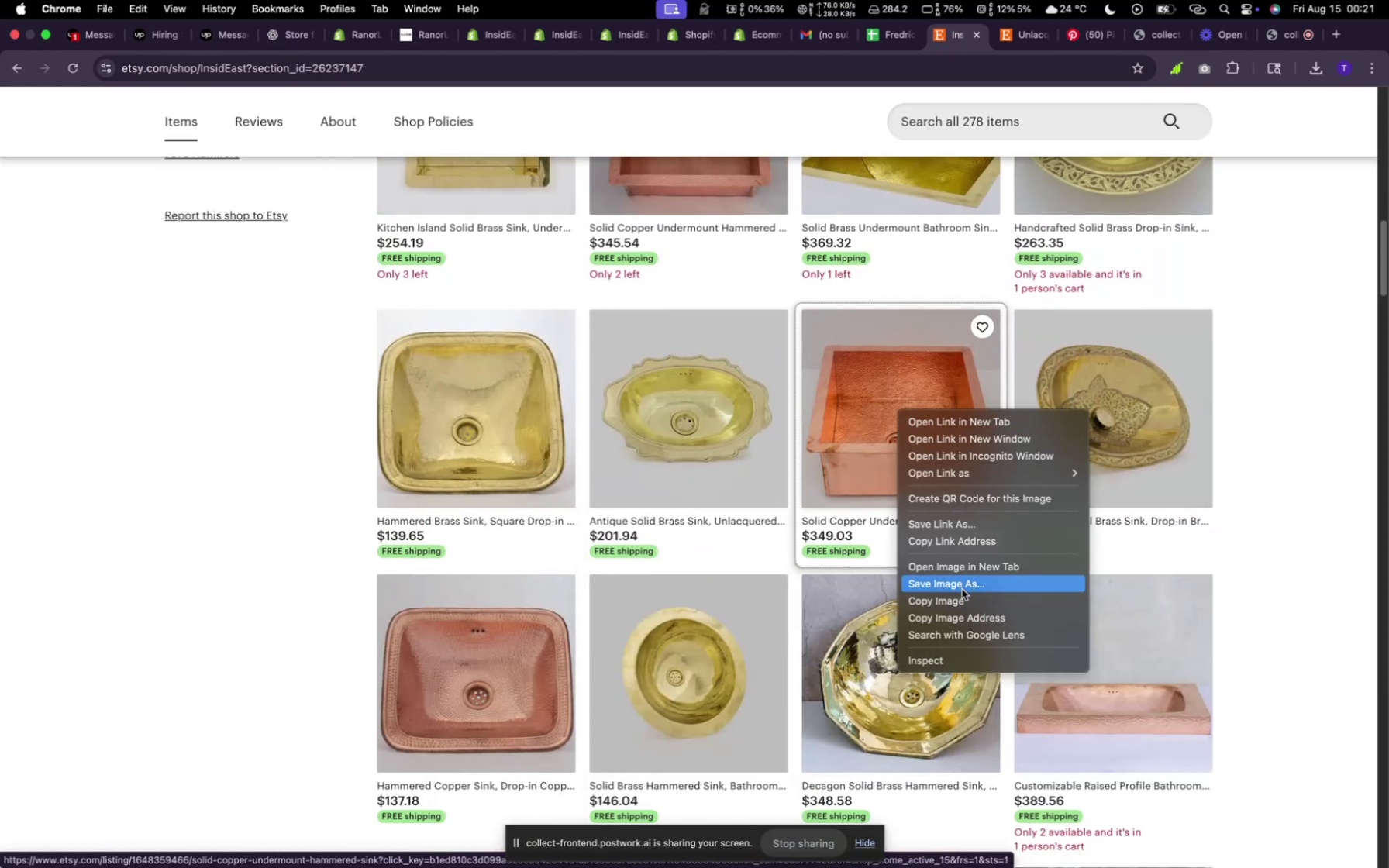 
scroll: coordinate [845, 491], scroll_direction: up, amount: 21.0
 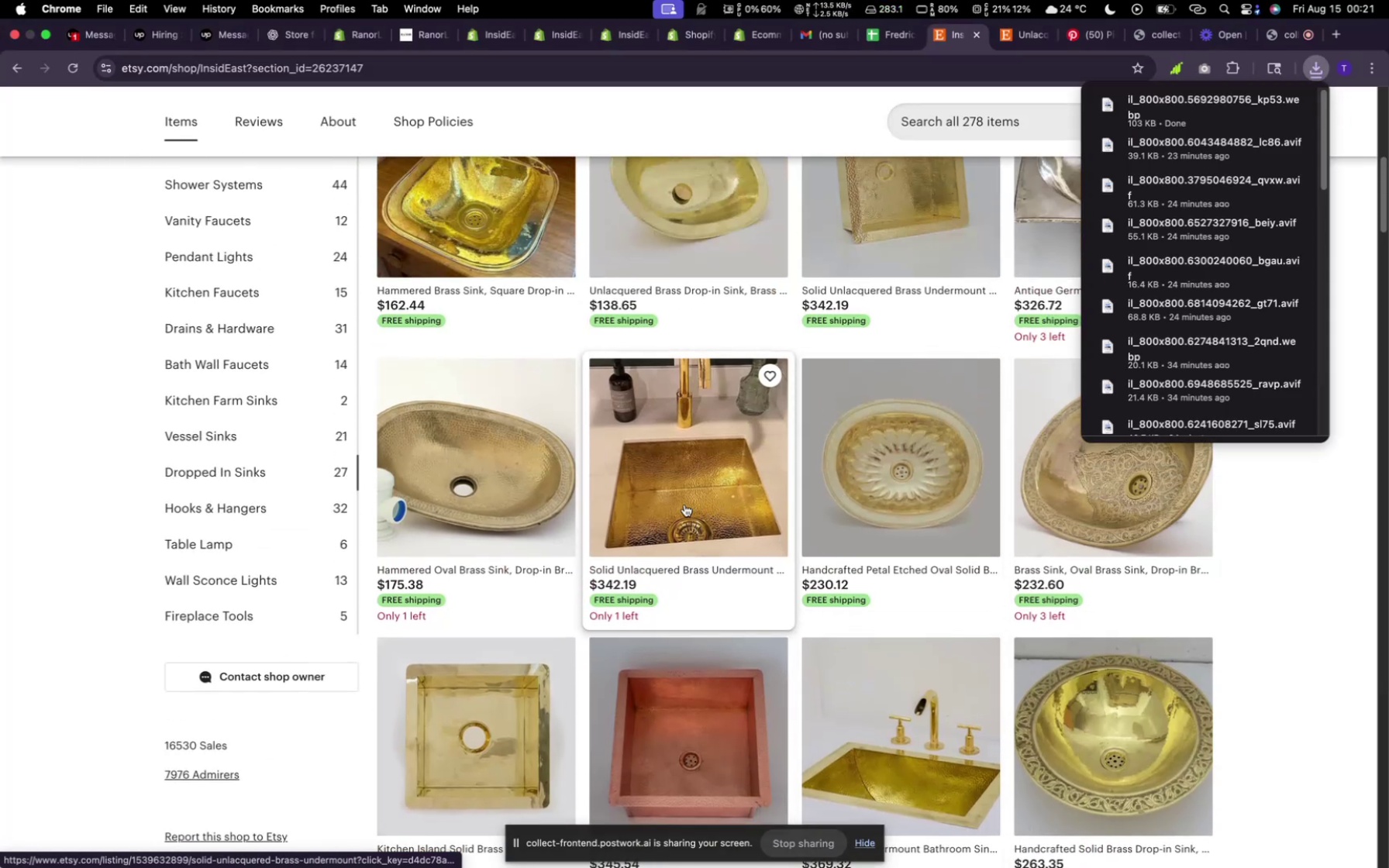 
right_click([684, 505])
 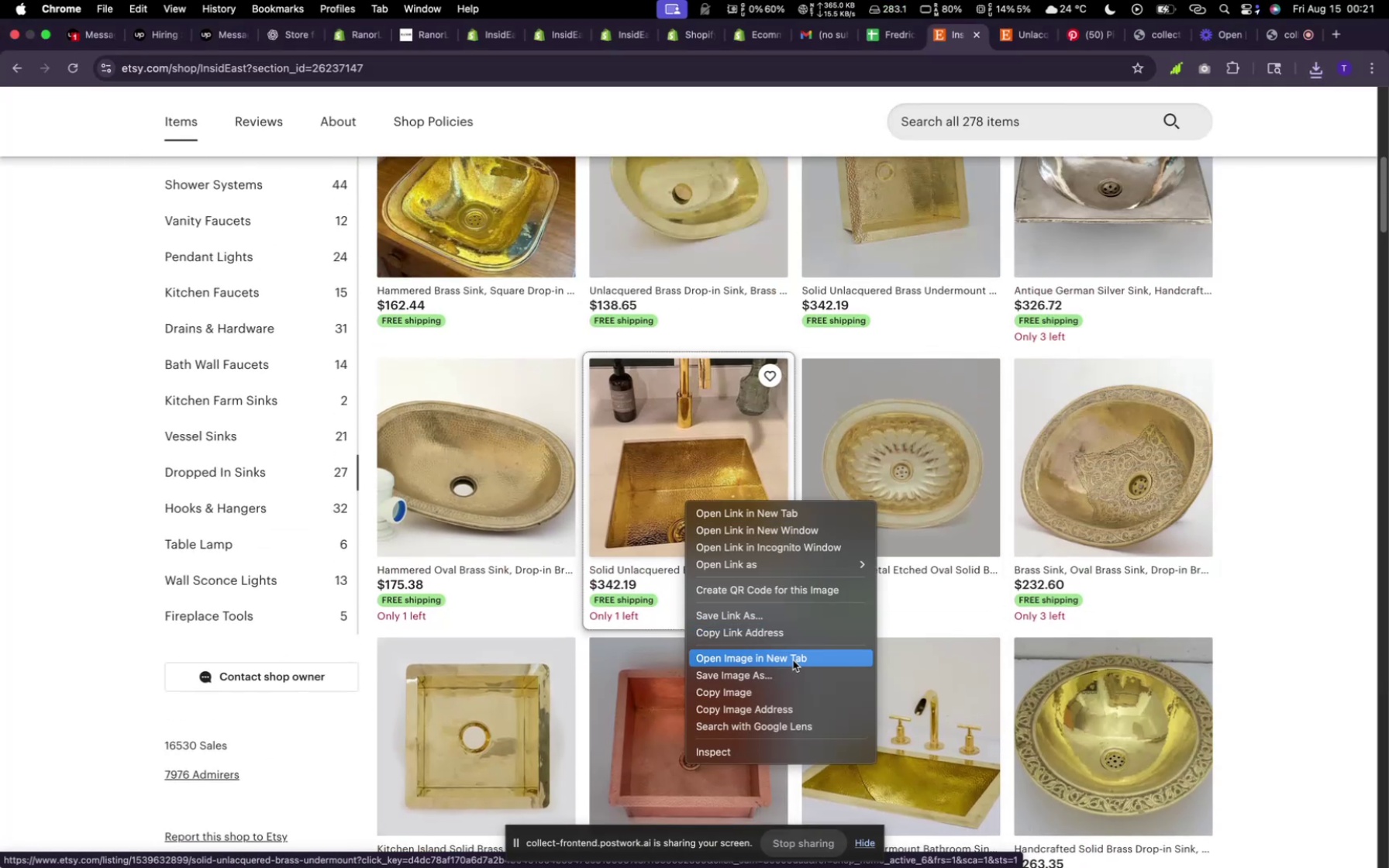 
left_click([794, 677])
 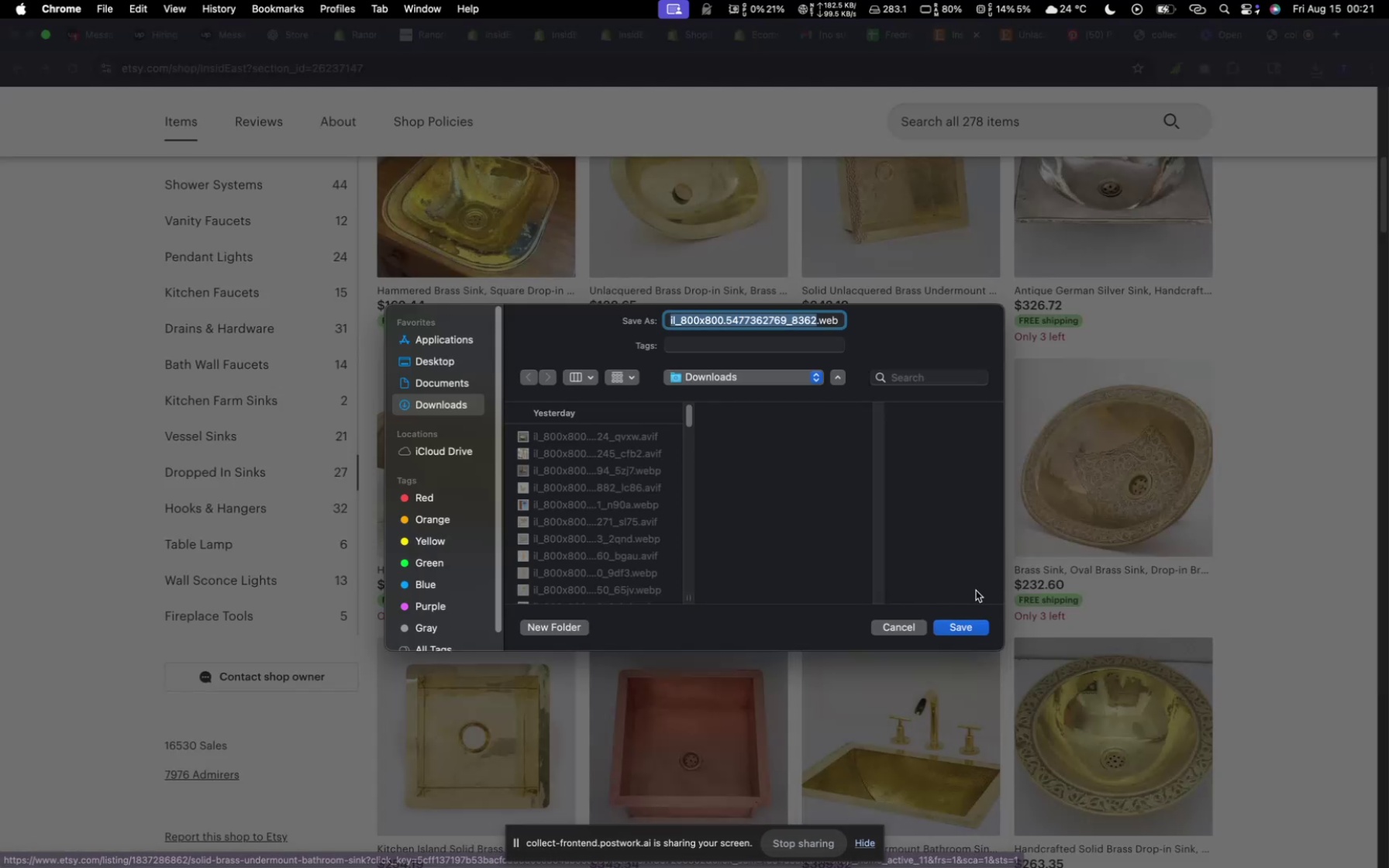 
left_click([977, 629])
 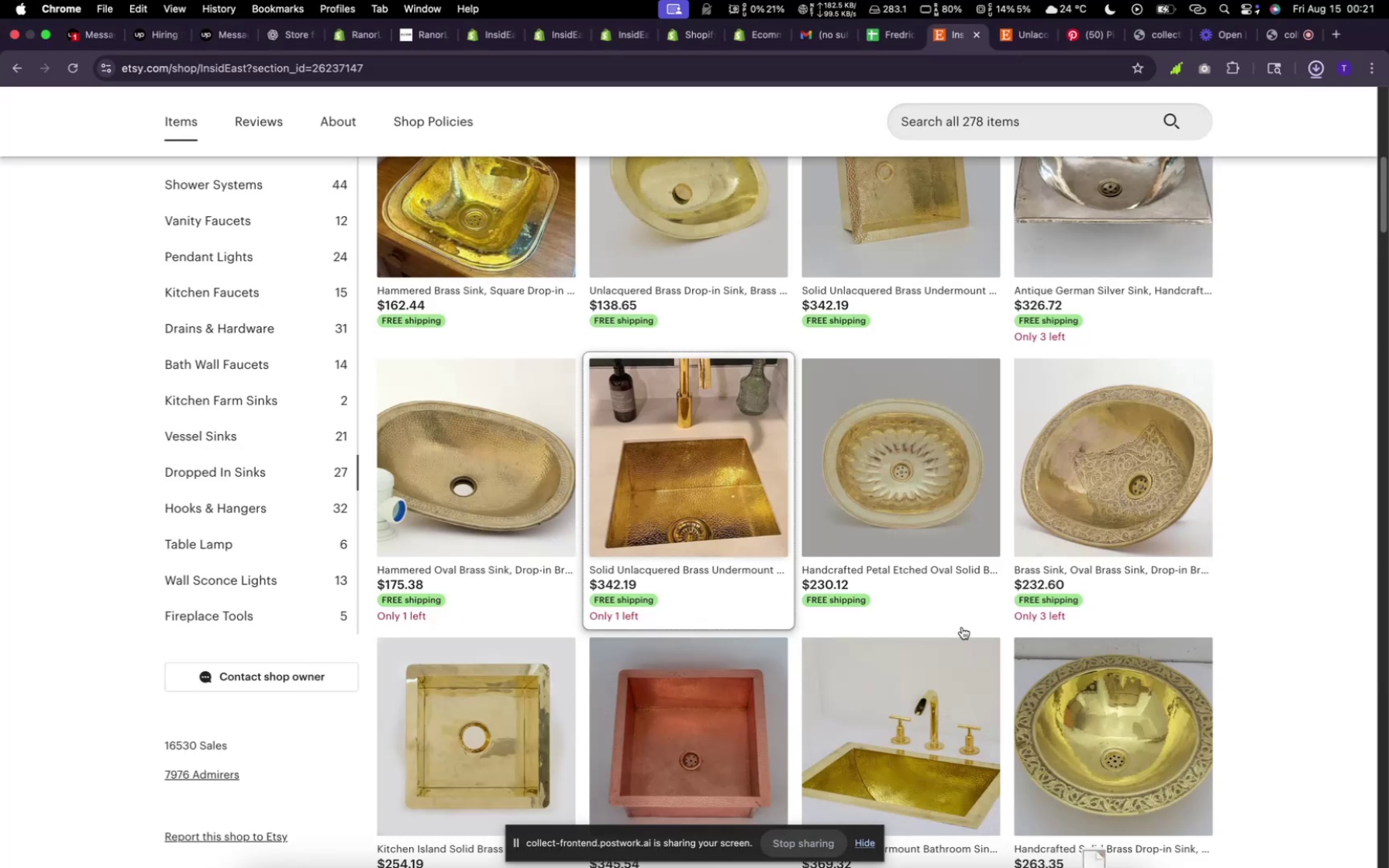 
scroll: coordinate [950, 629], scroll_direction: up, amount: 11.0
 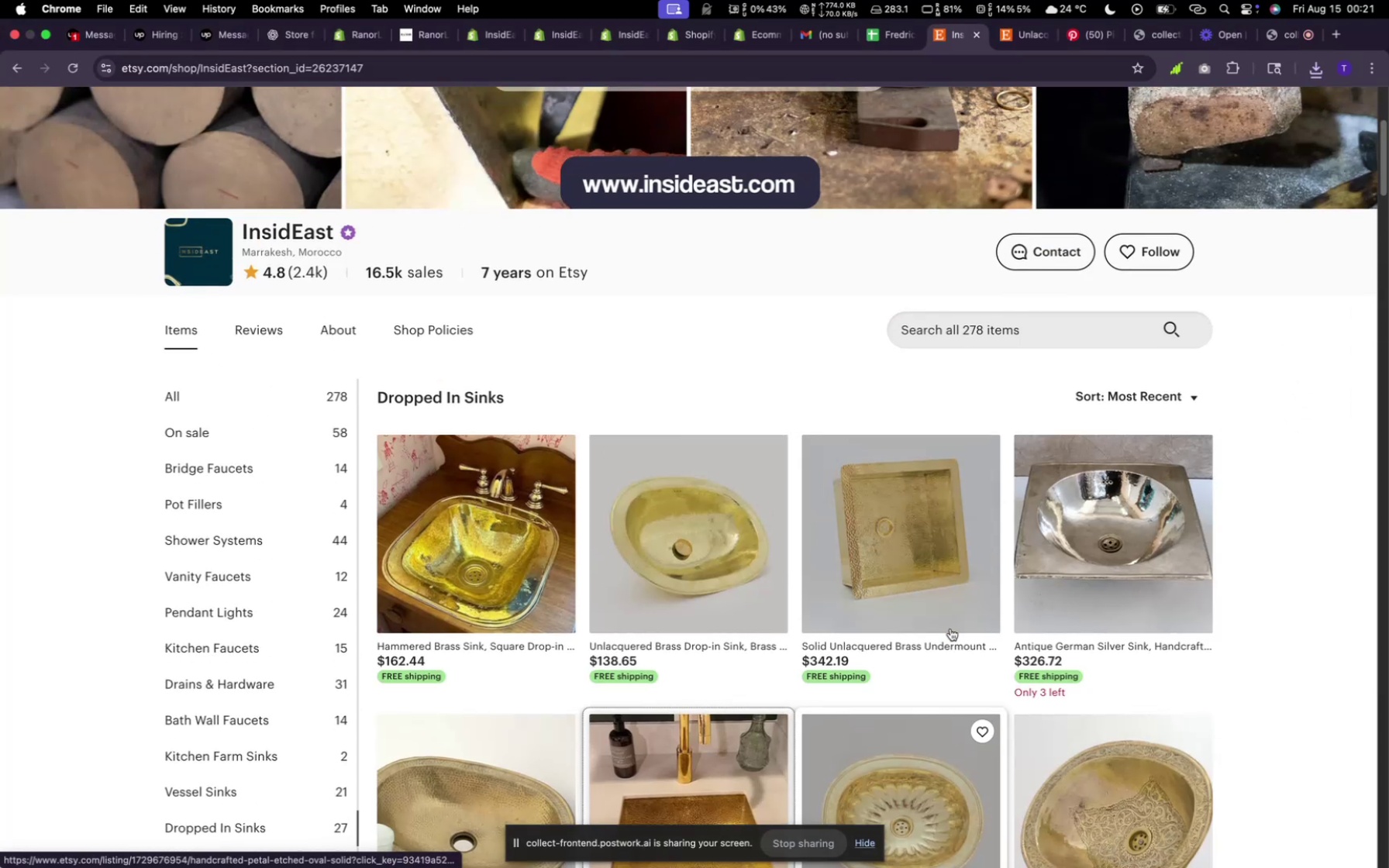 
scroll: coordinate [924, 599], scroll_direction: down, amount: 53.0
 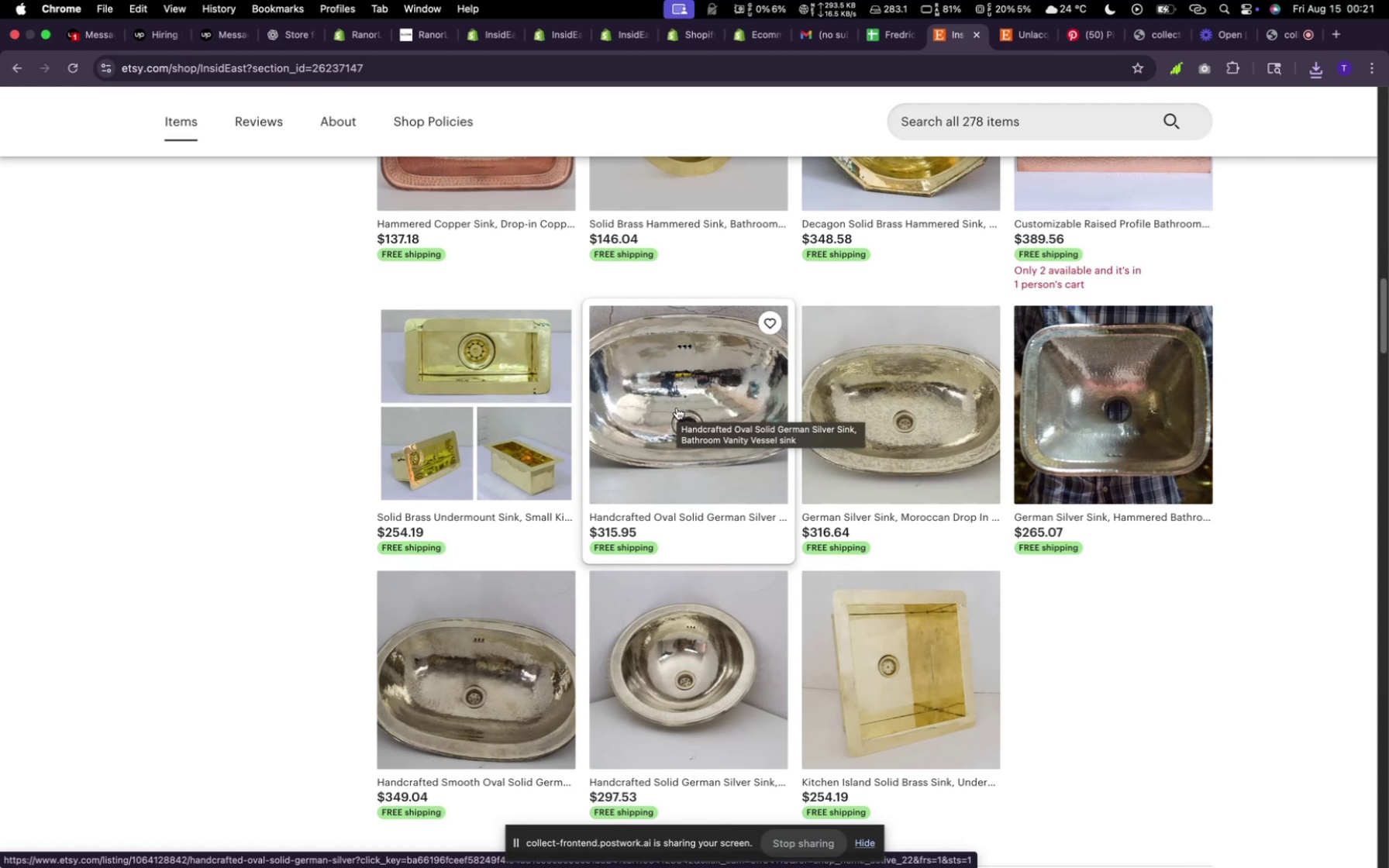 
right_click([677, 408])
 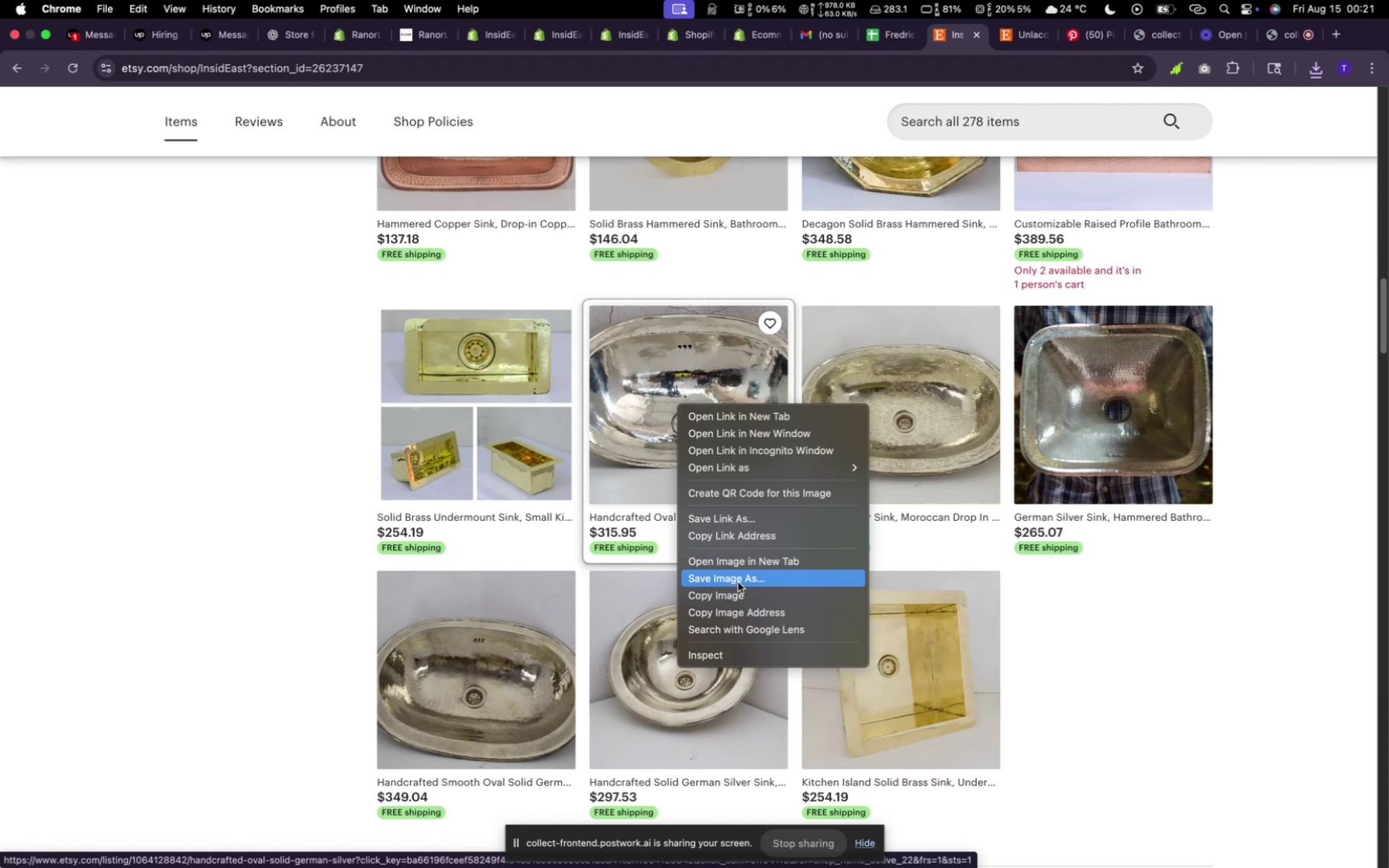 
left_click([739, 584])
 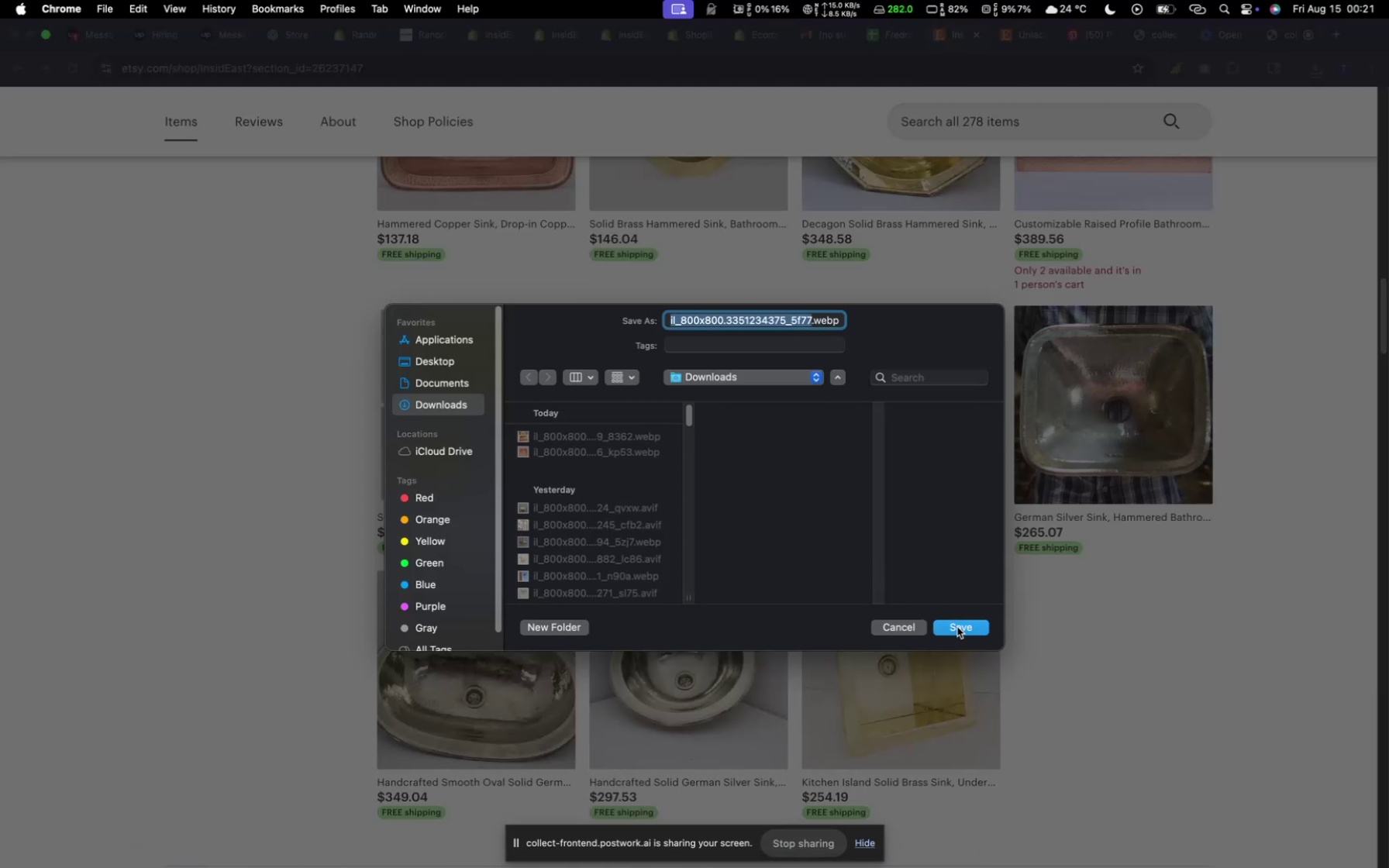 
right_click([884, 443])
 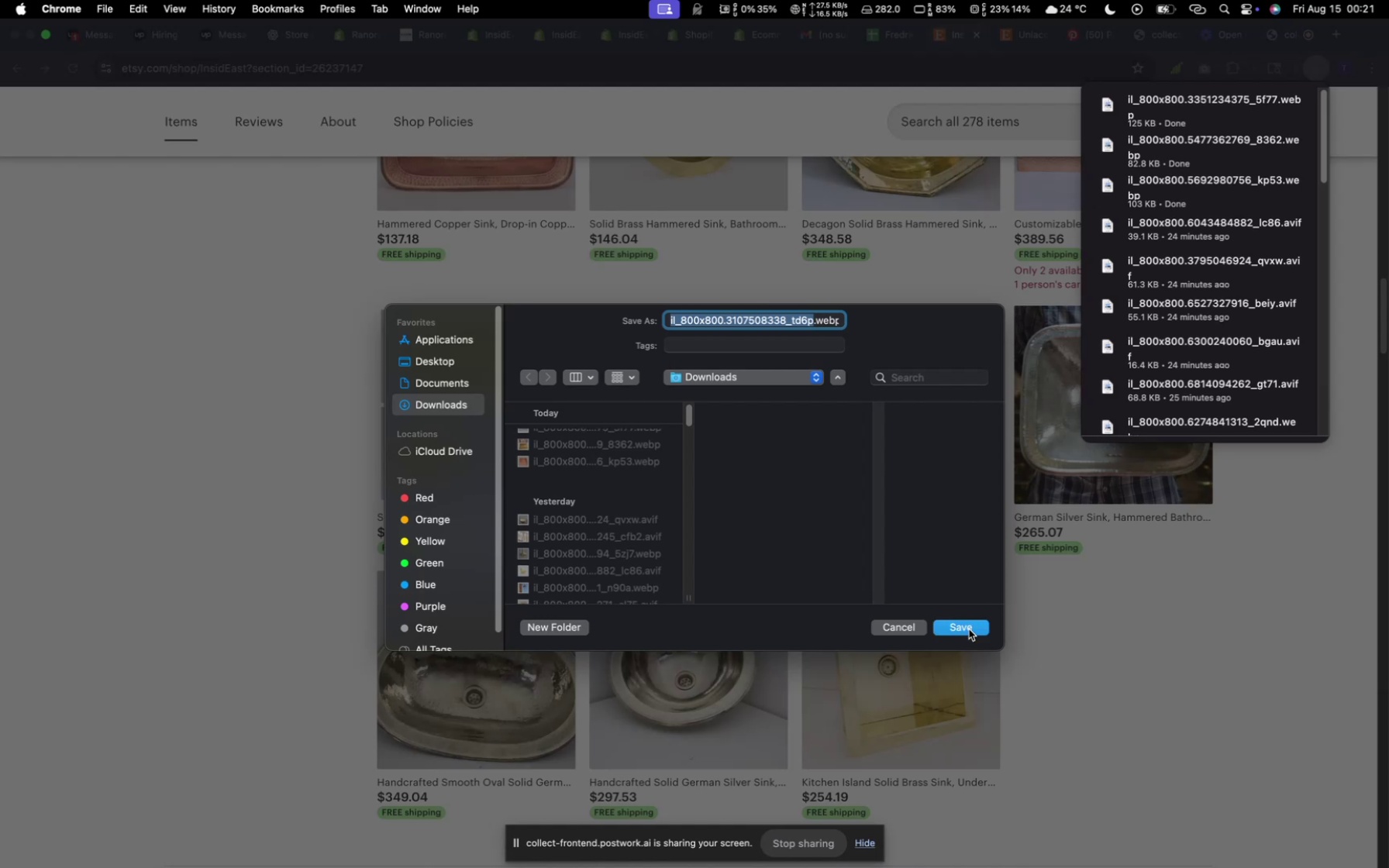 
scroll: coordinate [850, 491], scroll_direction: up, amount: 20.0
 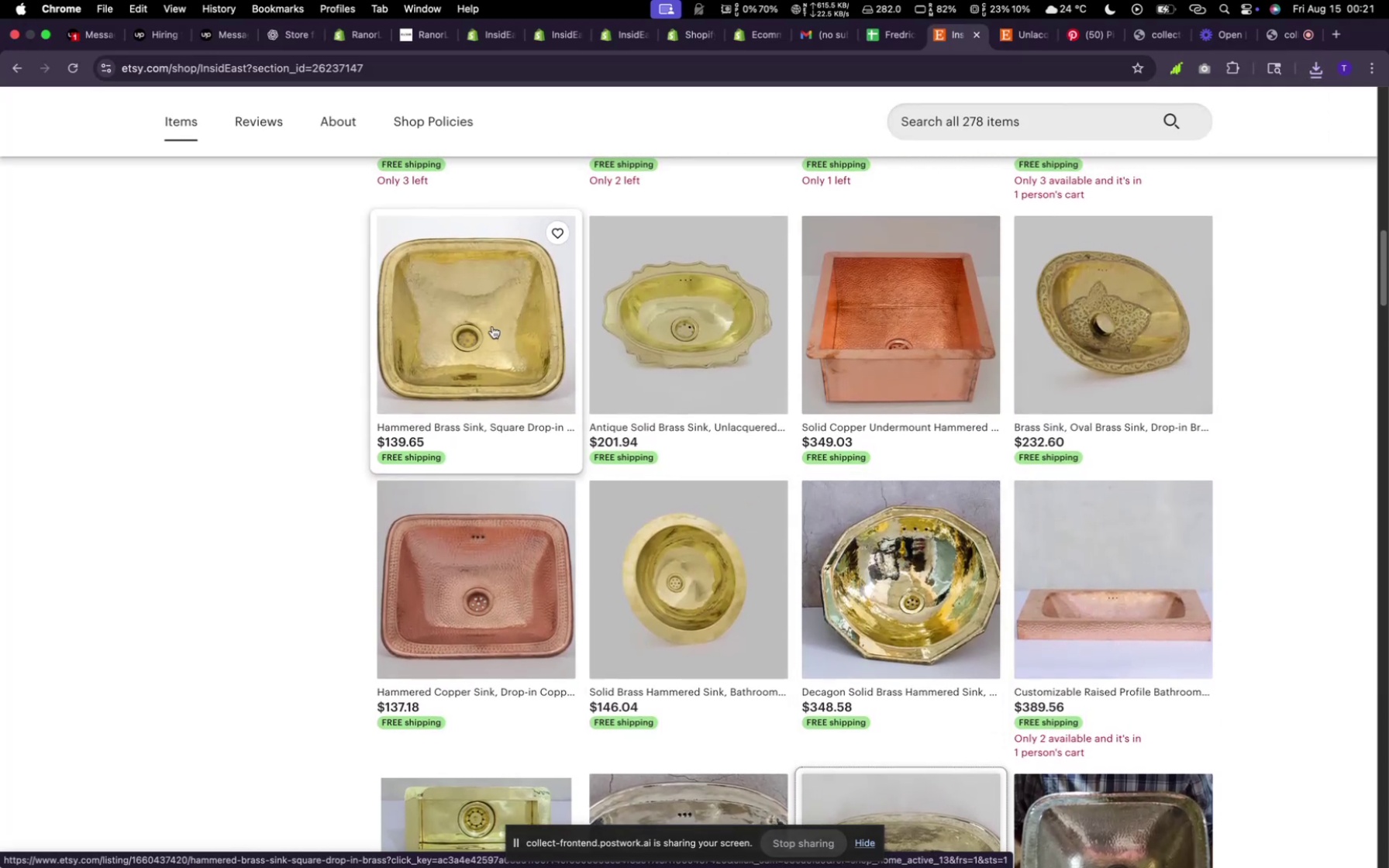 
right_click([492, 326])
 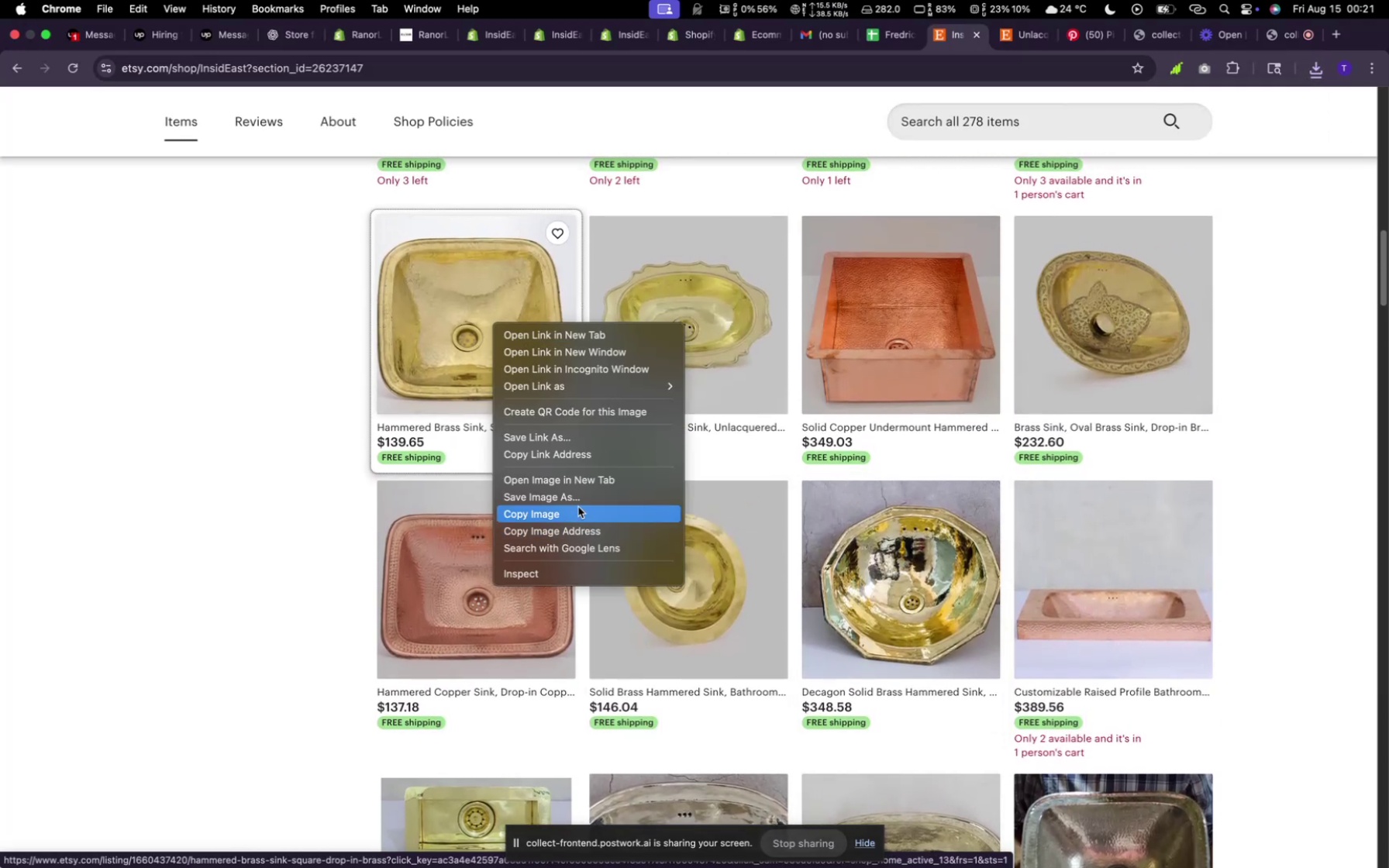 
left_click([576, 501])
 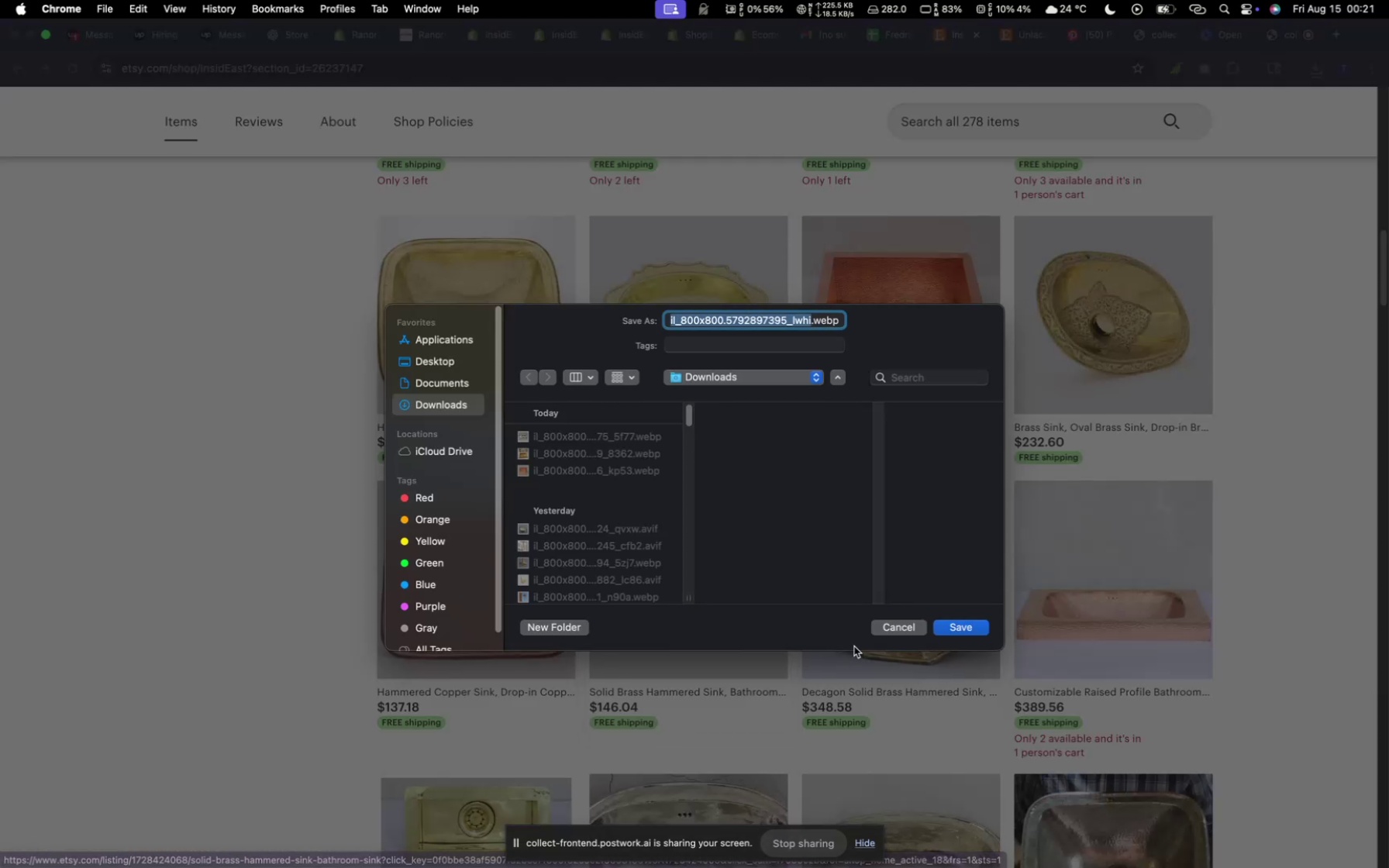 
left_click([950, 629])
 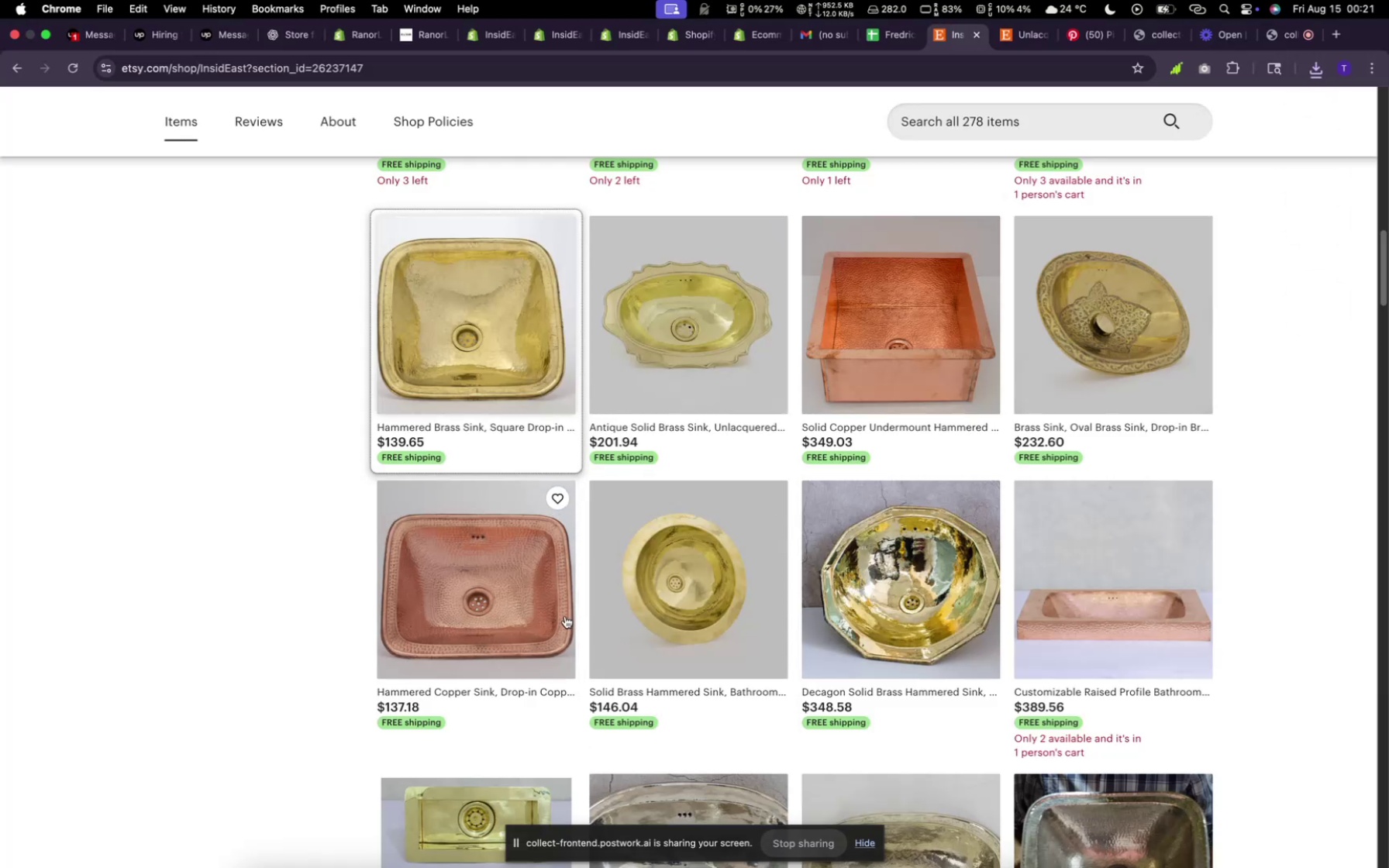 
right_click([495, 598])
 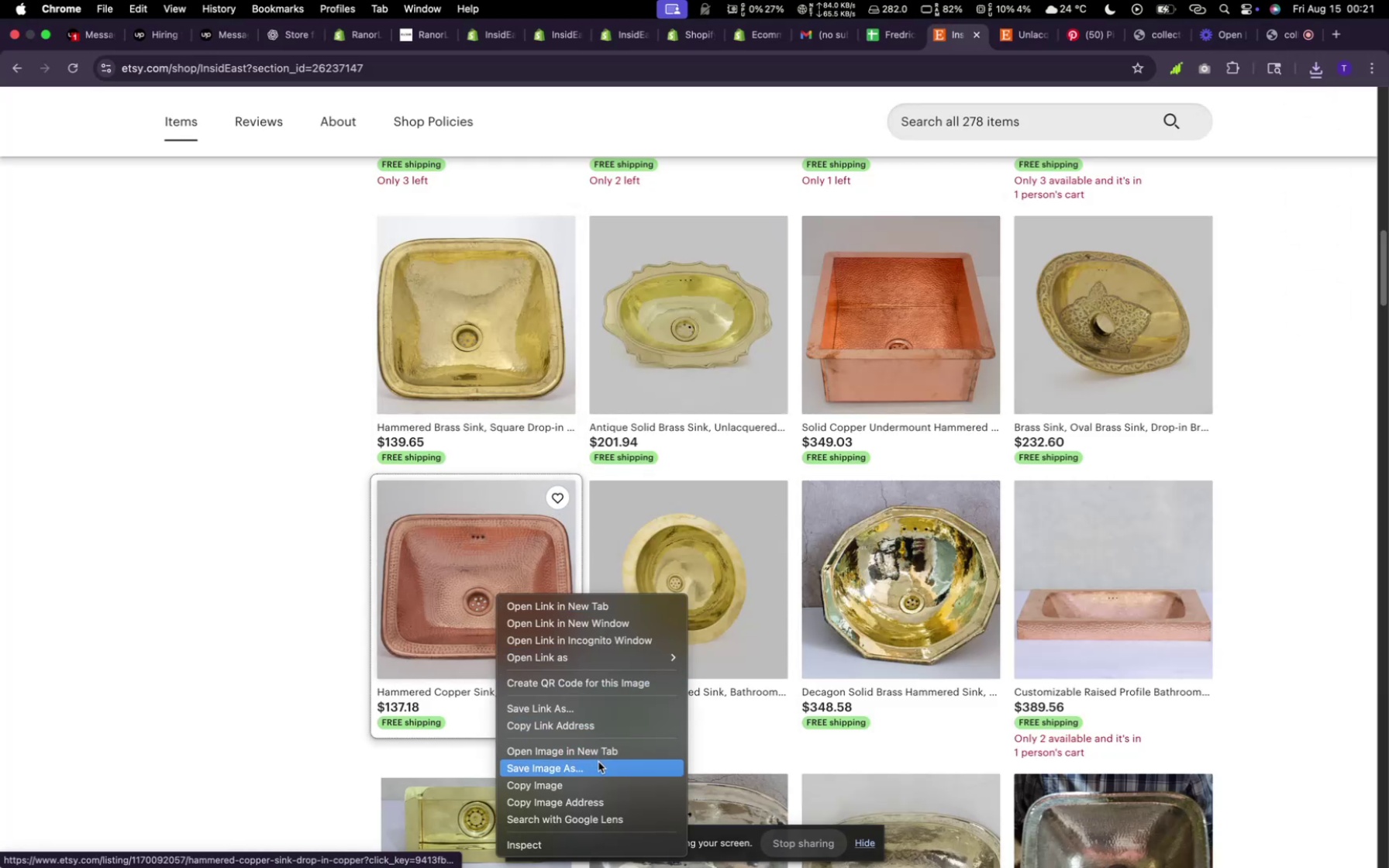 
left_click([598, 766])
 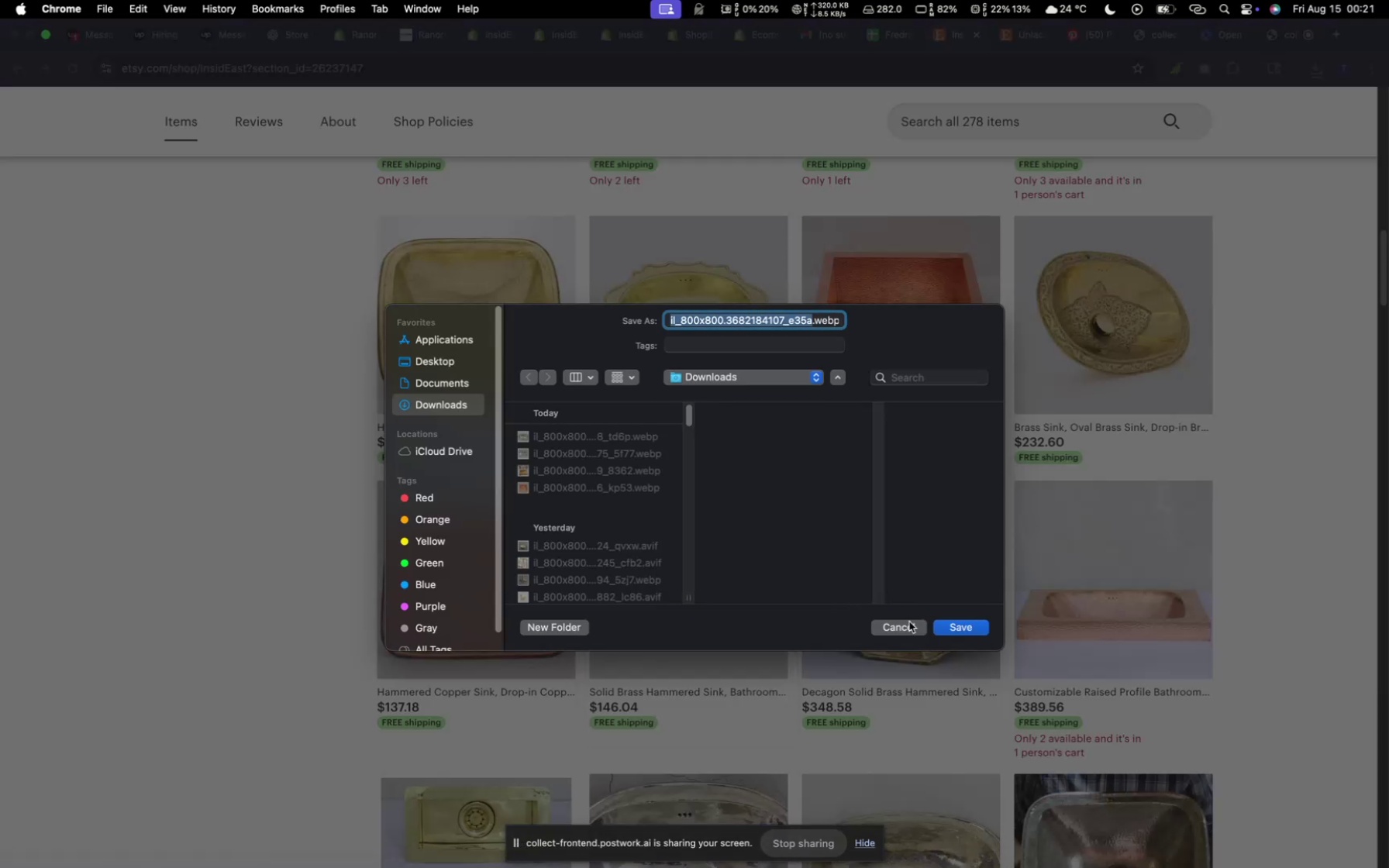 
left_click([951, 630])
 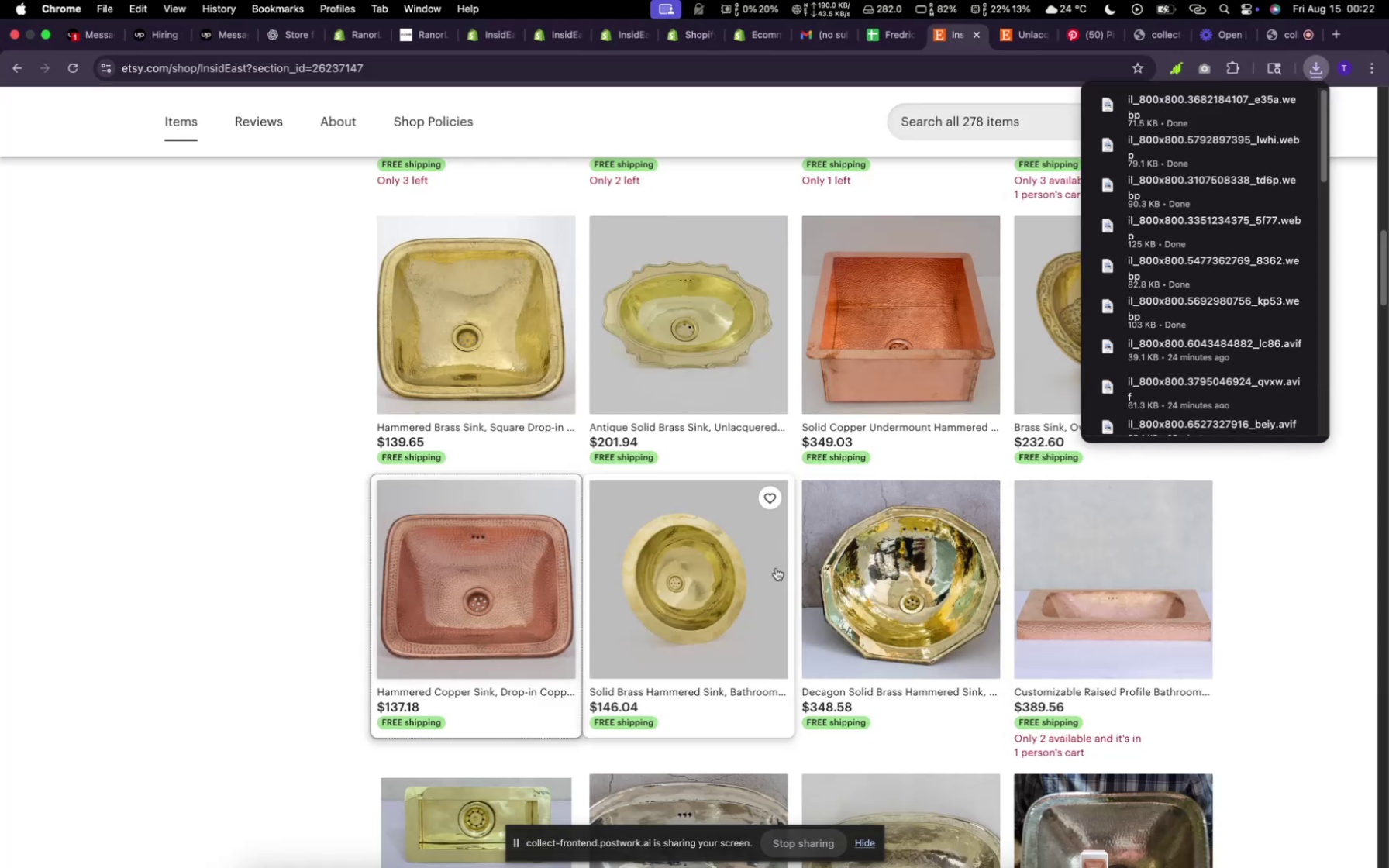 
scroll: coordinate [787, 560], scroll_direction: up, amount: 11.0
 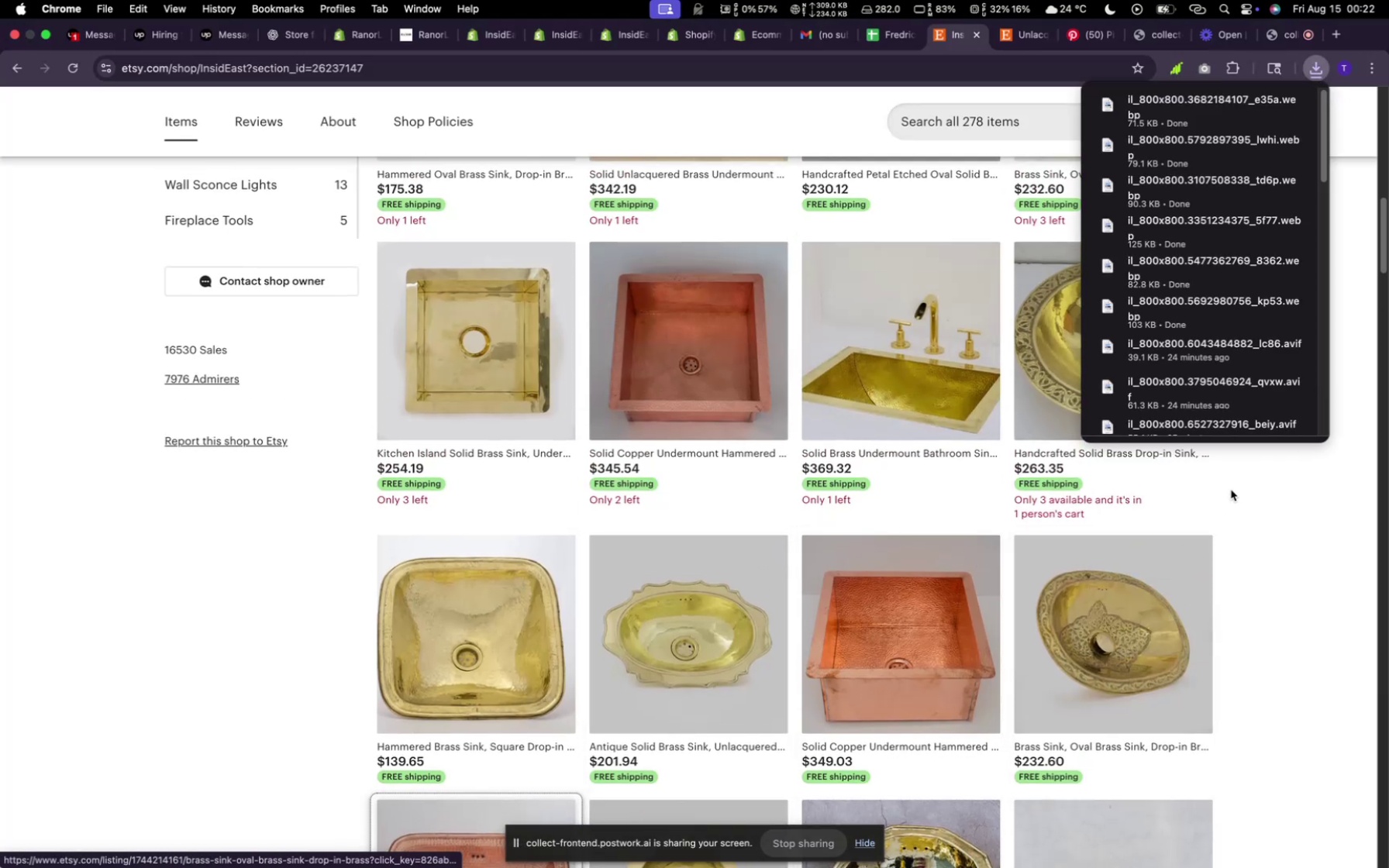 
left_click([1232, 489])
 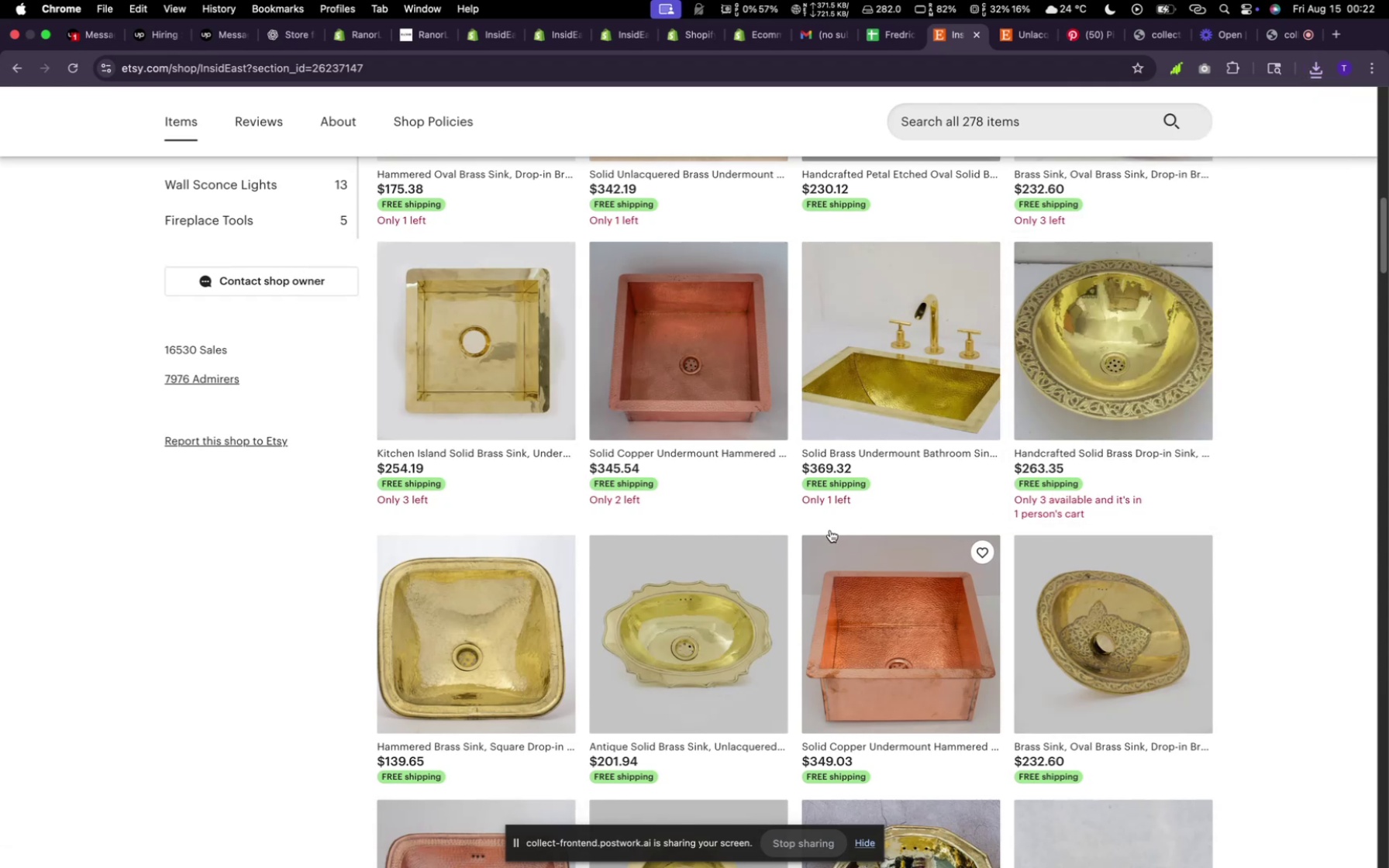 
scroll: coordinate [836, 538], scroll_direction: up, amount: 12.0
 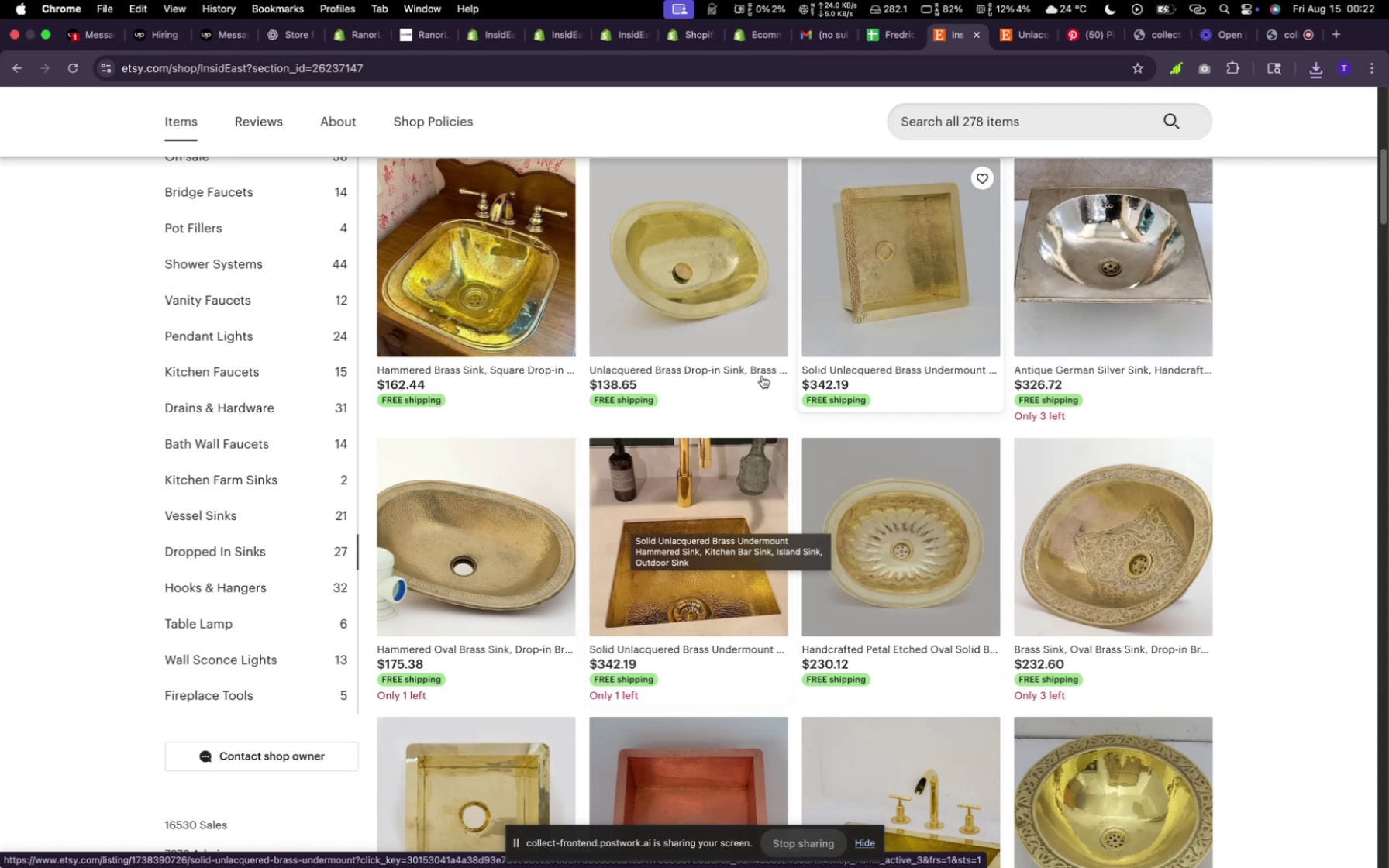 
wait(9.3)
 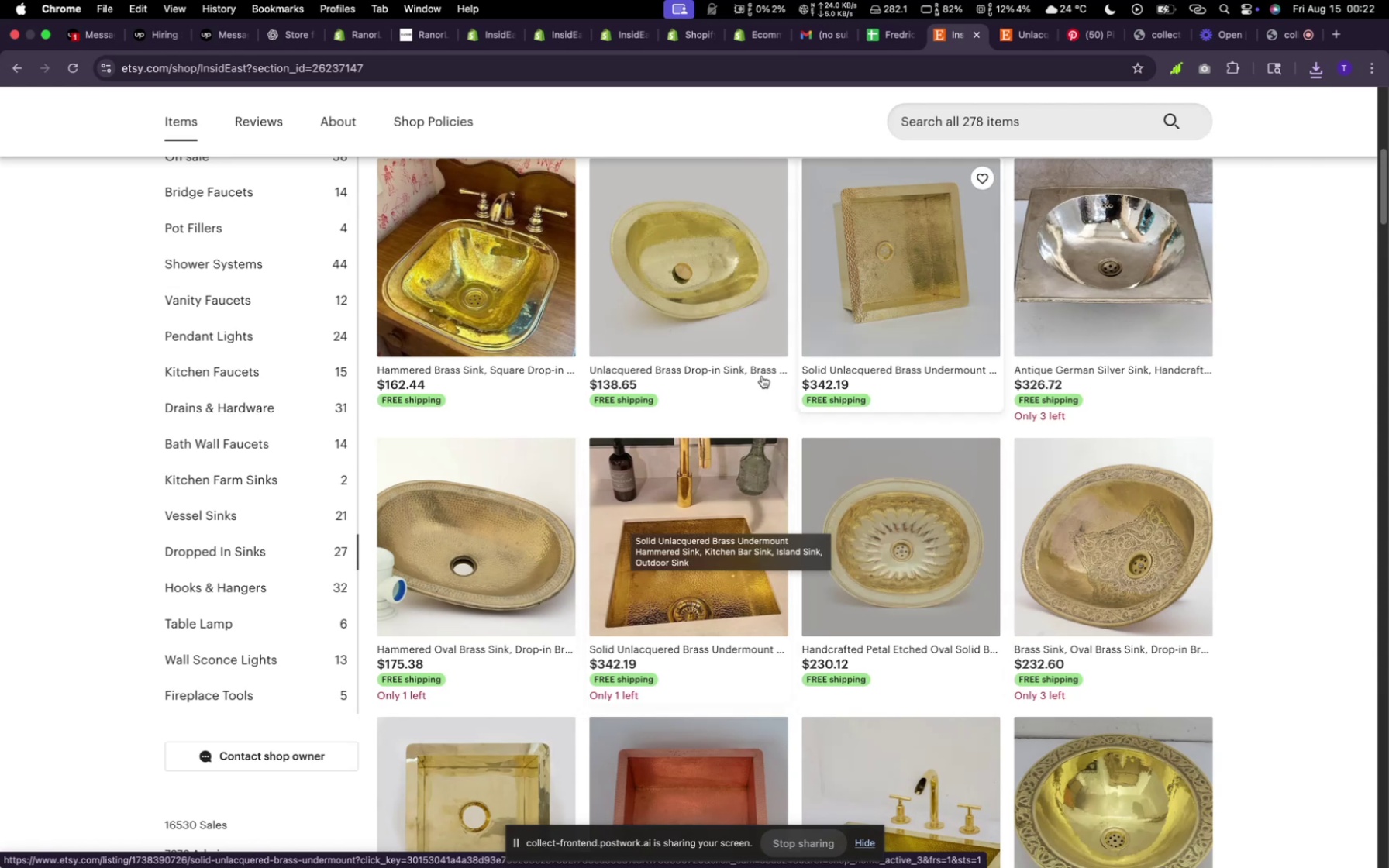 
right_click([1114, 305])
 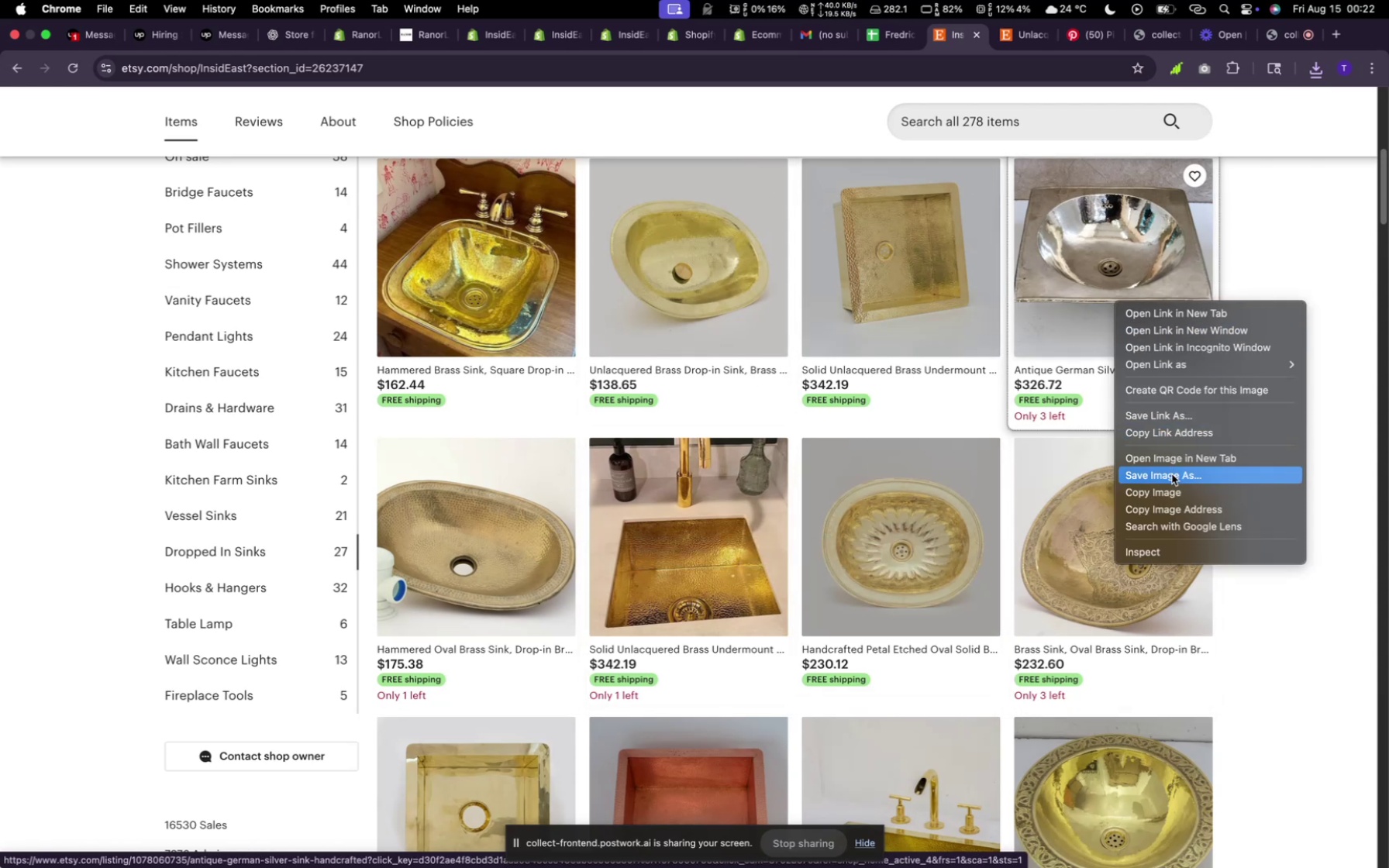 
left_click([1173, 475])
 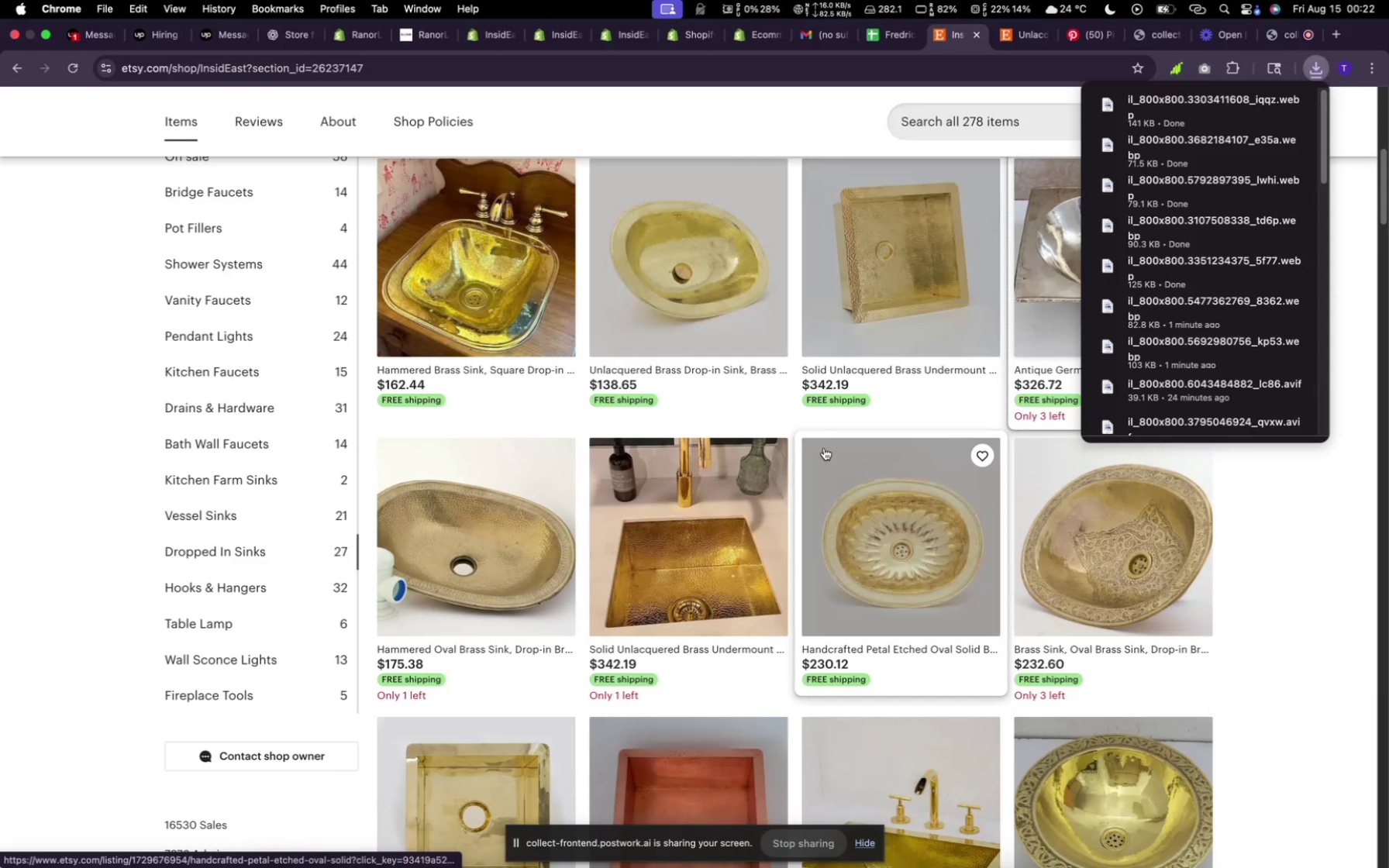 
wait(5.85)
 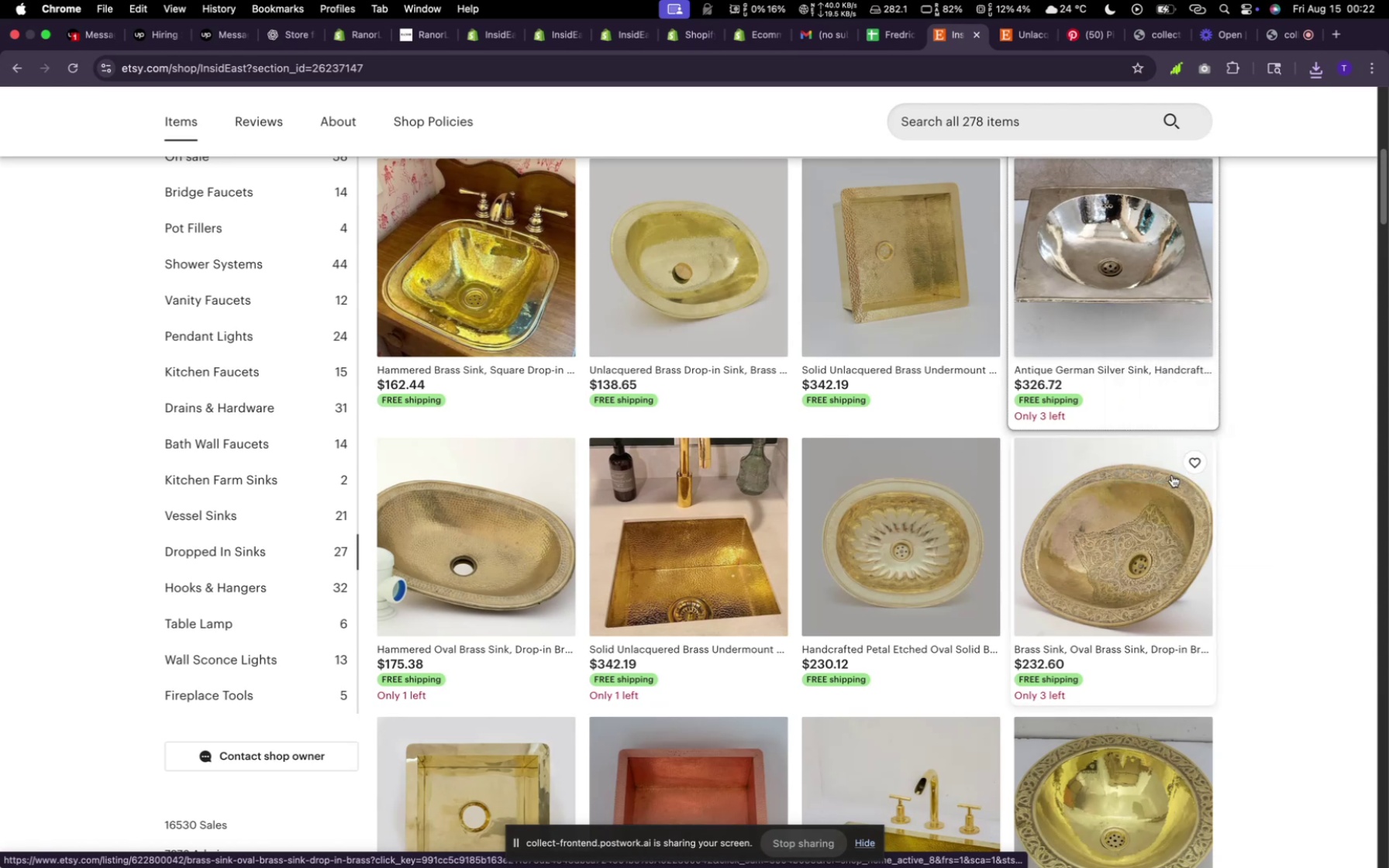 
right_click([491, 281])
 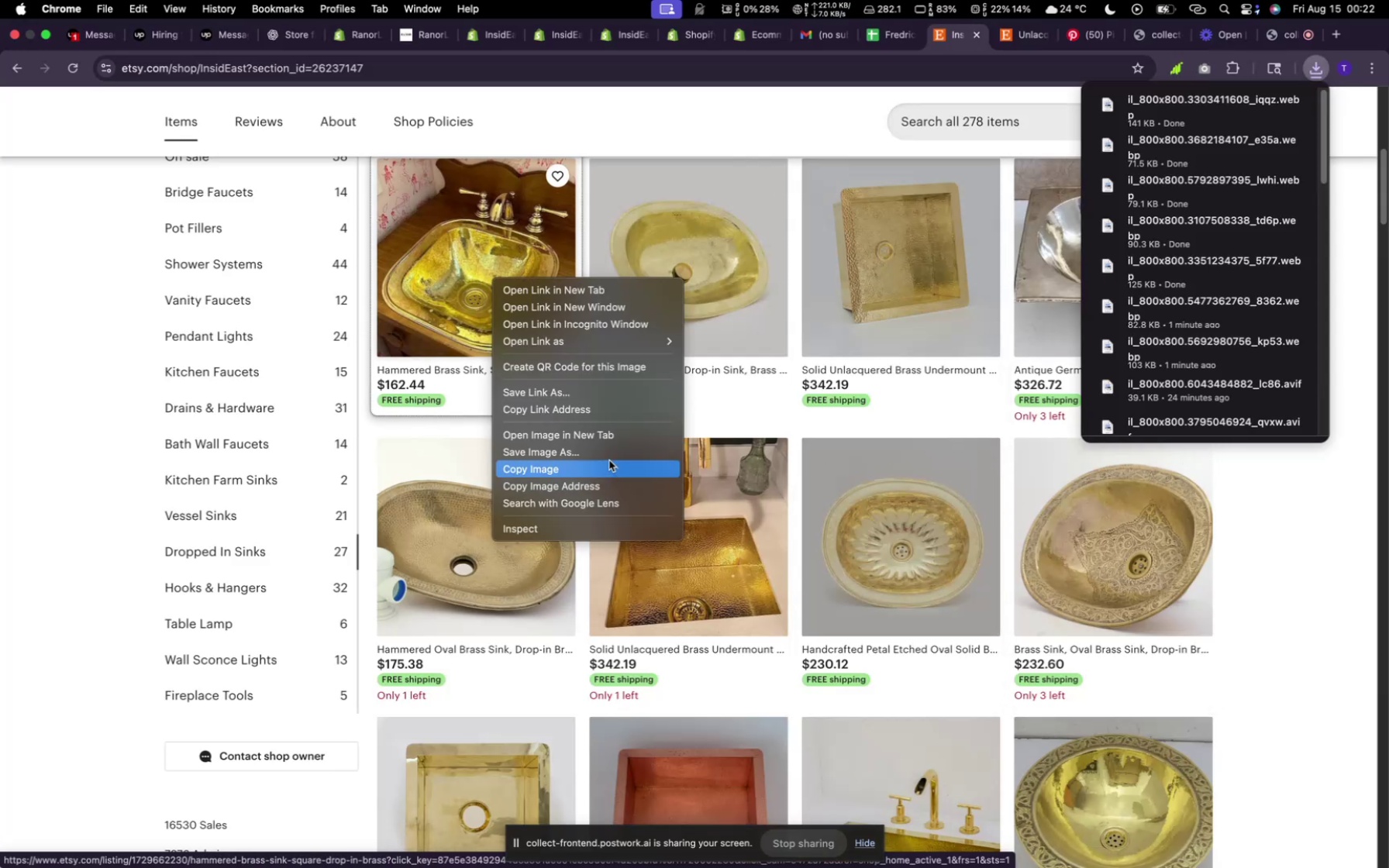 
left_click([606, 454])
 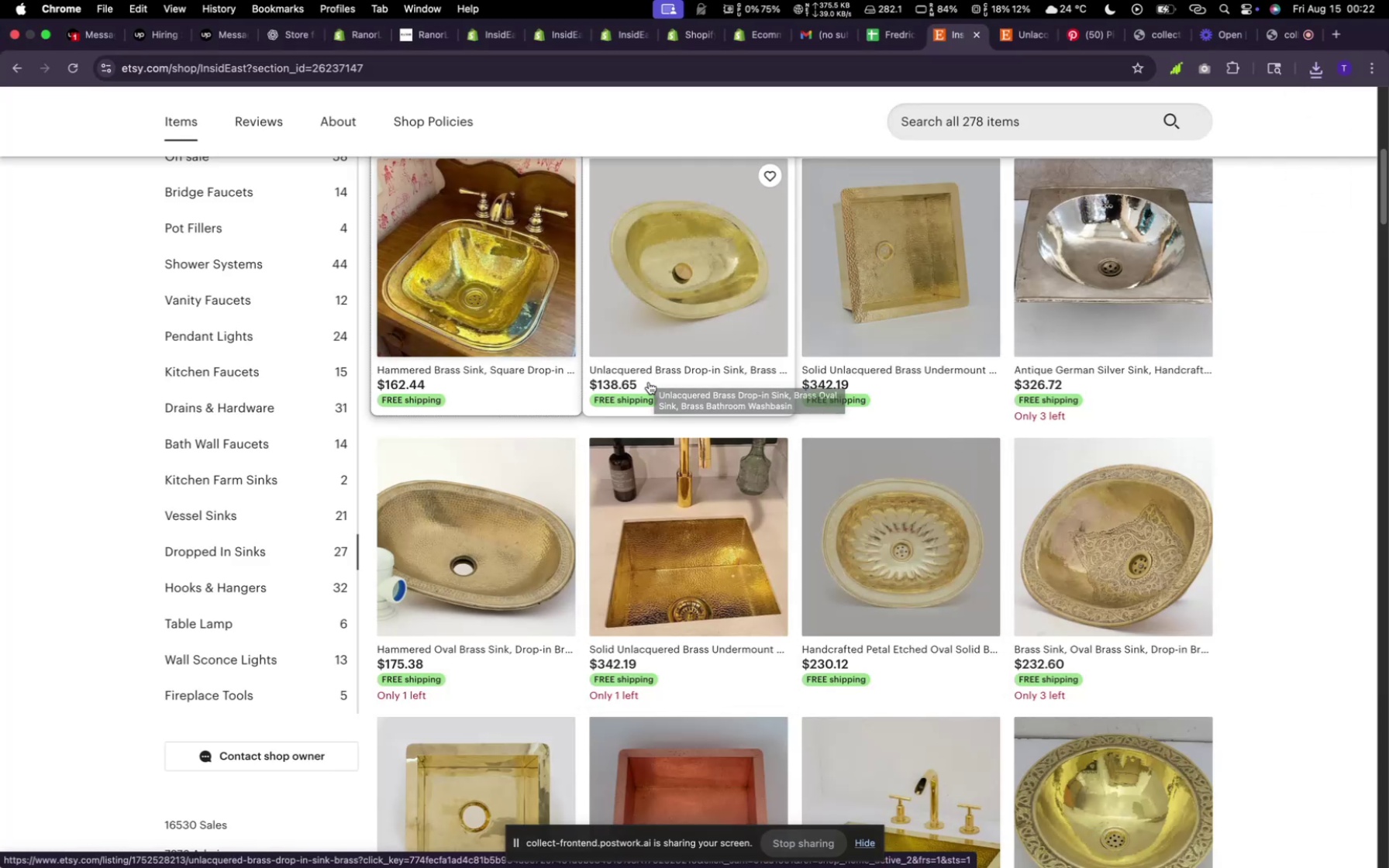 
wait(12.21)
 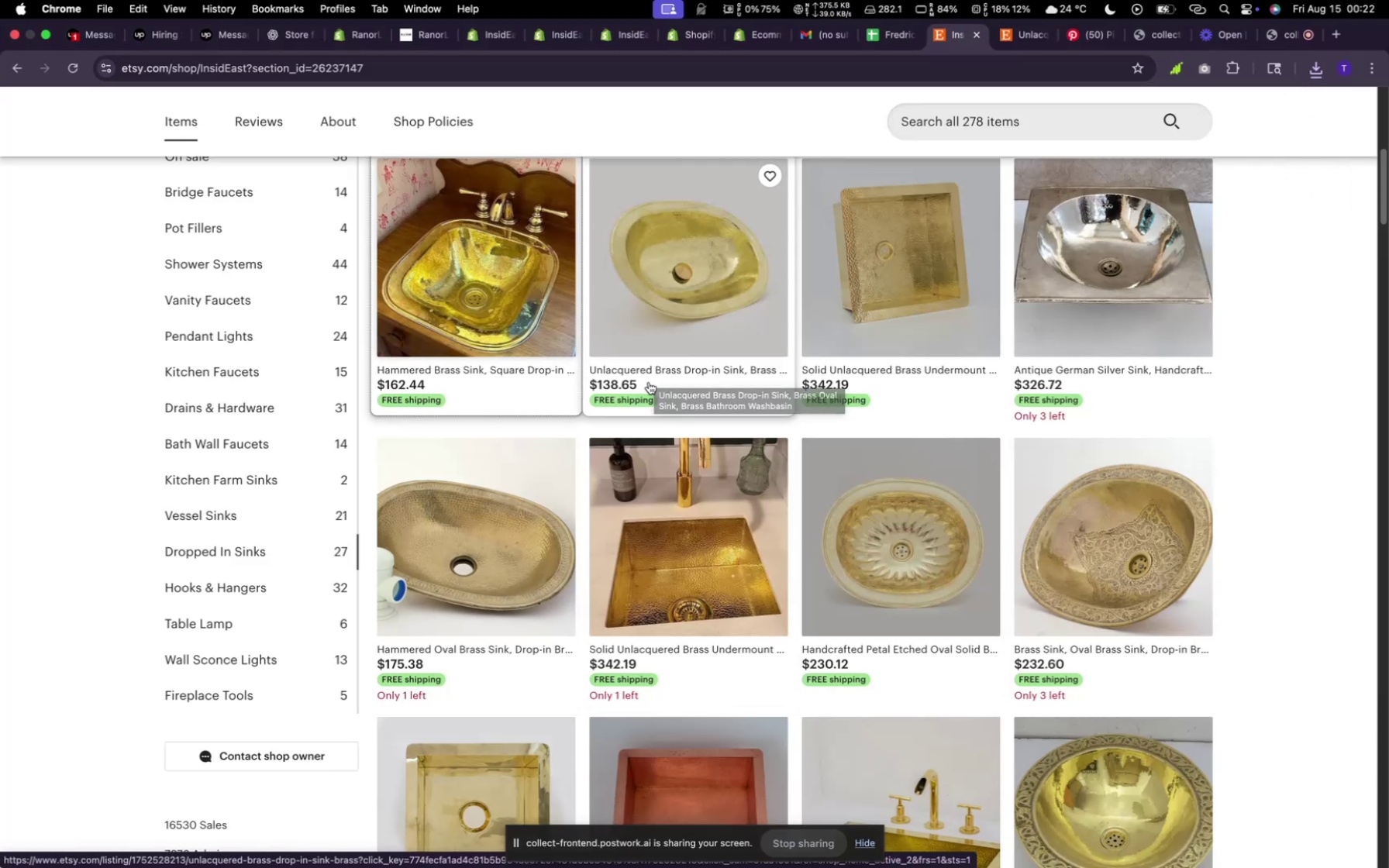 
left_click([481, 42])
 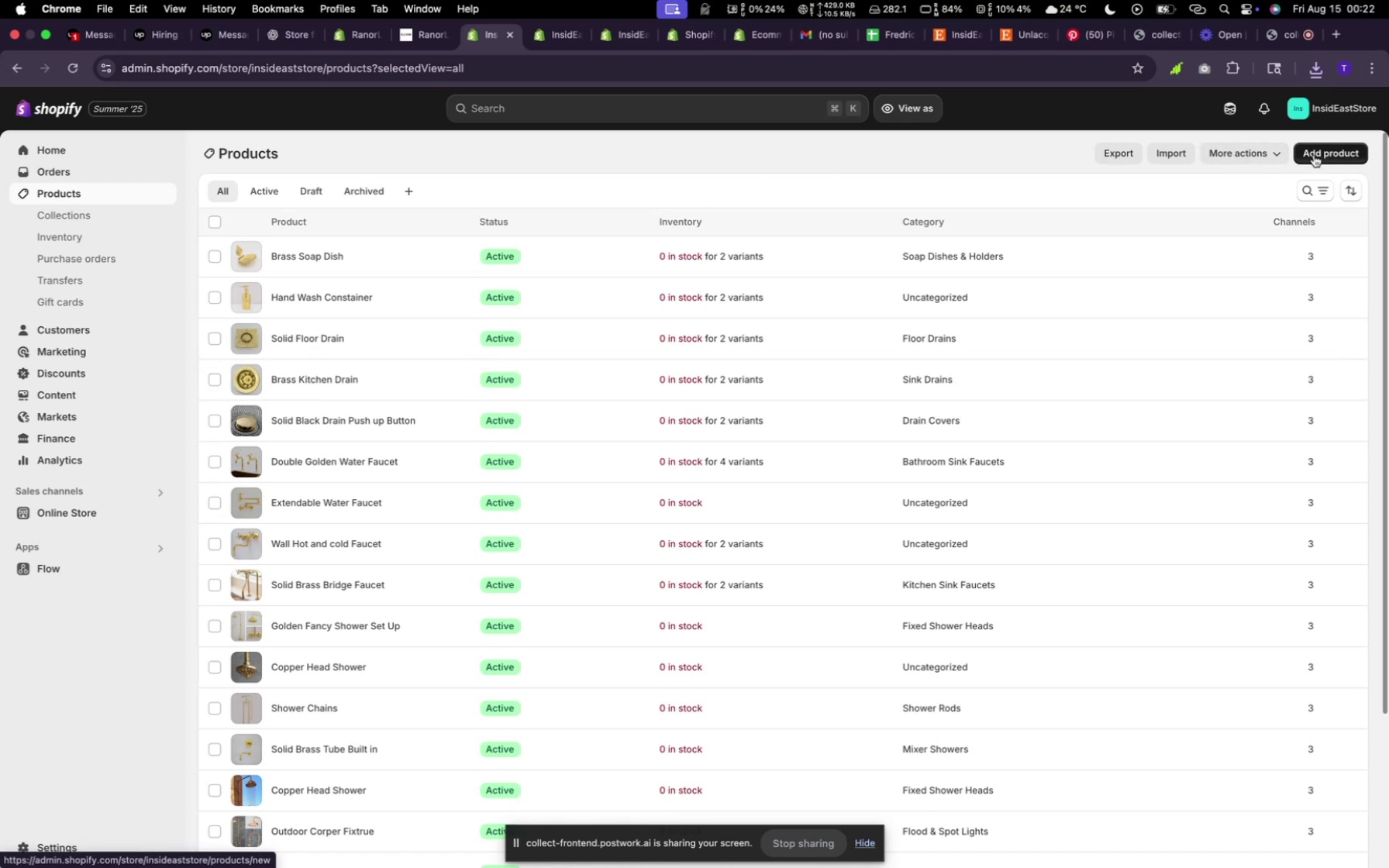 
left_click([1313, 154])
 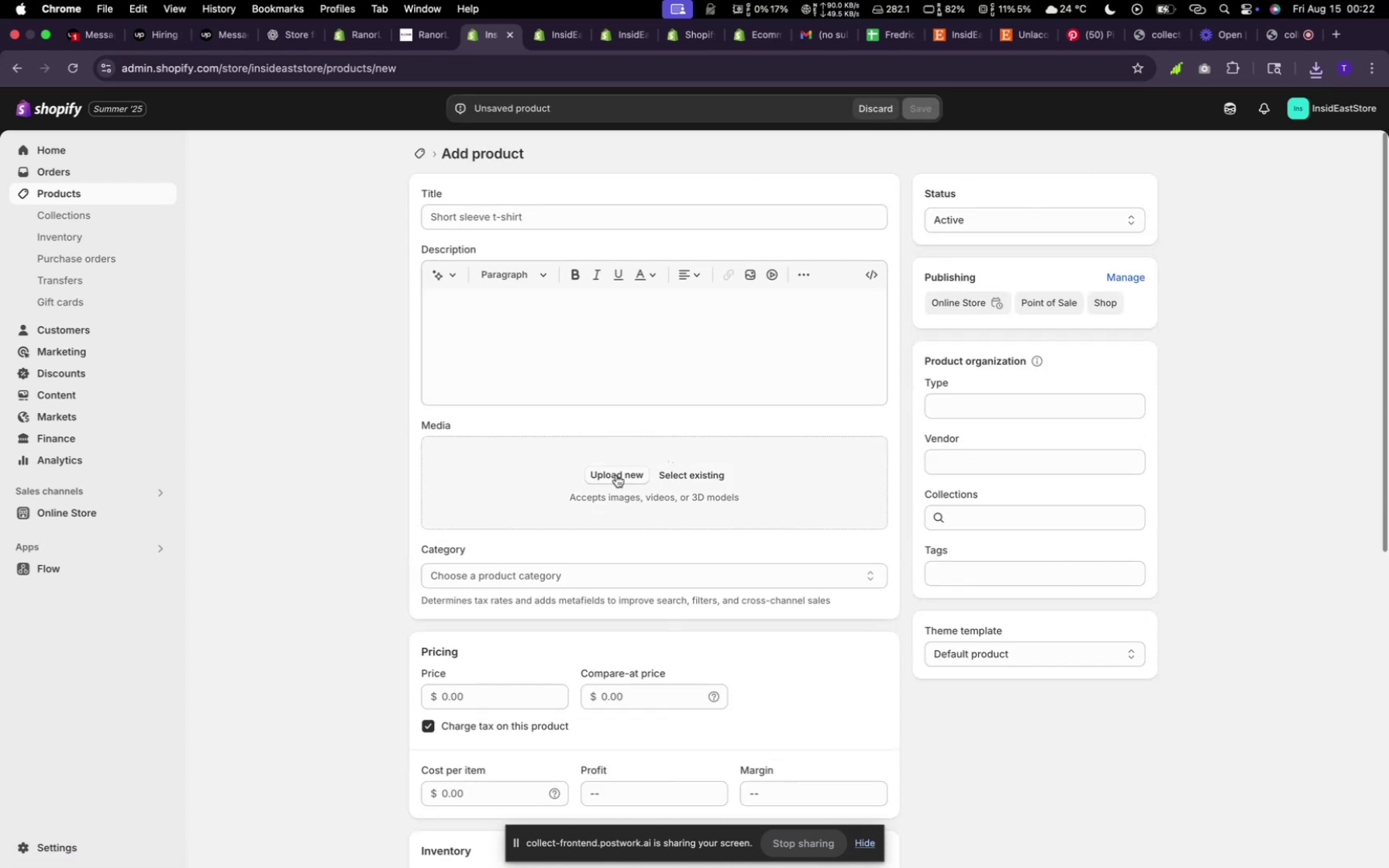 
wait(6.27)
 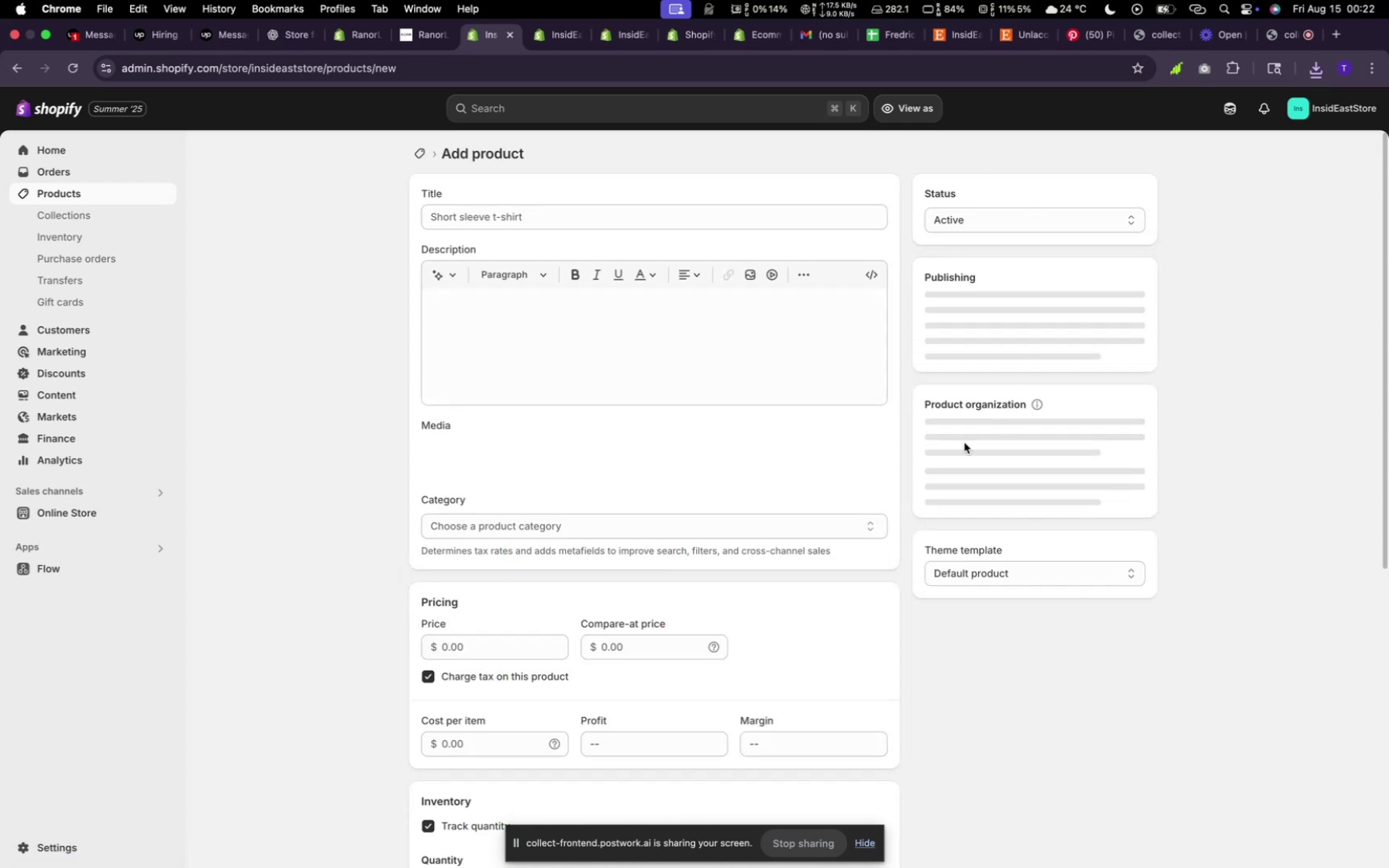 
scroll: coordinate [577, 474], scroll_direction: up, amount: 4.0
 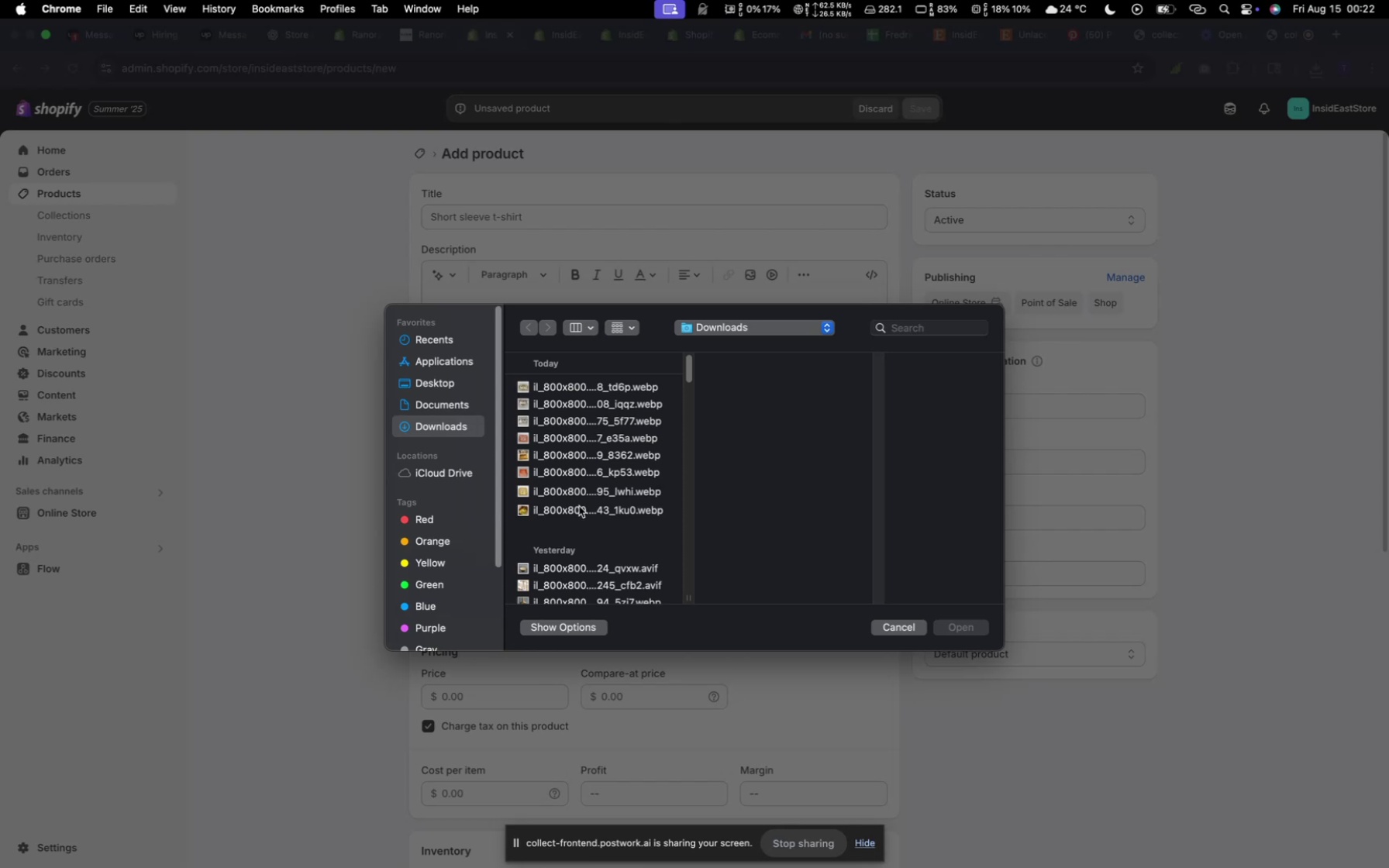 
left_click([580, 515])
 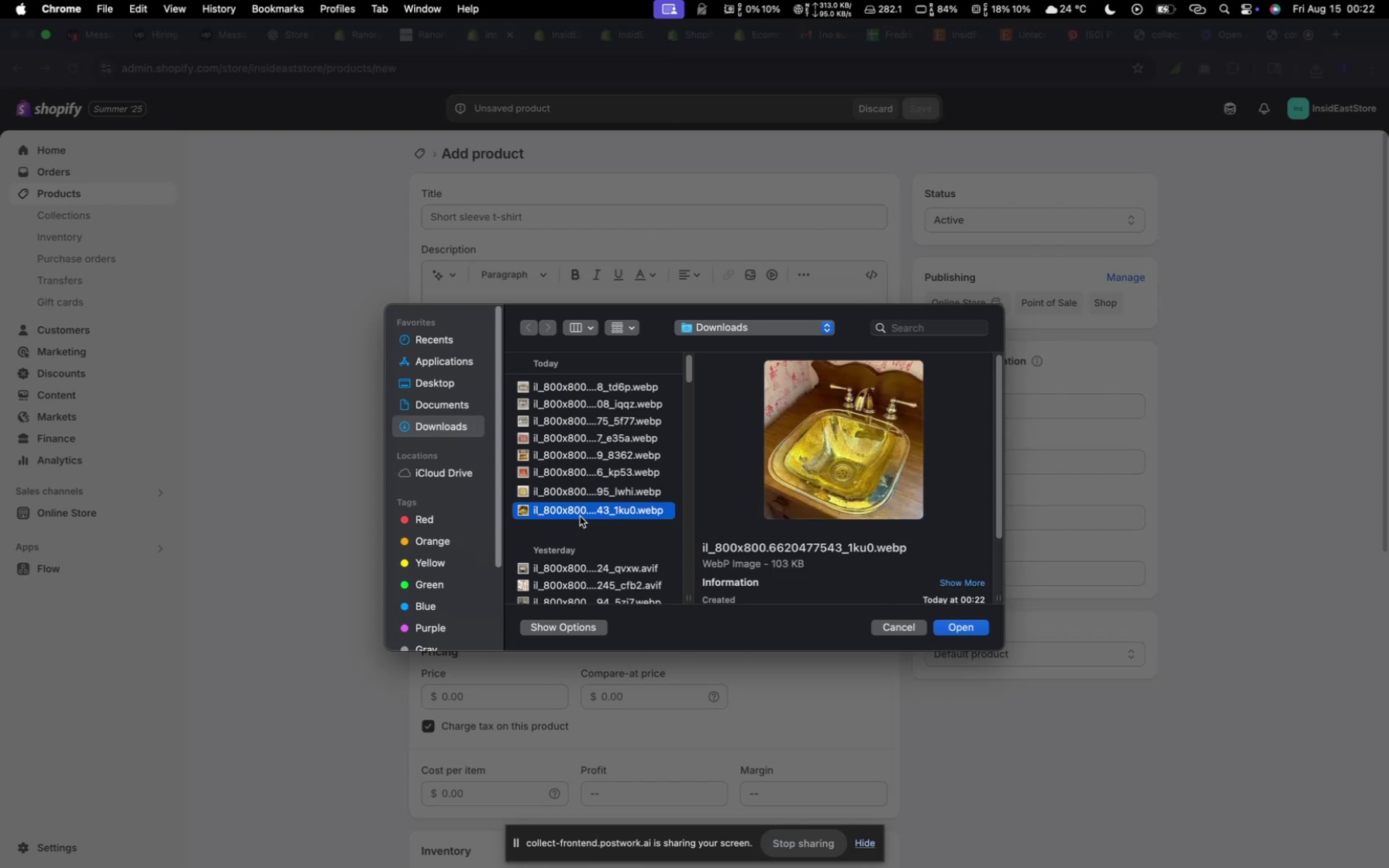 
hold_key(key=CommandLeft, duration=1.05)
left_click([579, 494])
 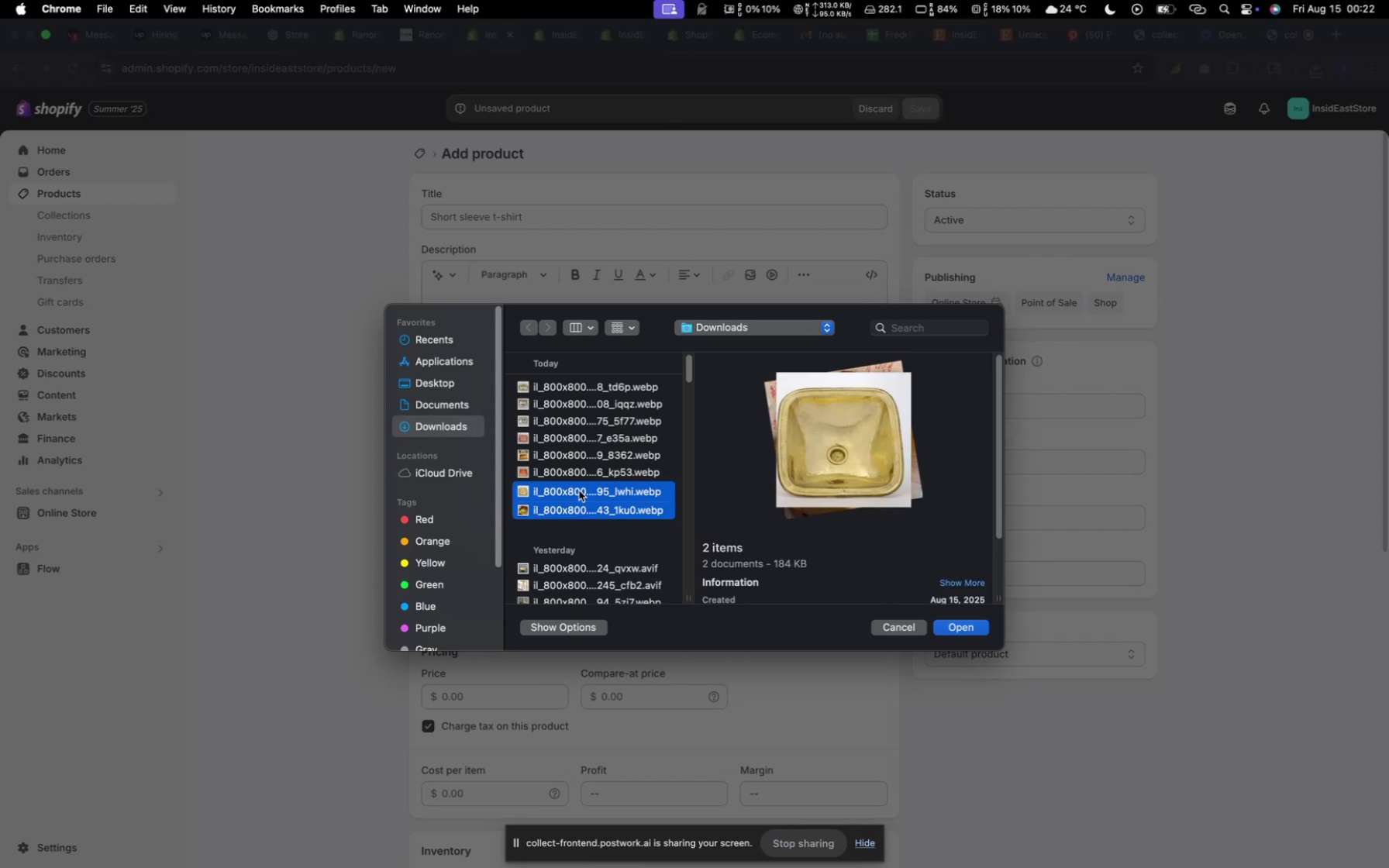 
hold_key(key=CommandLeft, duration=5.08)
left_click([573, 474])
 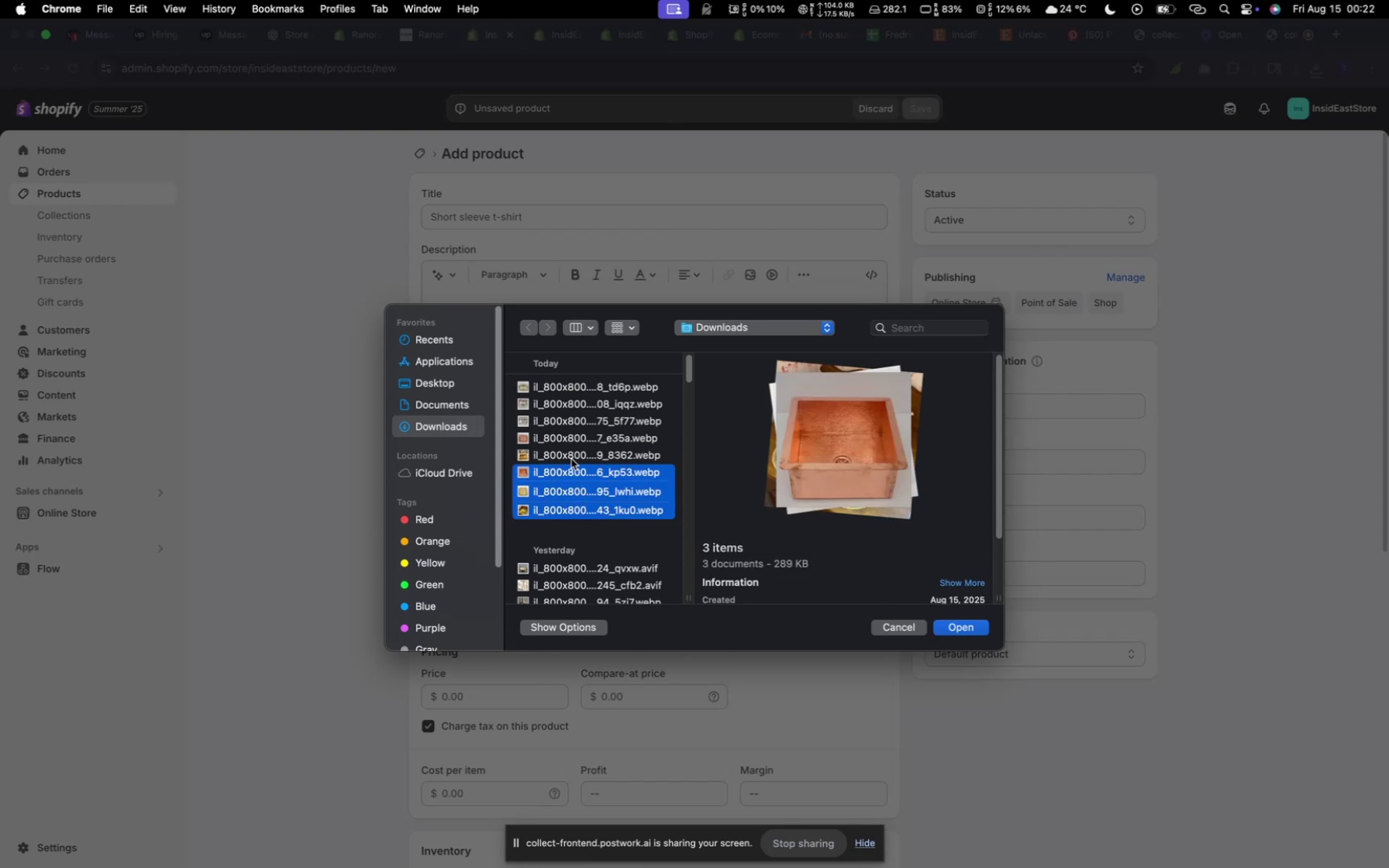 
left_click([571, 459])
 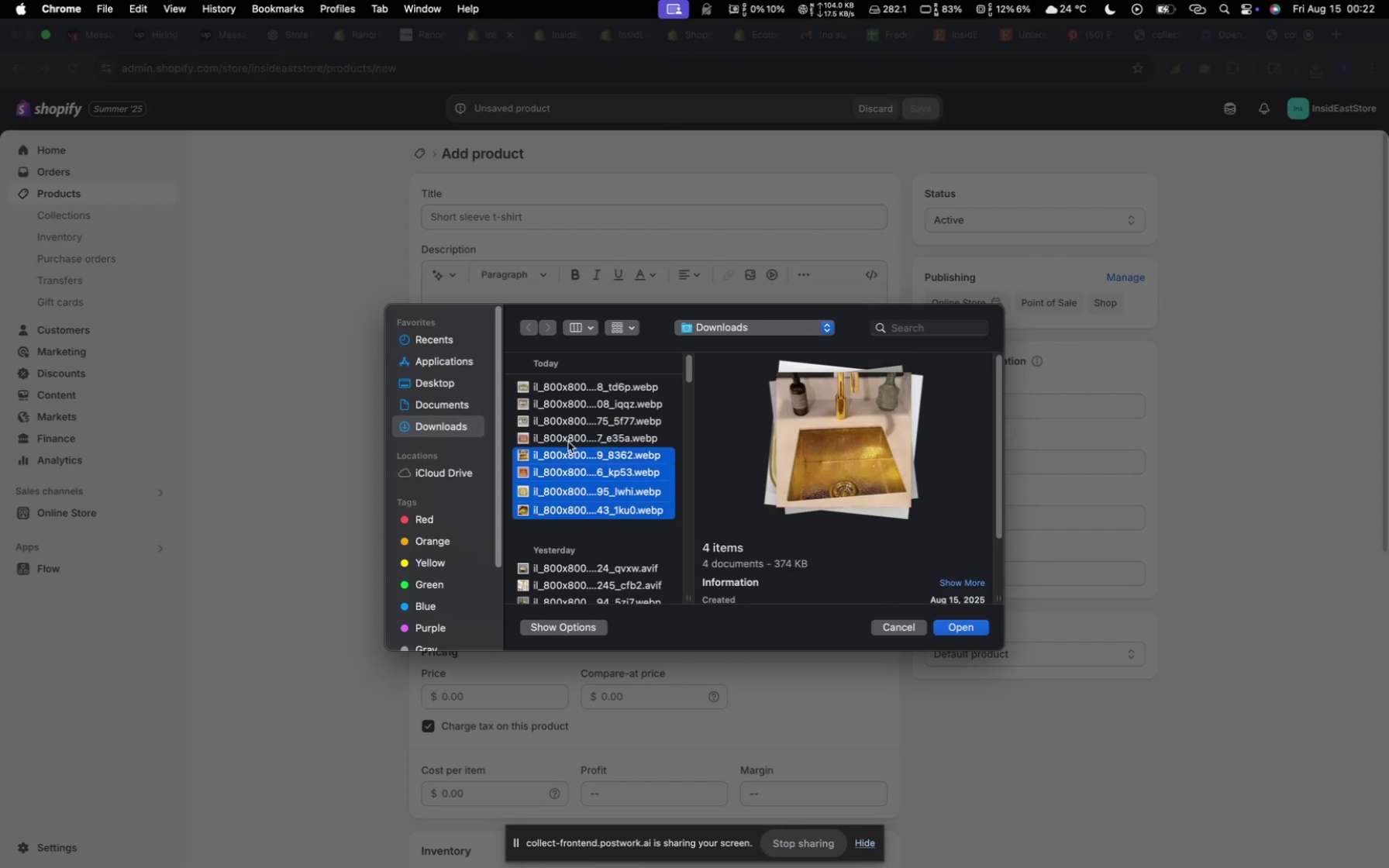 
left_click([568, 441])
 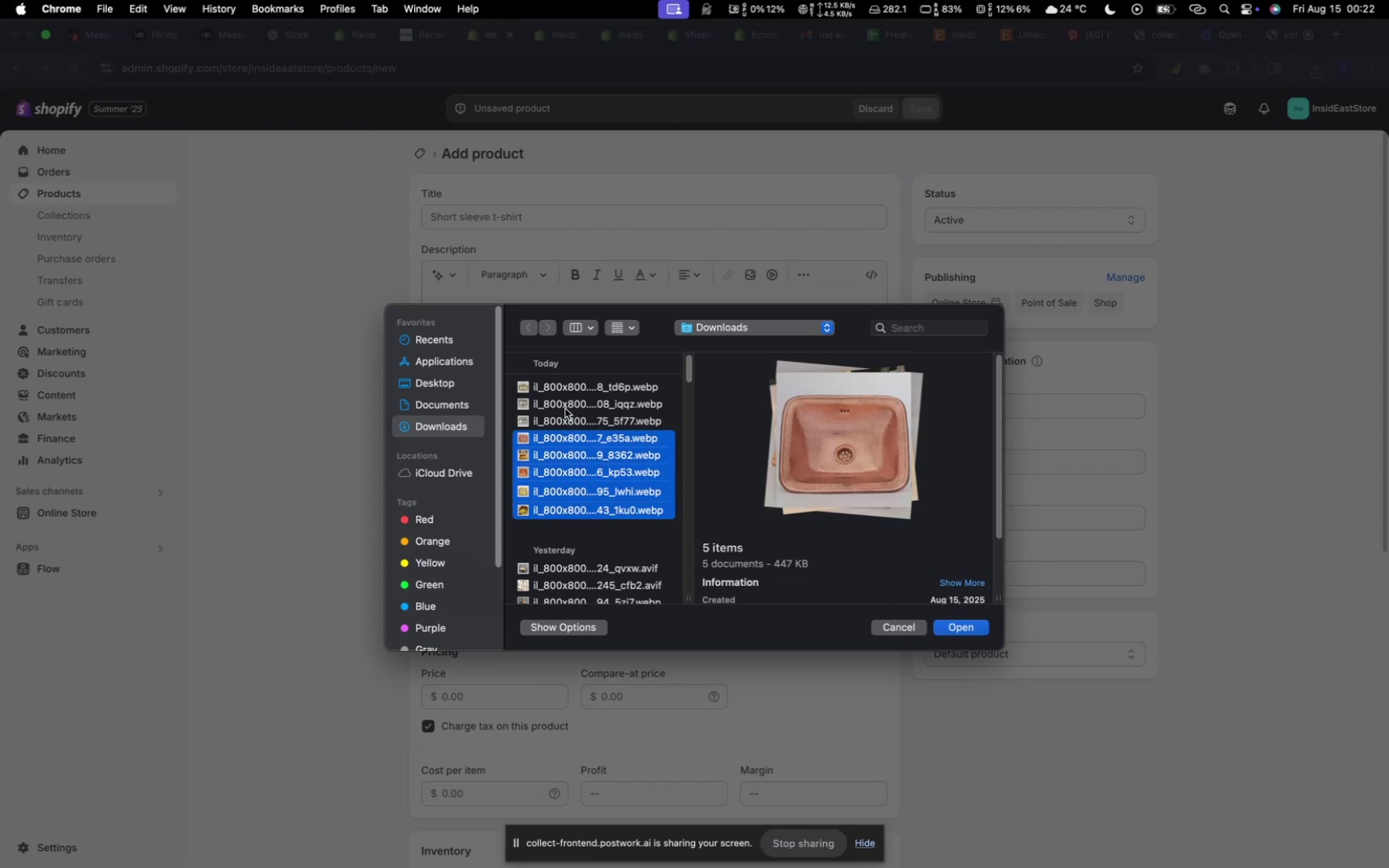 
left_click([565, 408])
 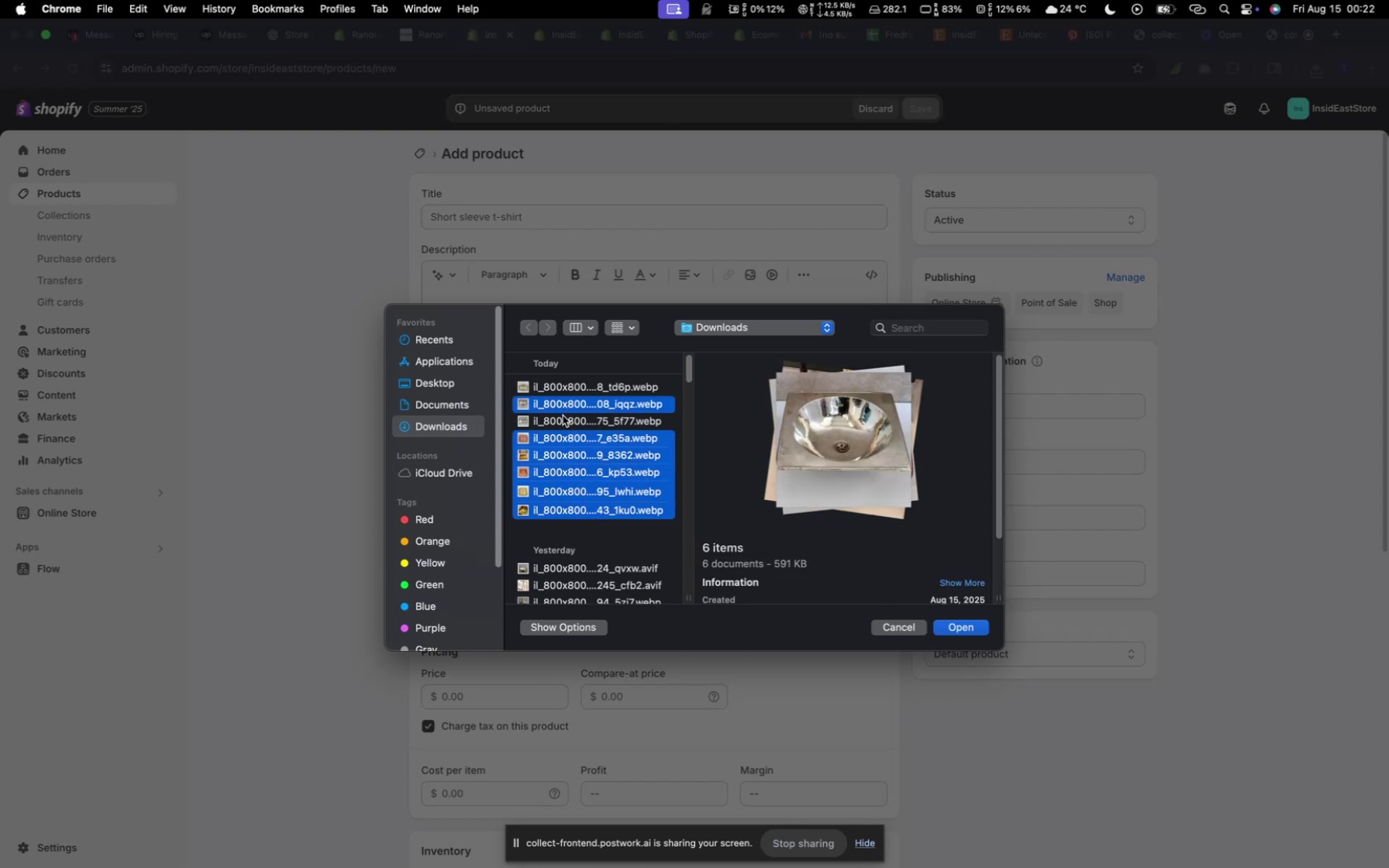 
left_click([563, 415])
 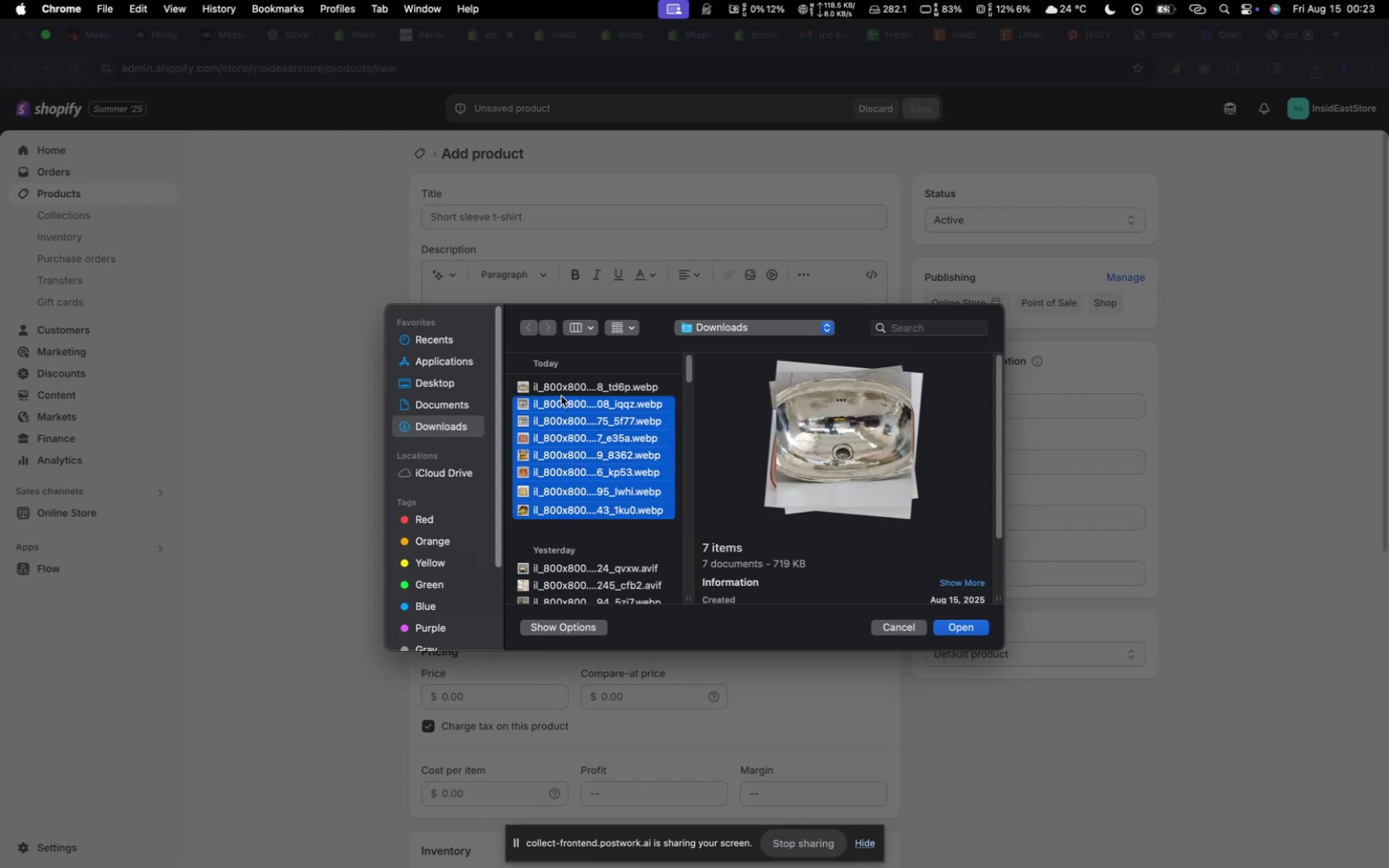 
left_click([561, 391])
 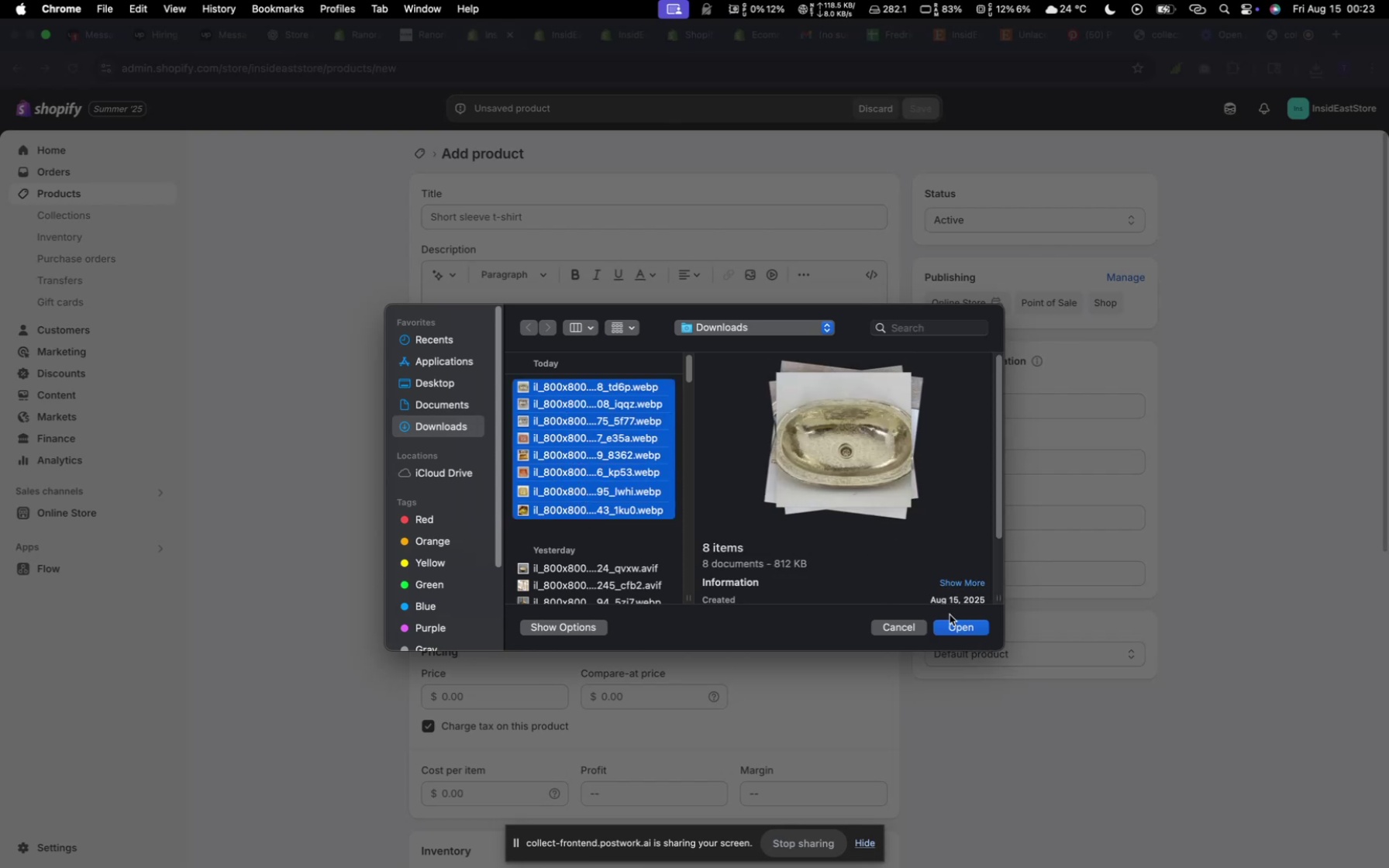 
left_click([954, 622])
 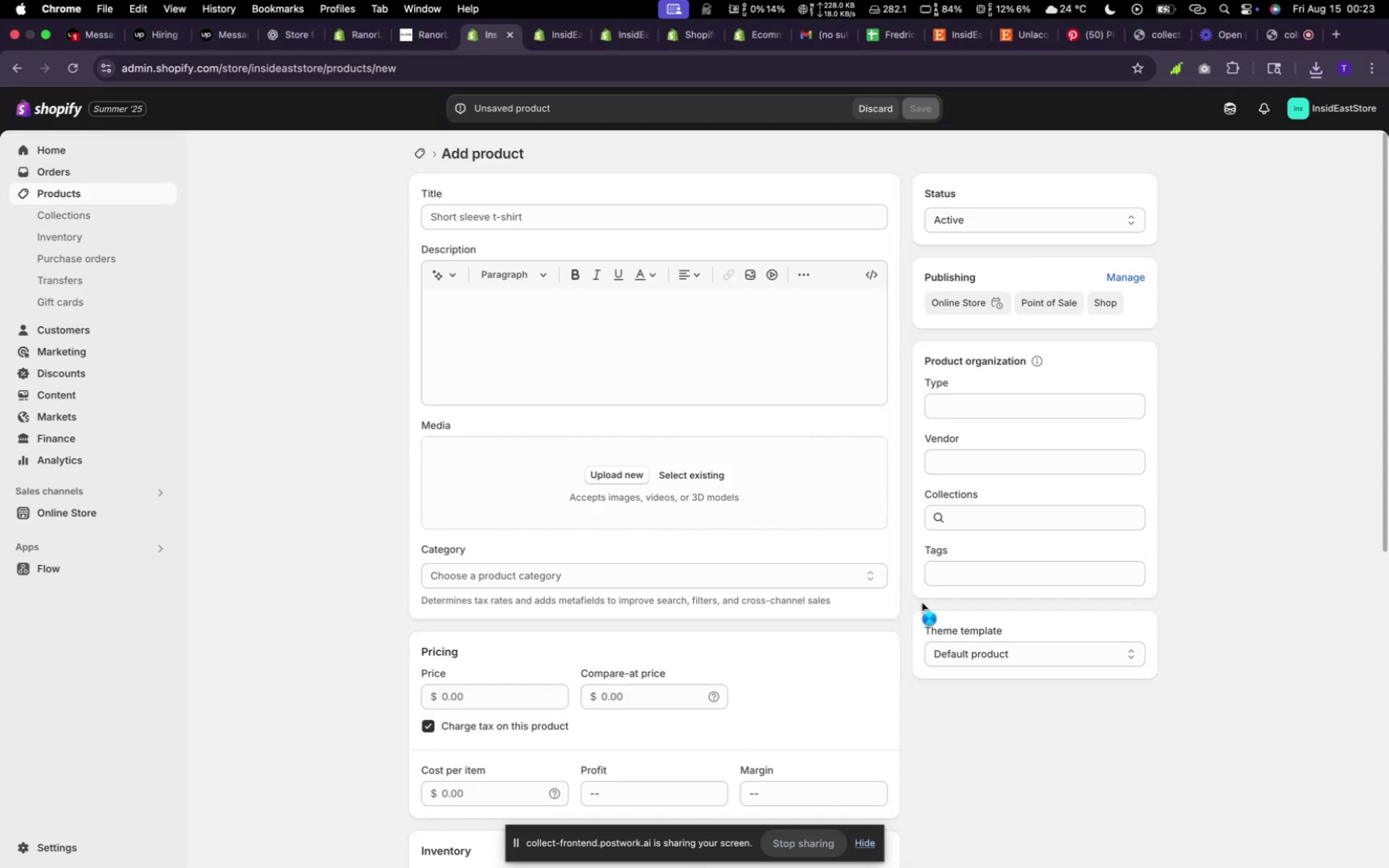 
mouse_move([708, 506])
 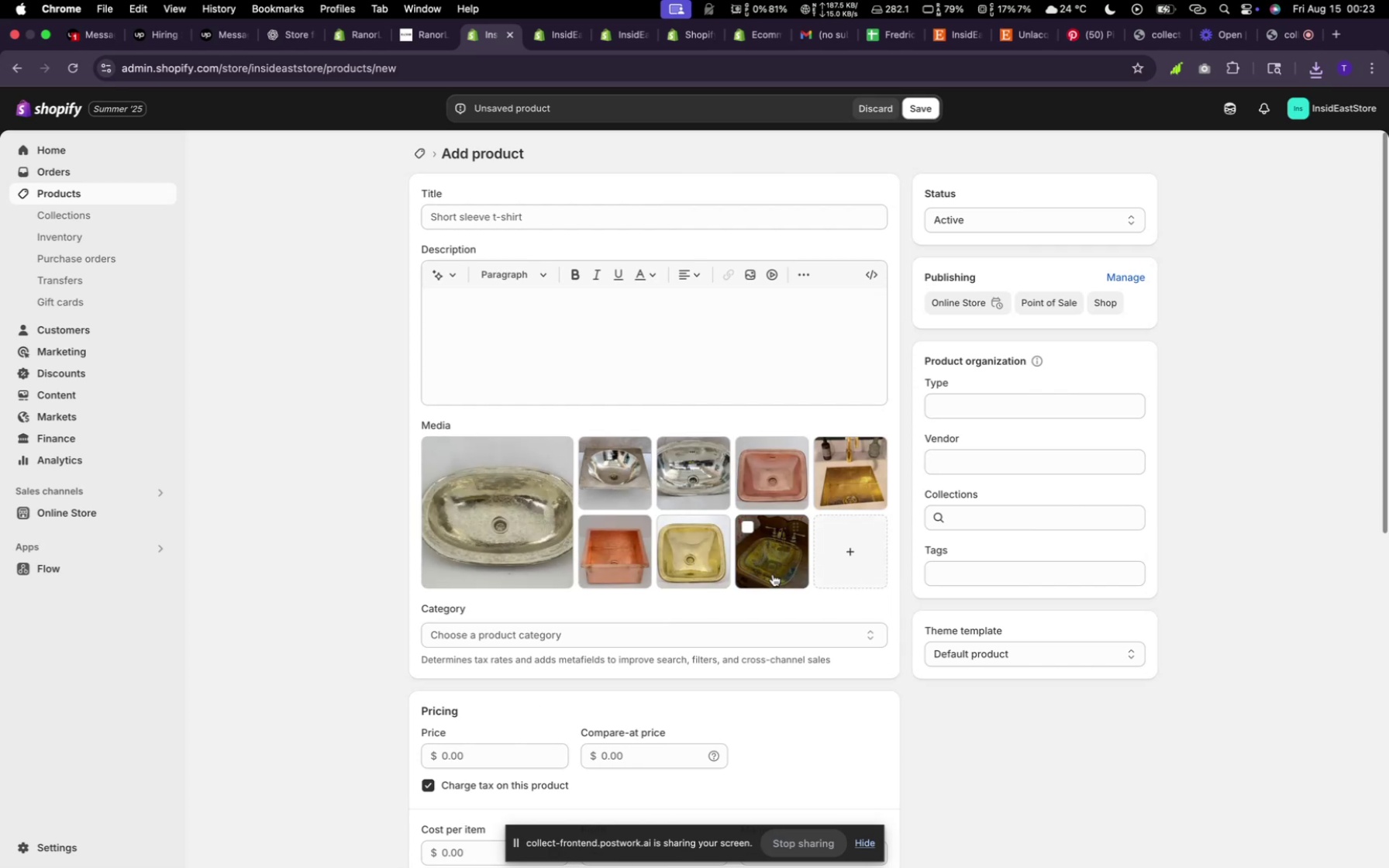 
wait(11.56)
 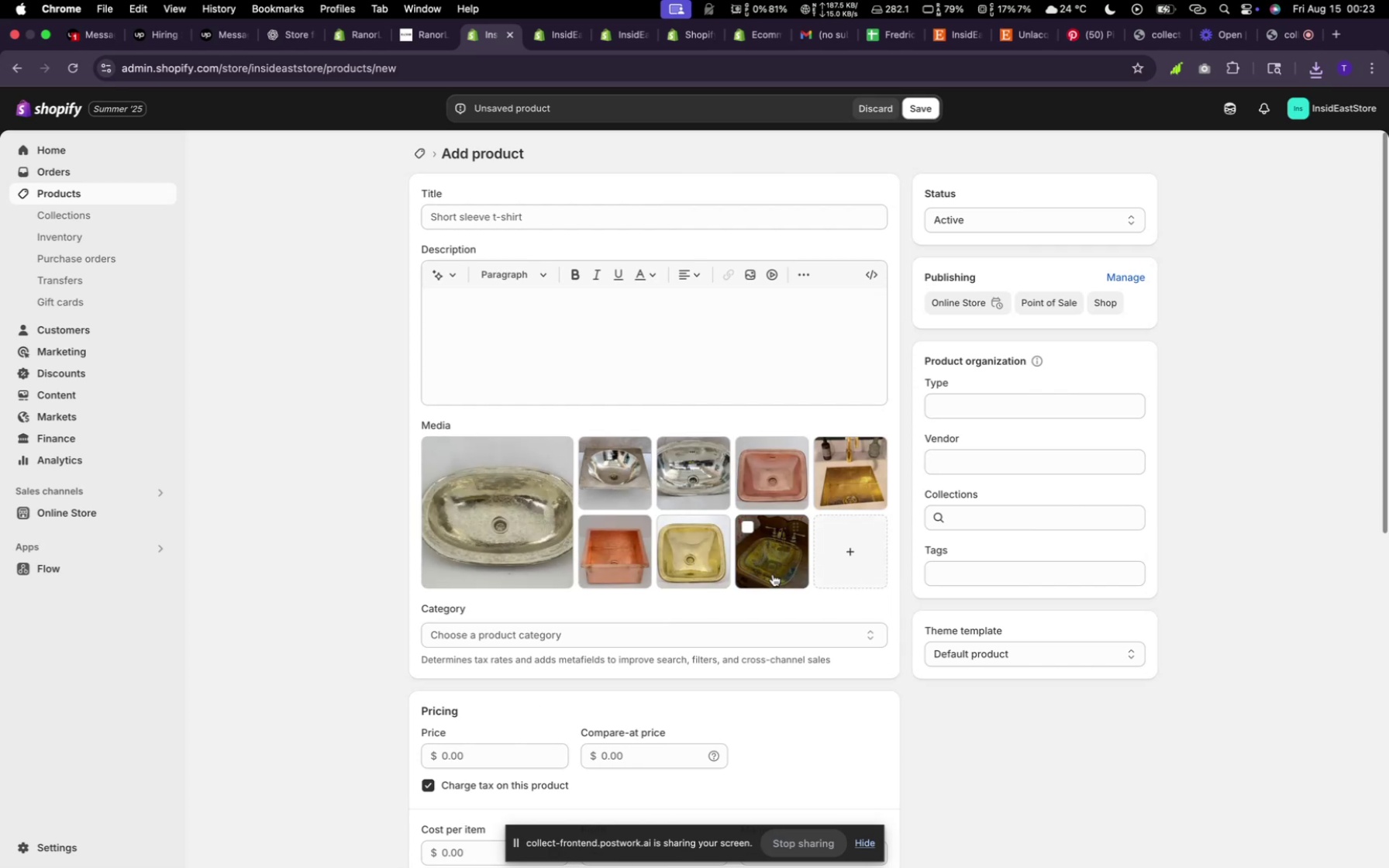 
left_click([589, 529])
 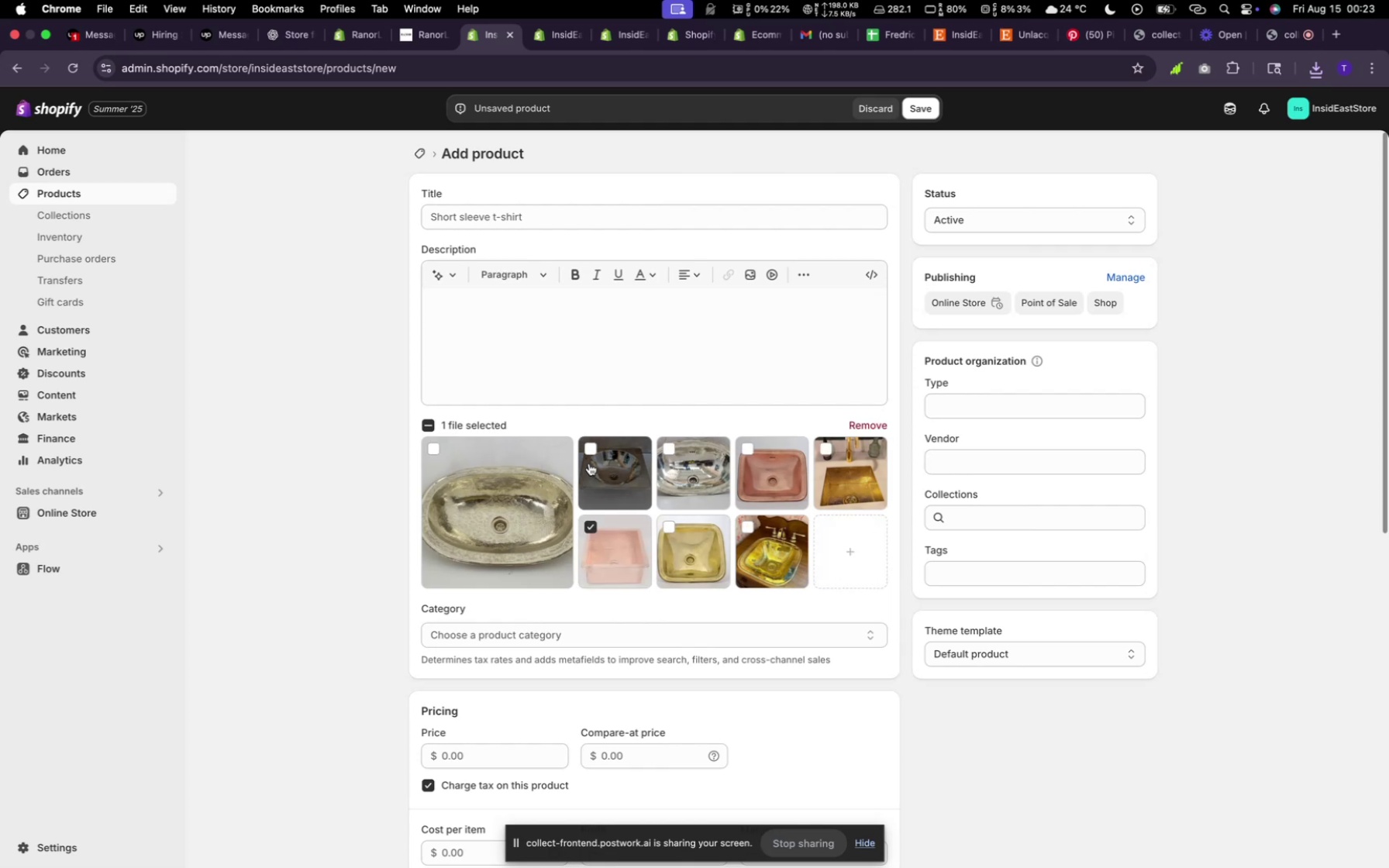 
left_click([591, 452])
 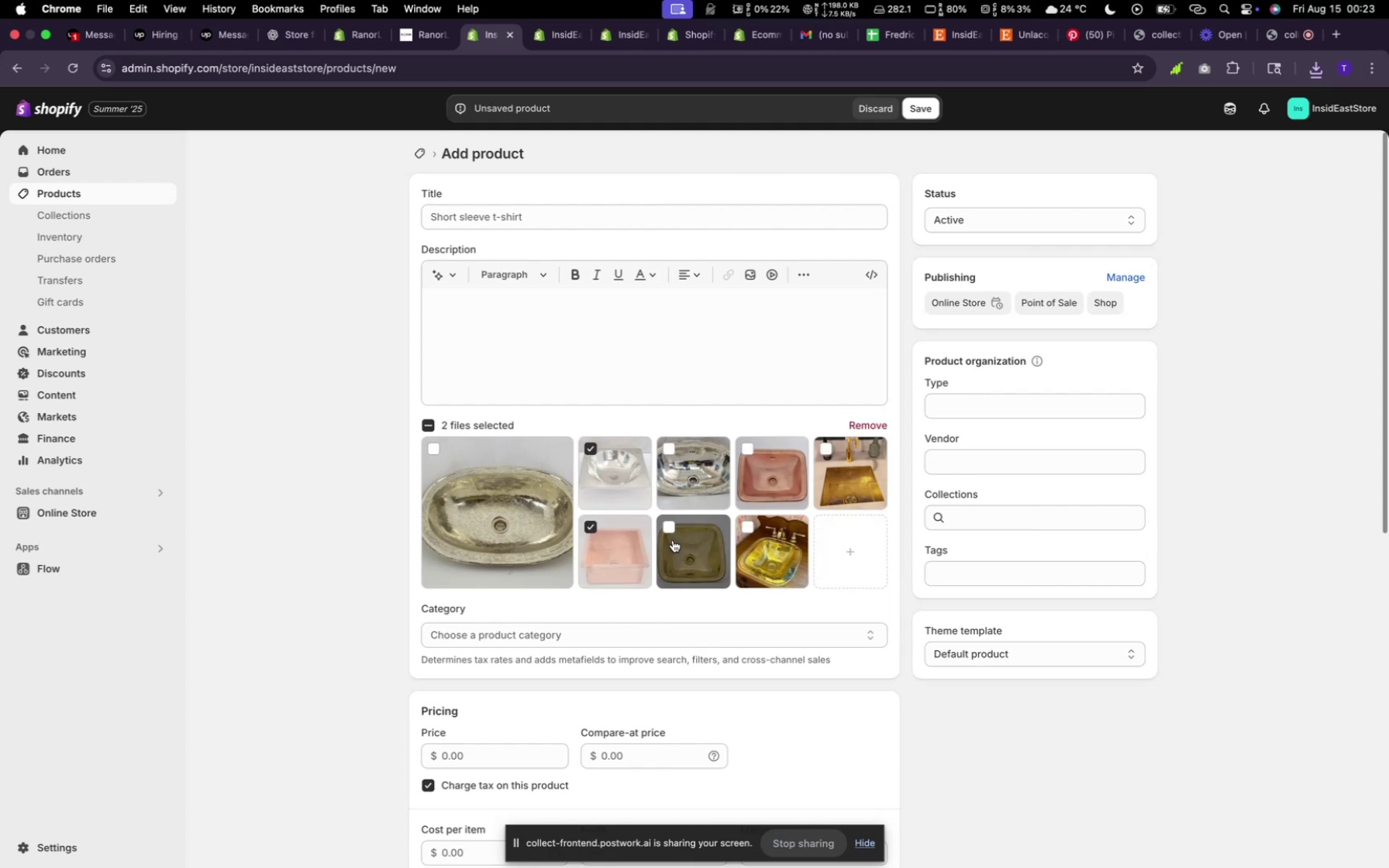 
left_click([671, 533])
 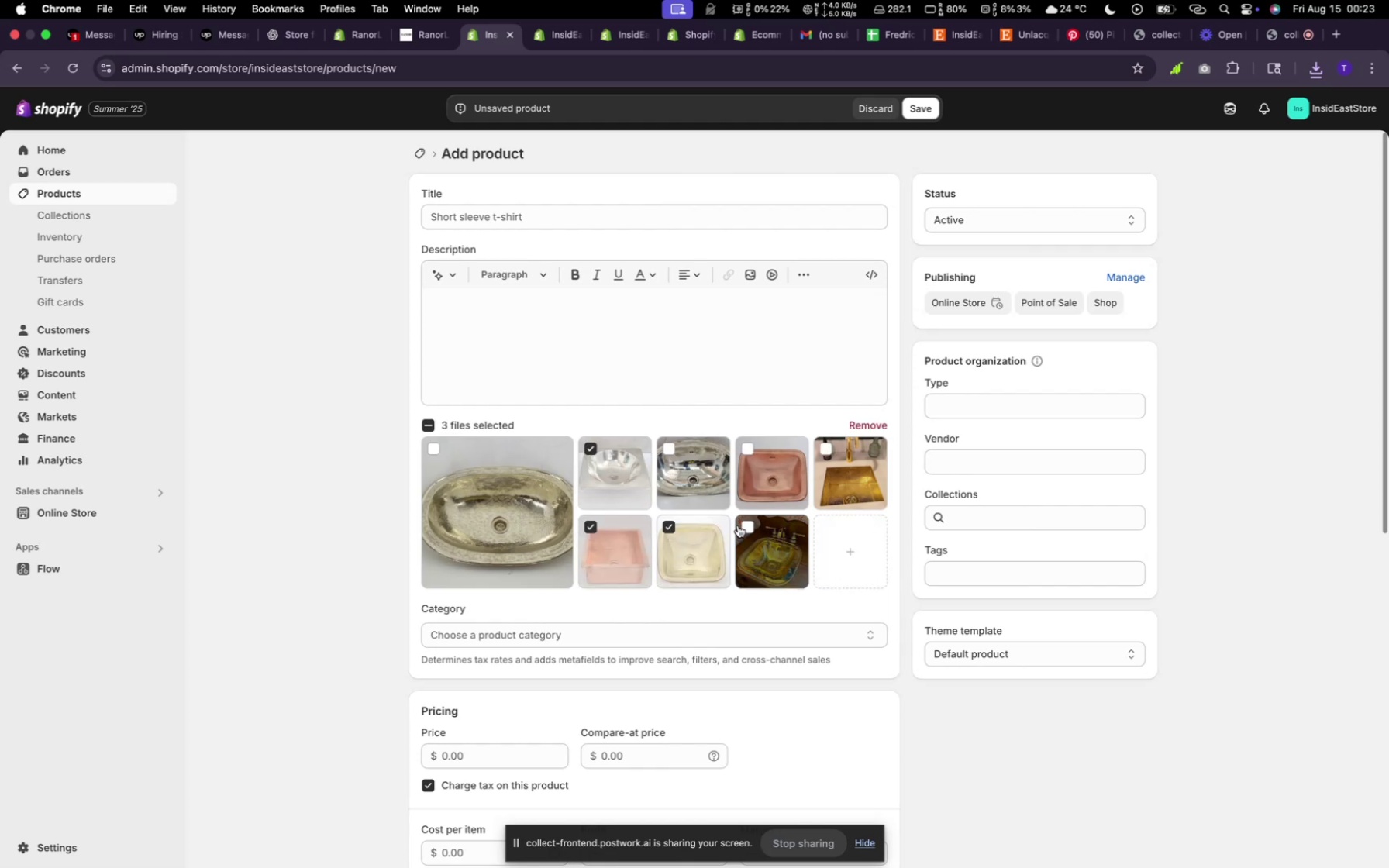 
left_click([738, 525])
 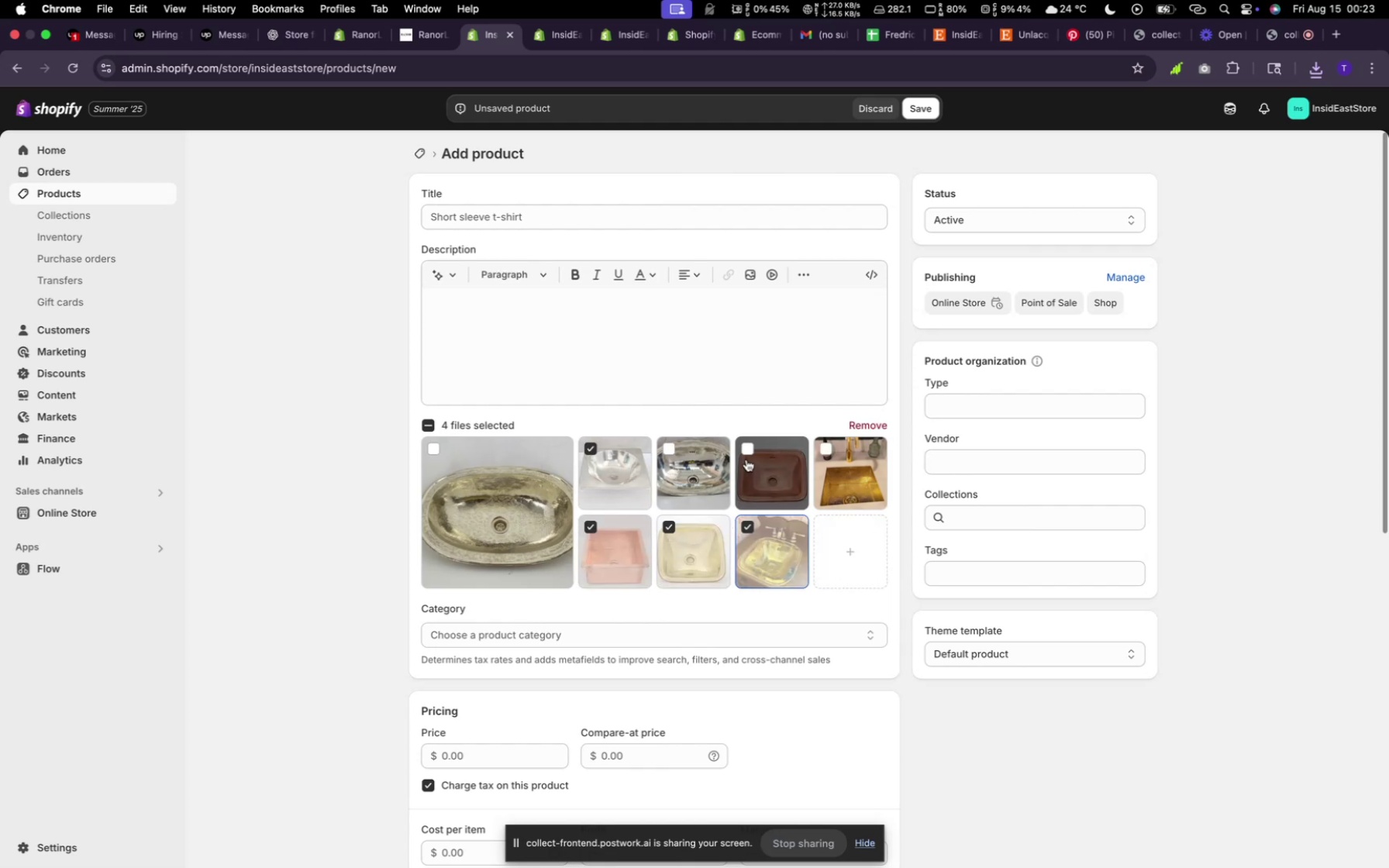 
left_click([746, 457])
 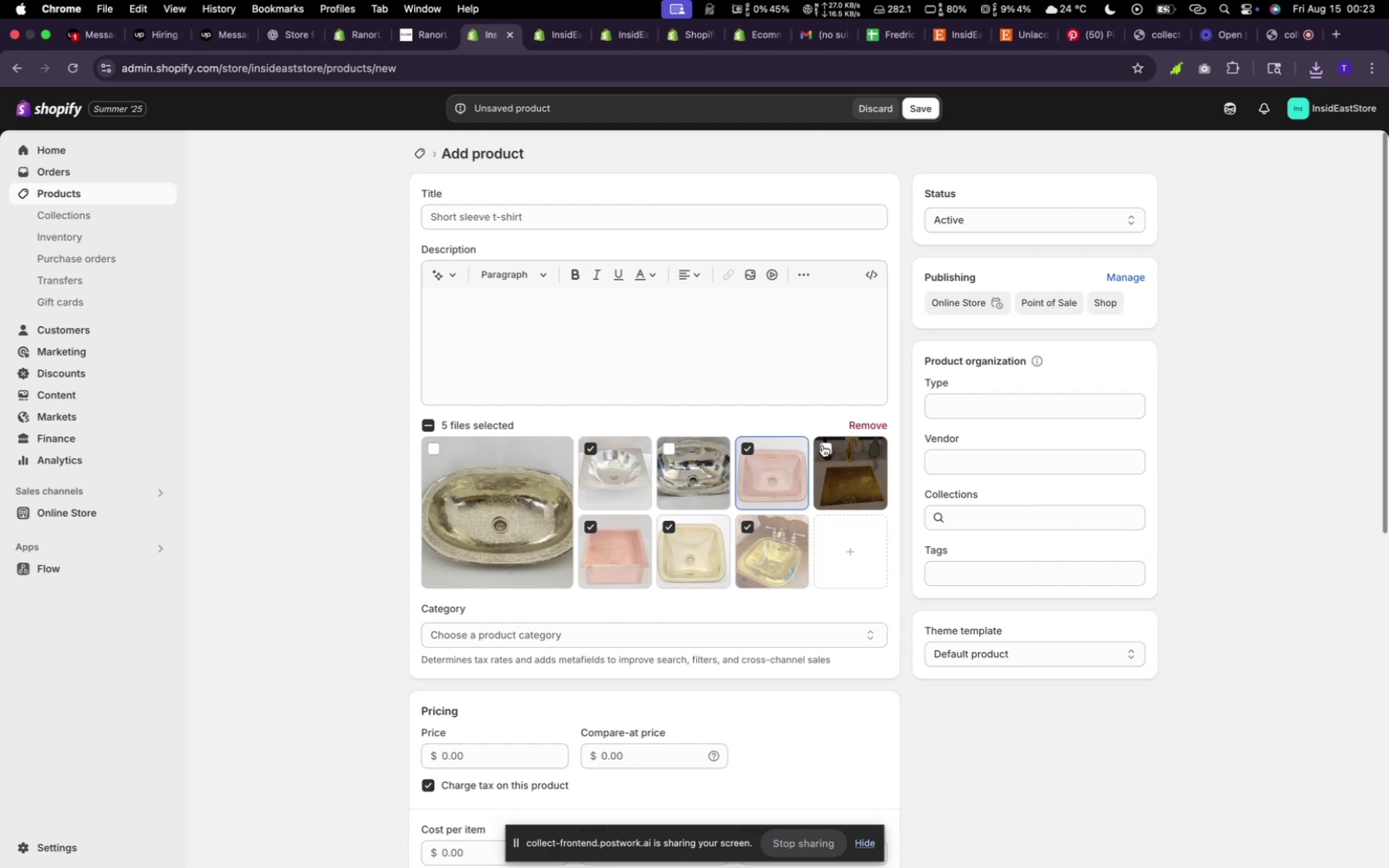 
left_click([823, 446])
 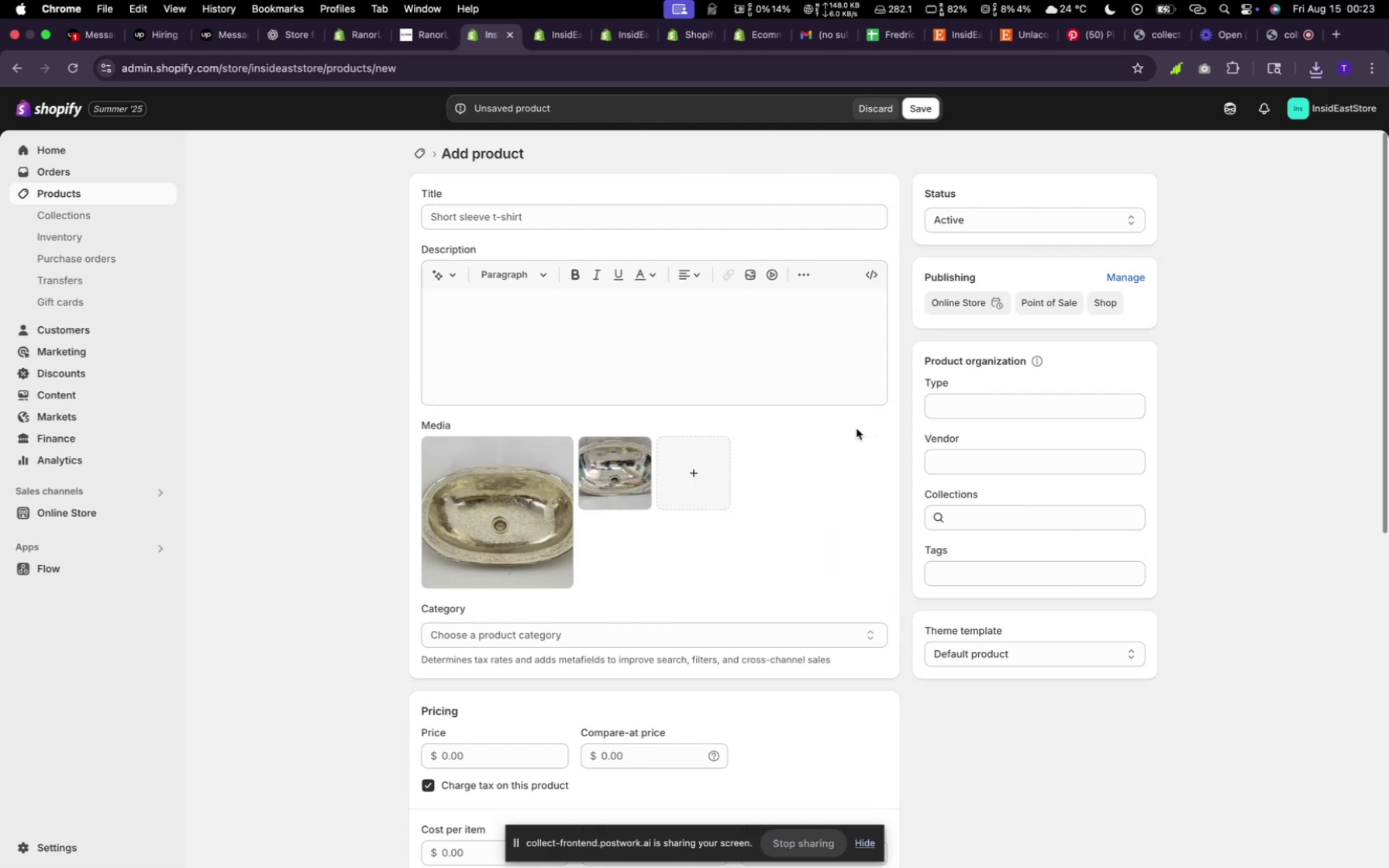 
wait(7.62)
 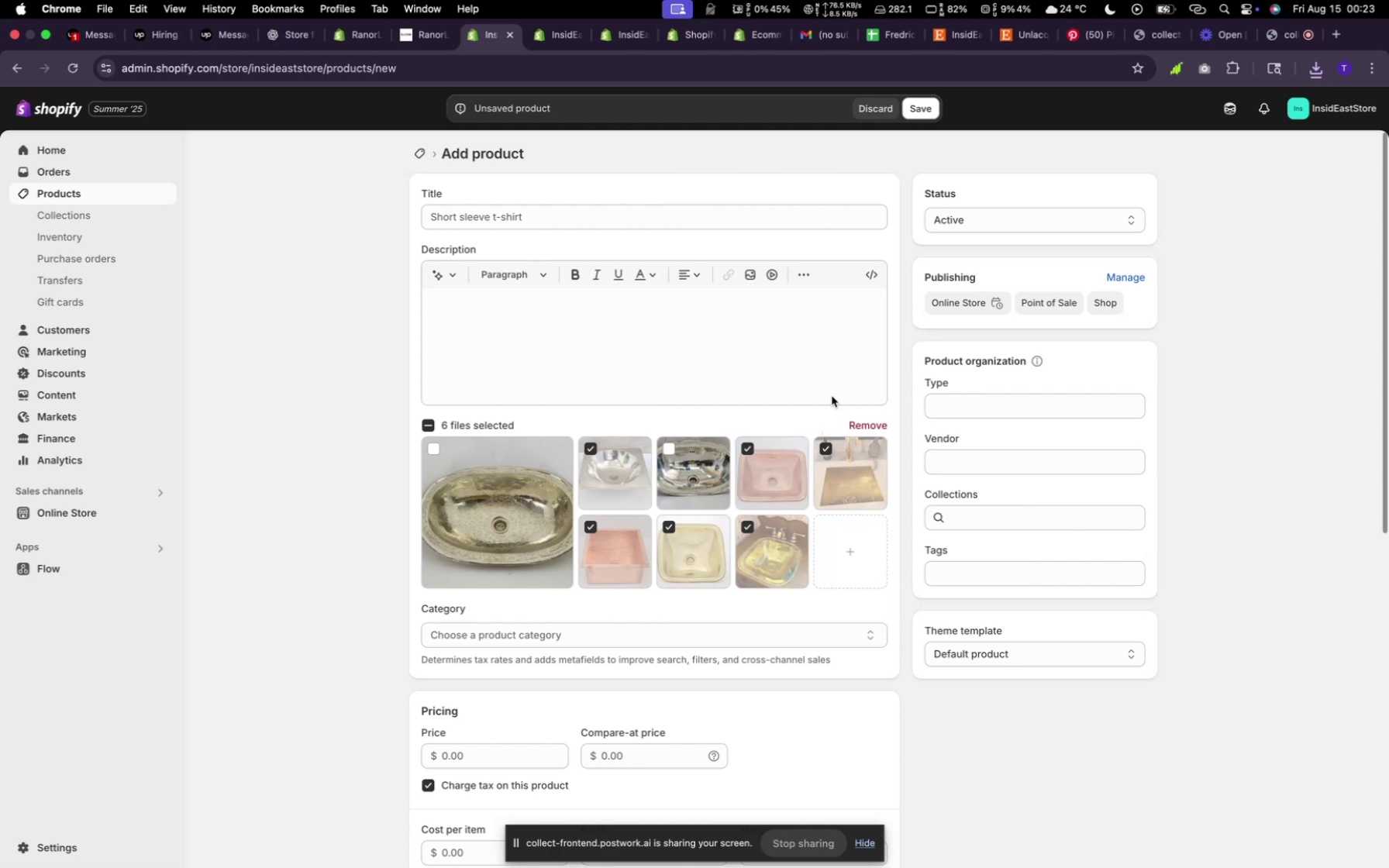 
left_click([480, 220])
 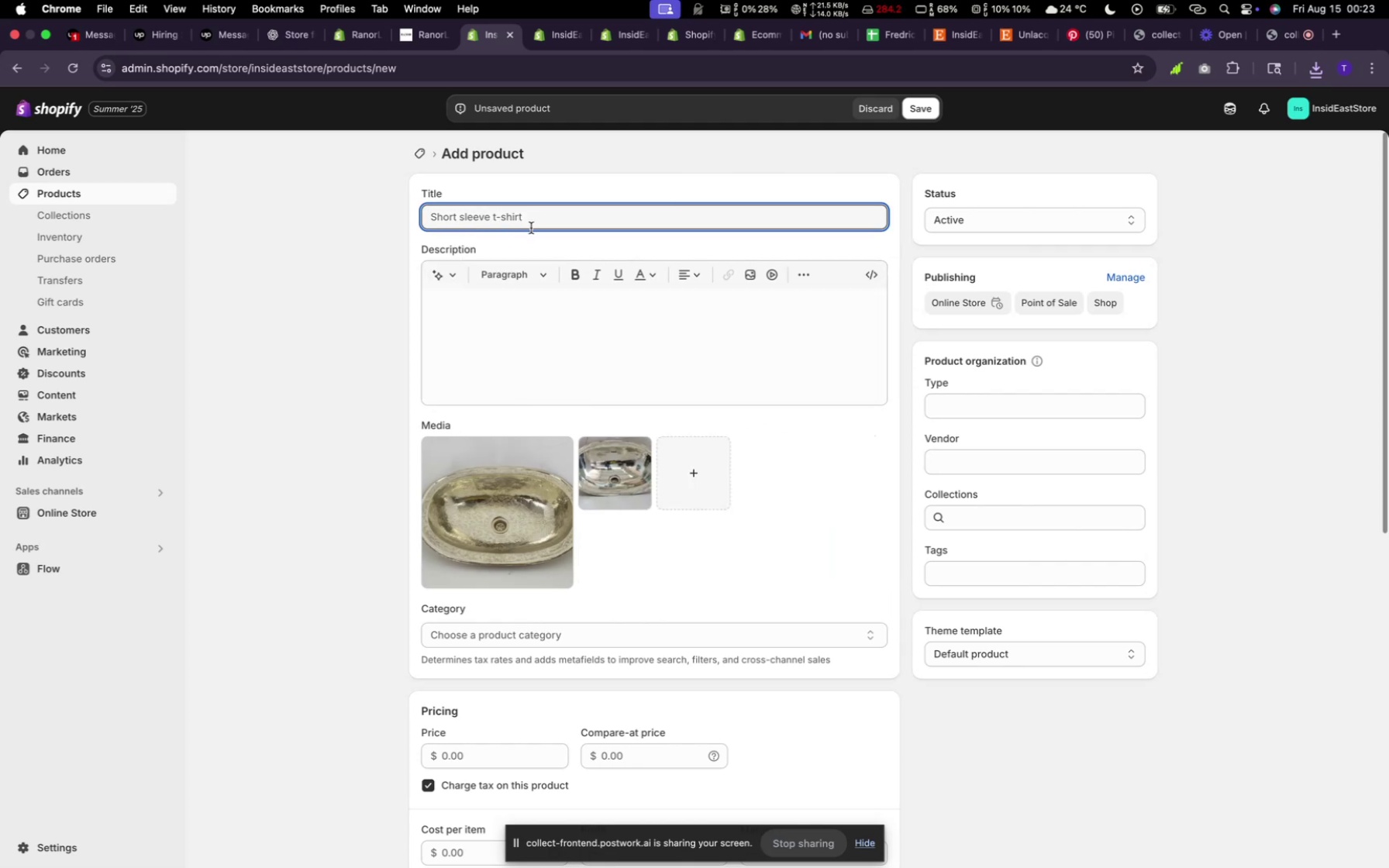 
hold_key(key=ShiftLeft, duration=0.83)
 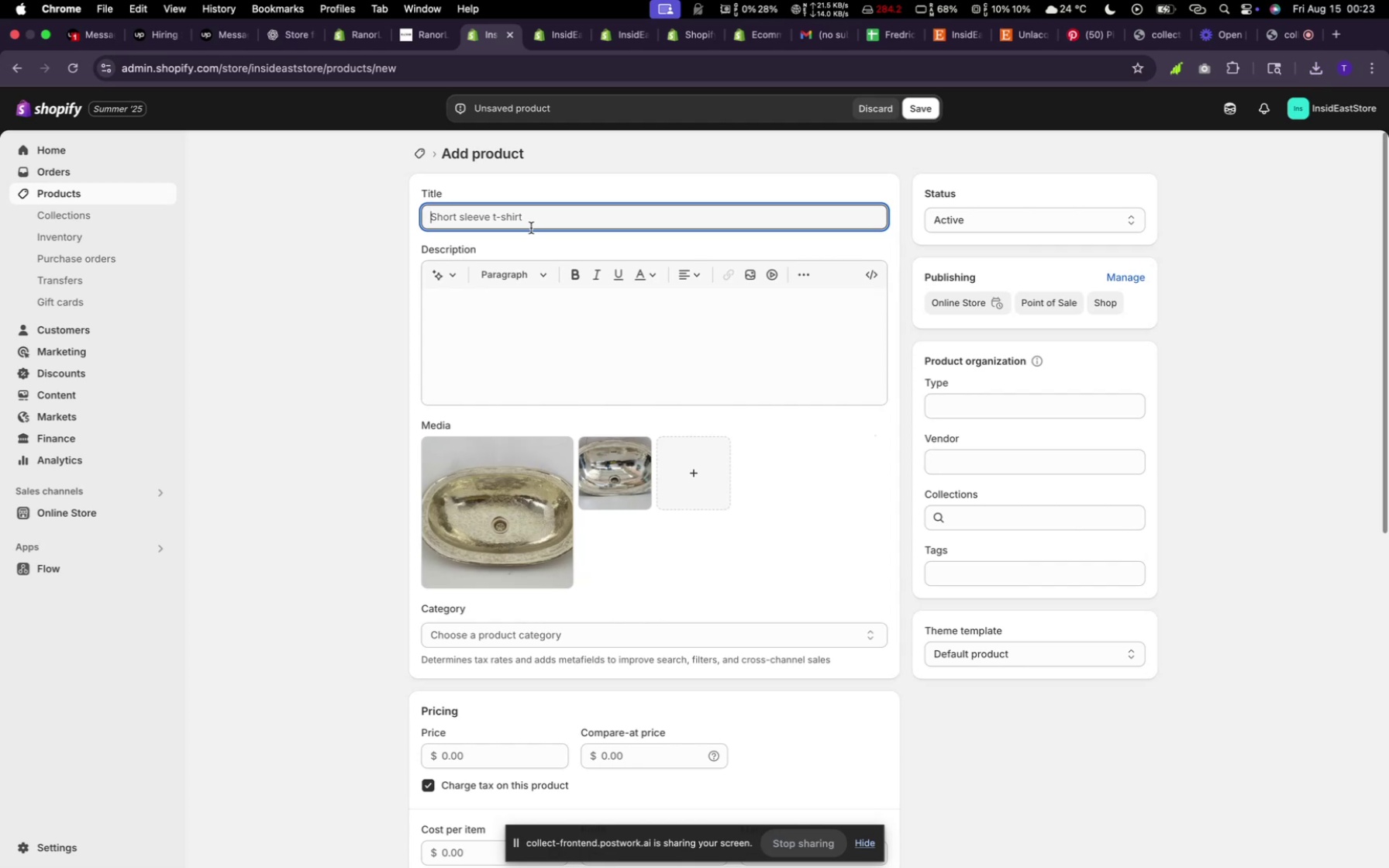 
type(Oval Sink Bason)
 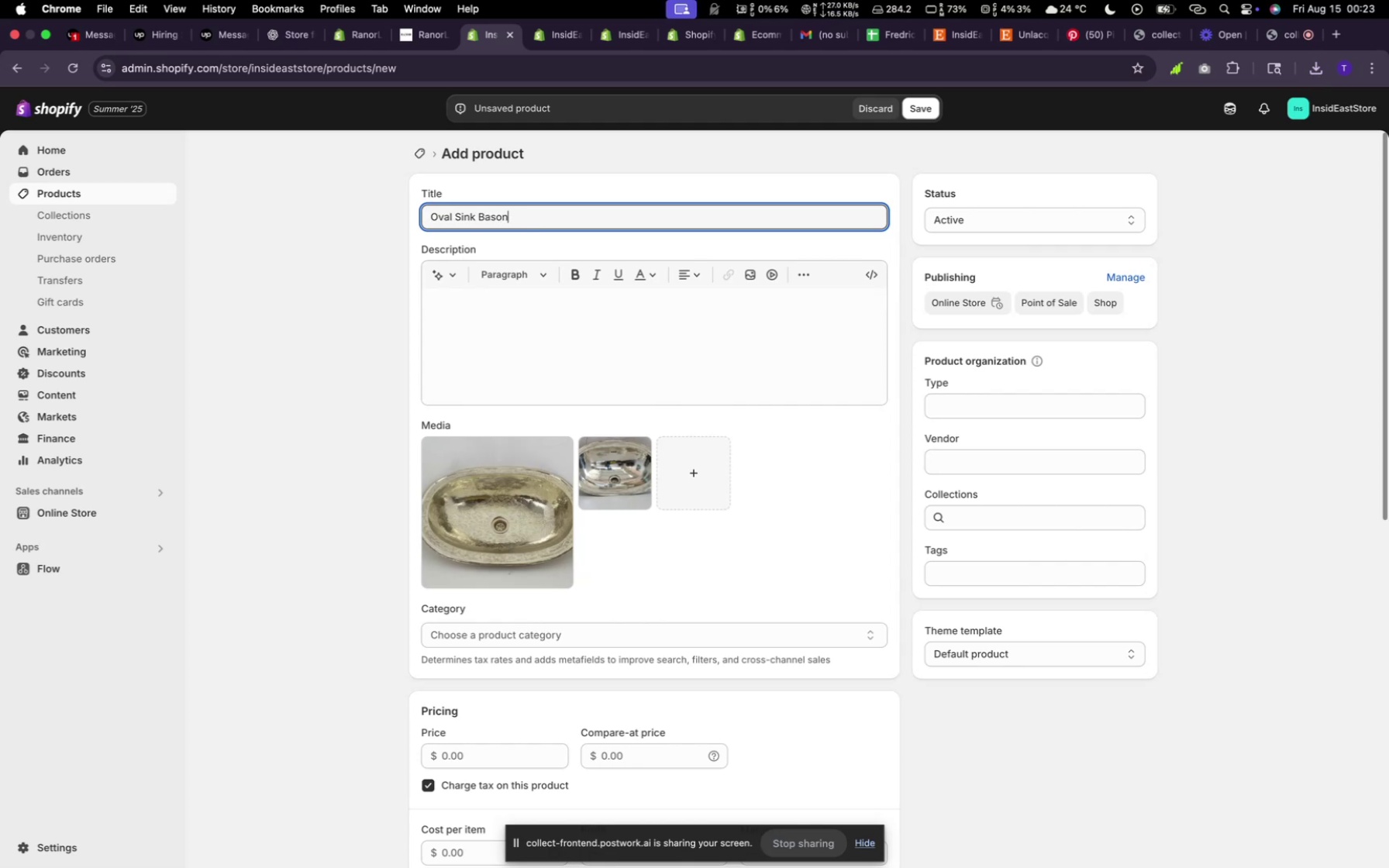 
left_click([442, 279])
 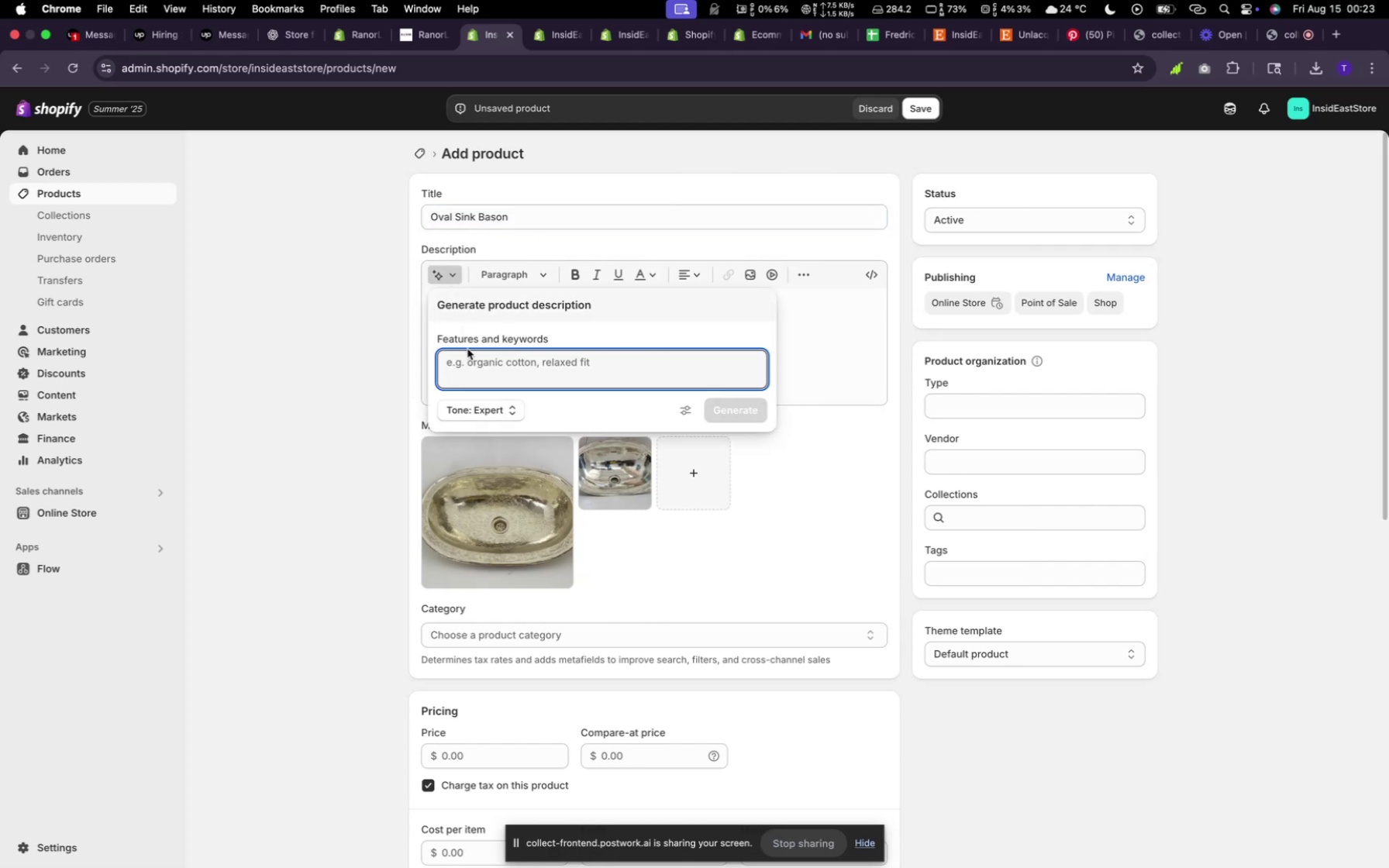 
left_click([468, 354])
 